 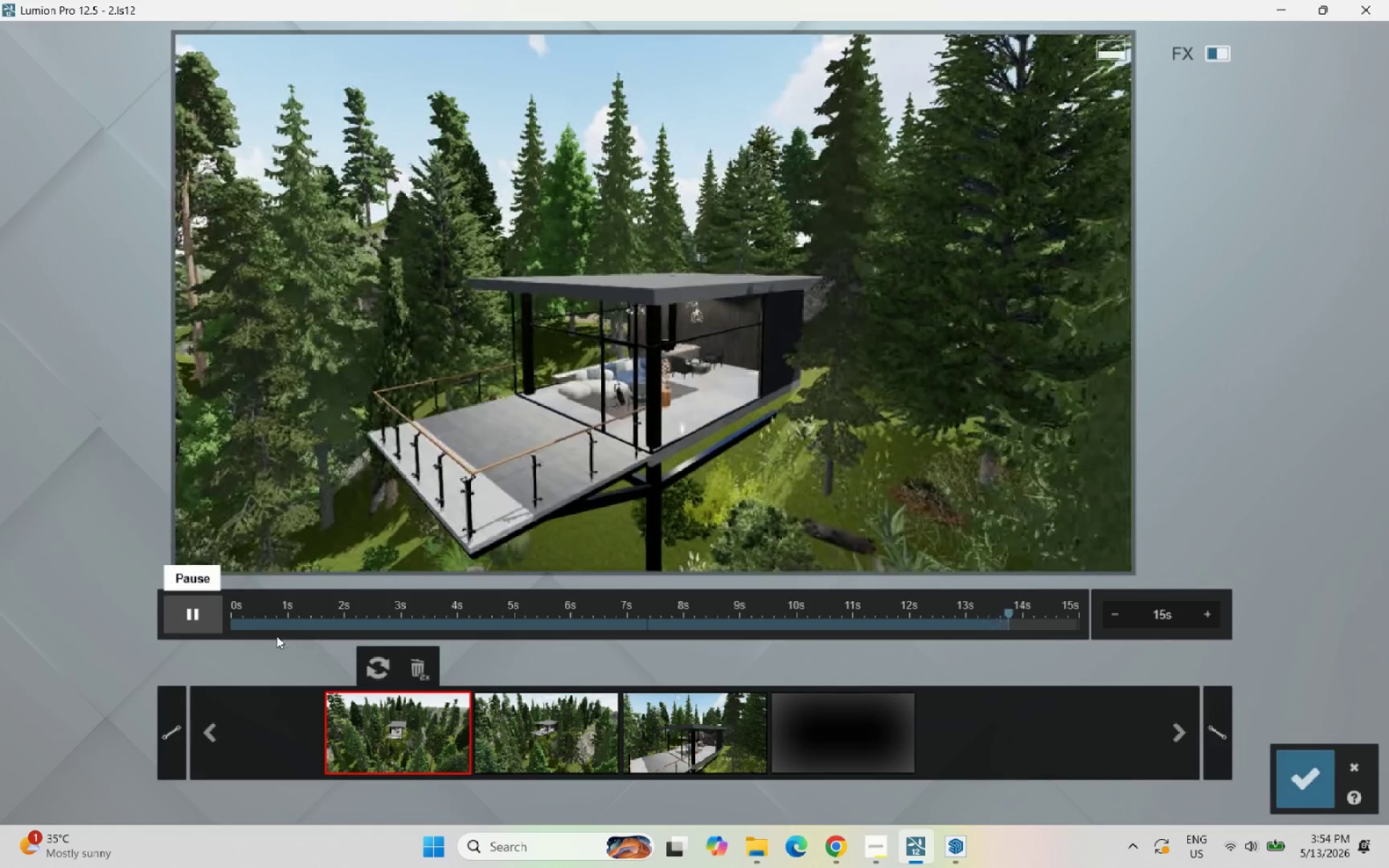 
mouse_move([770, 733])
 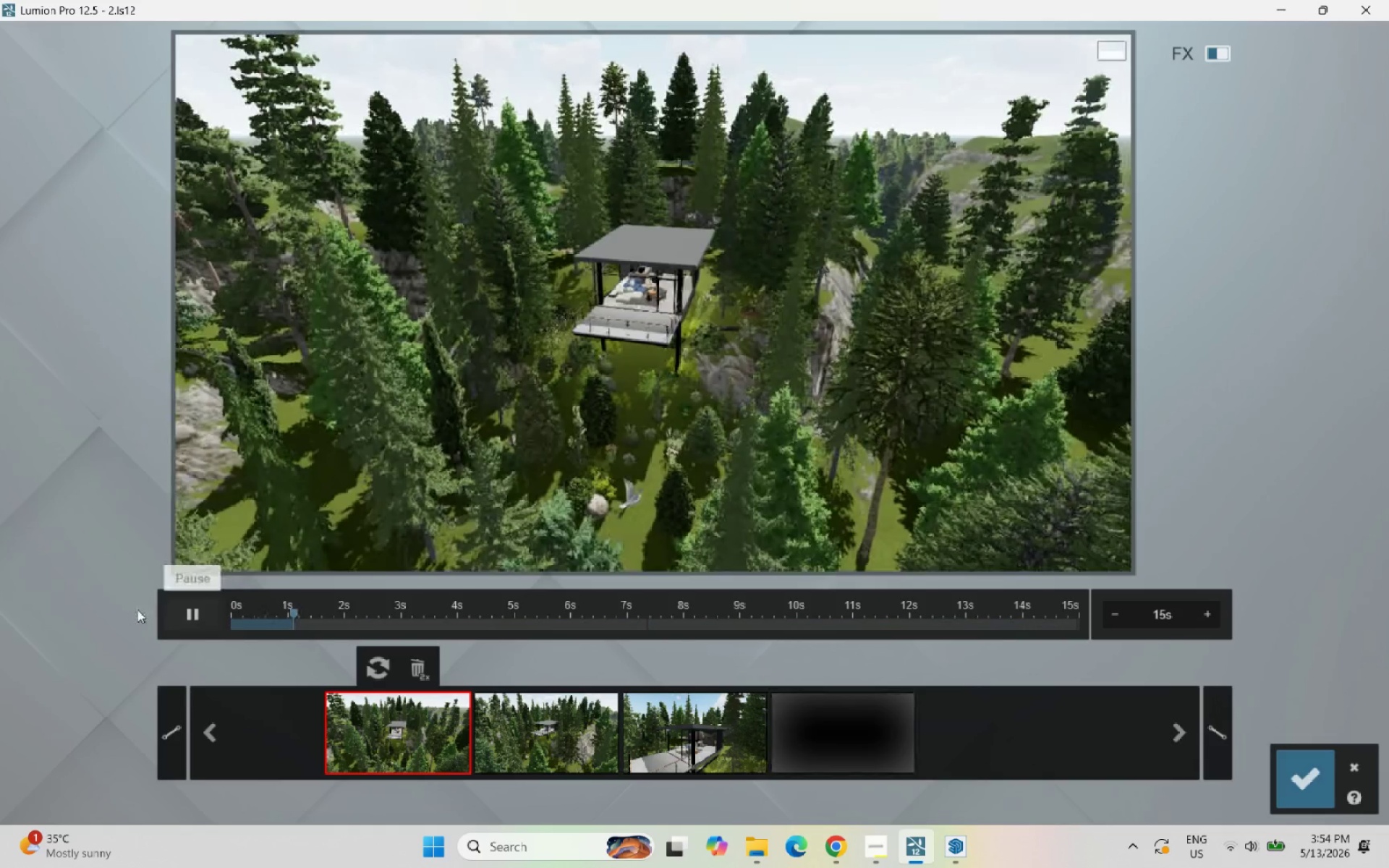 
left_click([199, 621])
 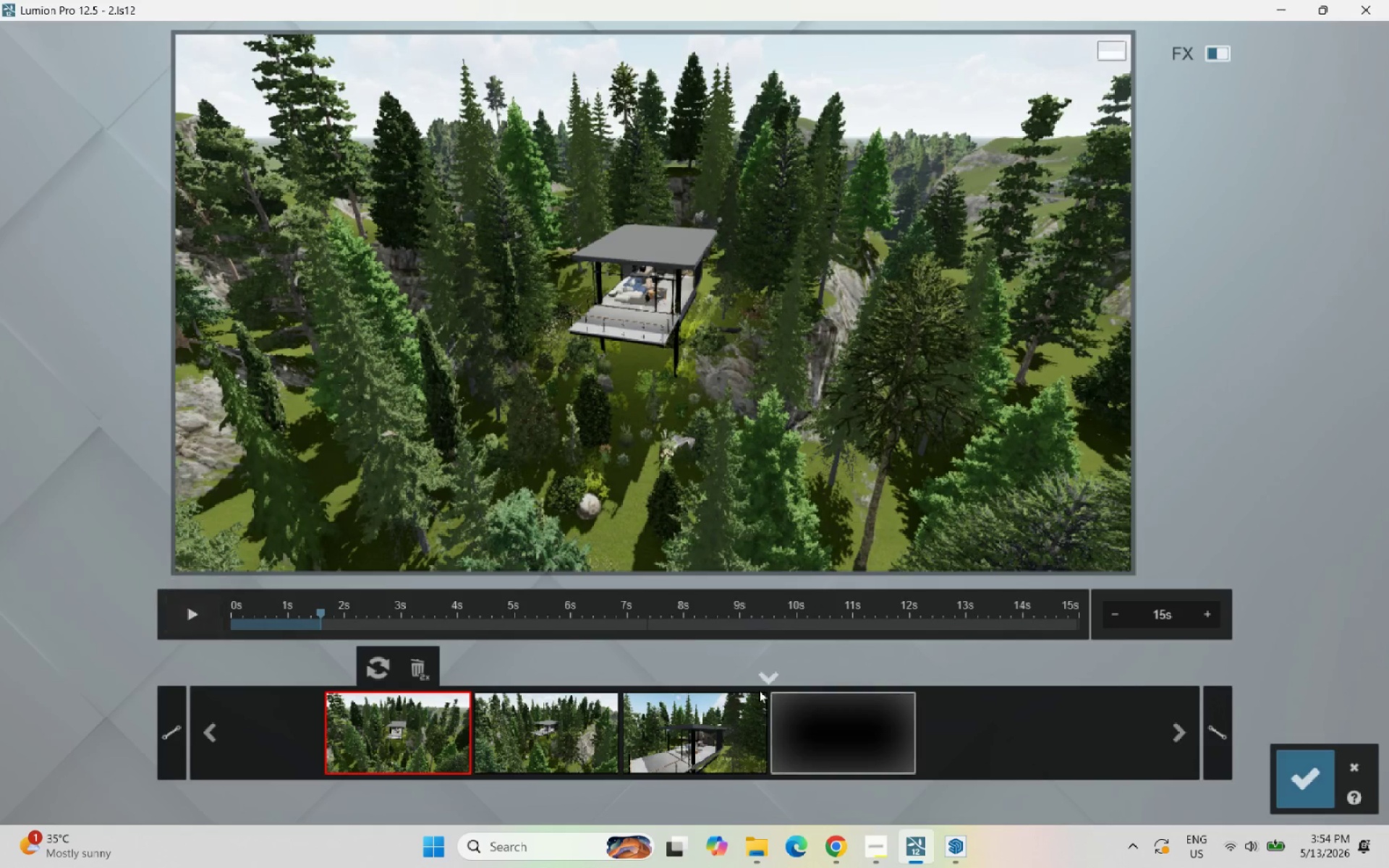 
left_click([706, 731])
 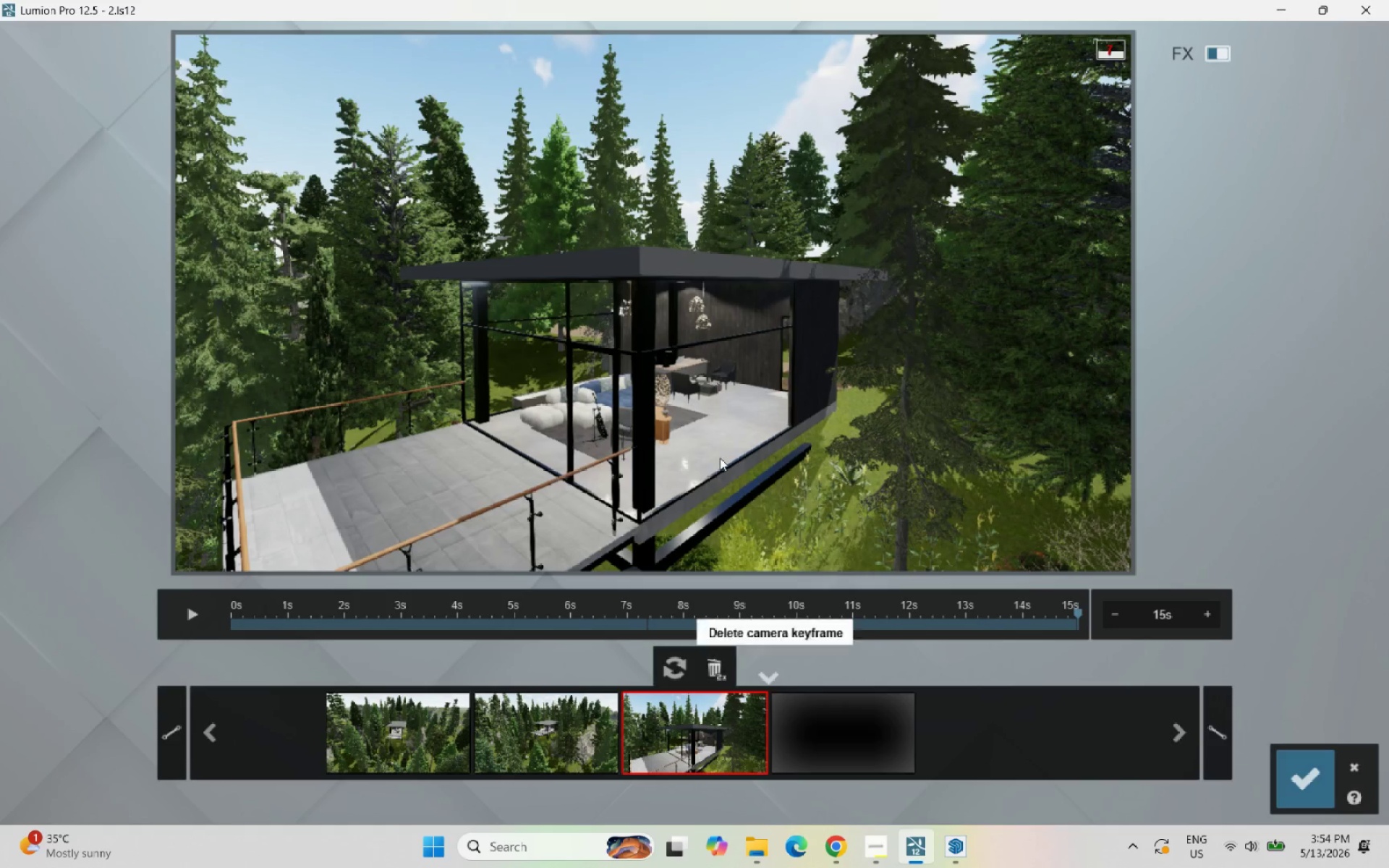 
hold_key(key=A, duration=1.53)
 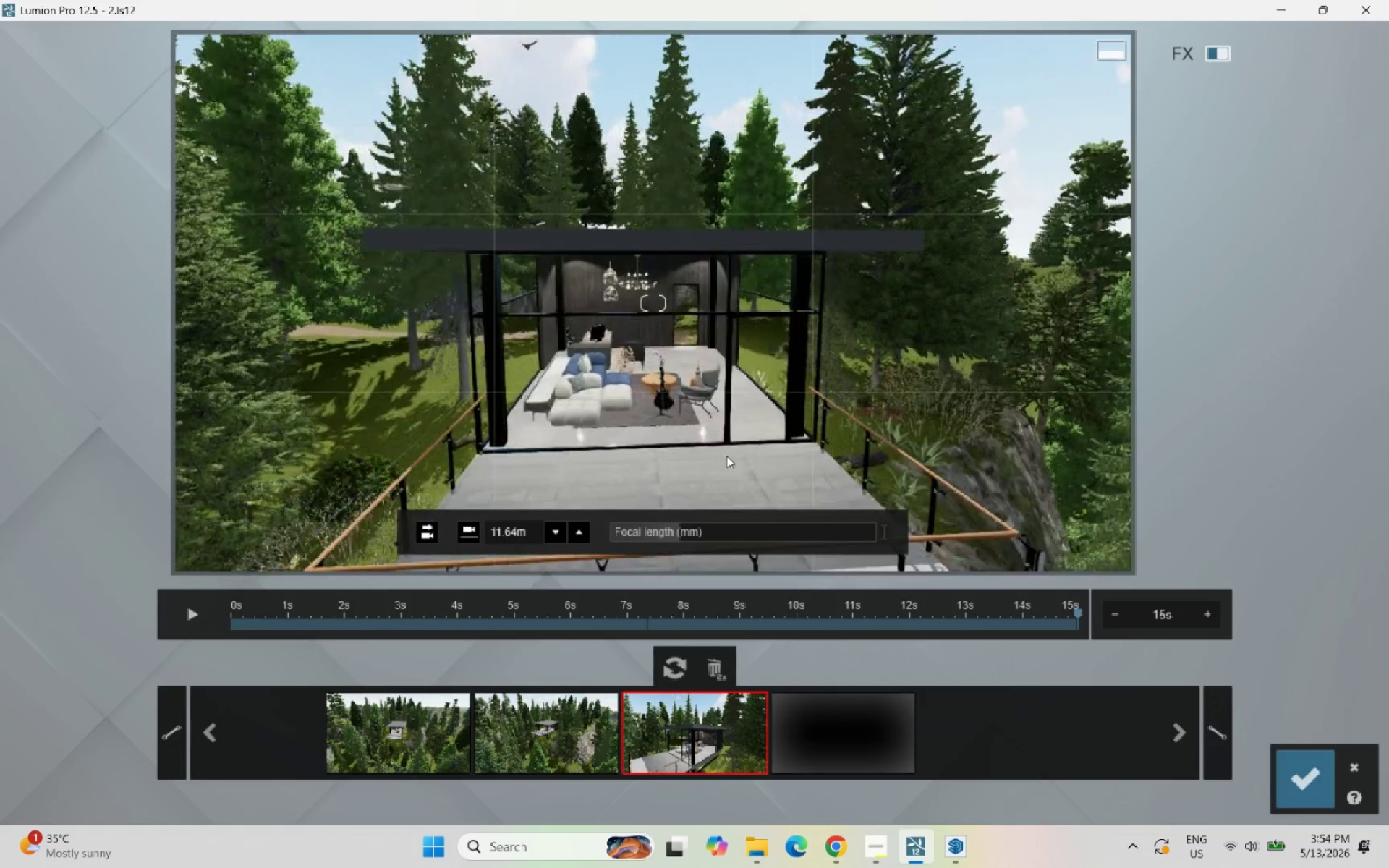 
hold_key(key=A, duration=1.5)
 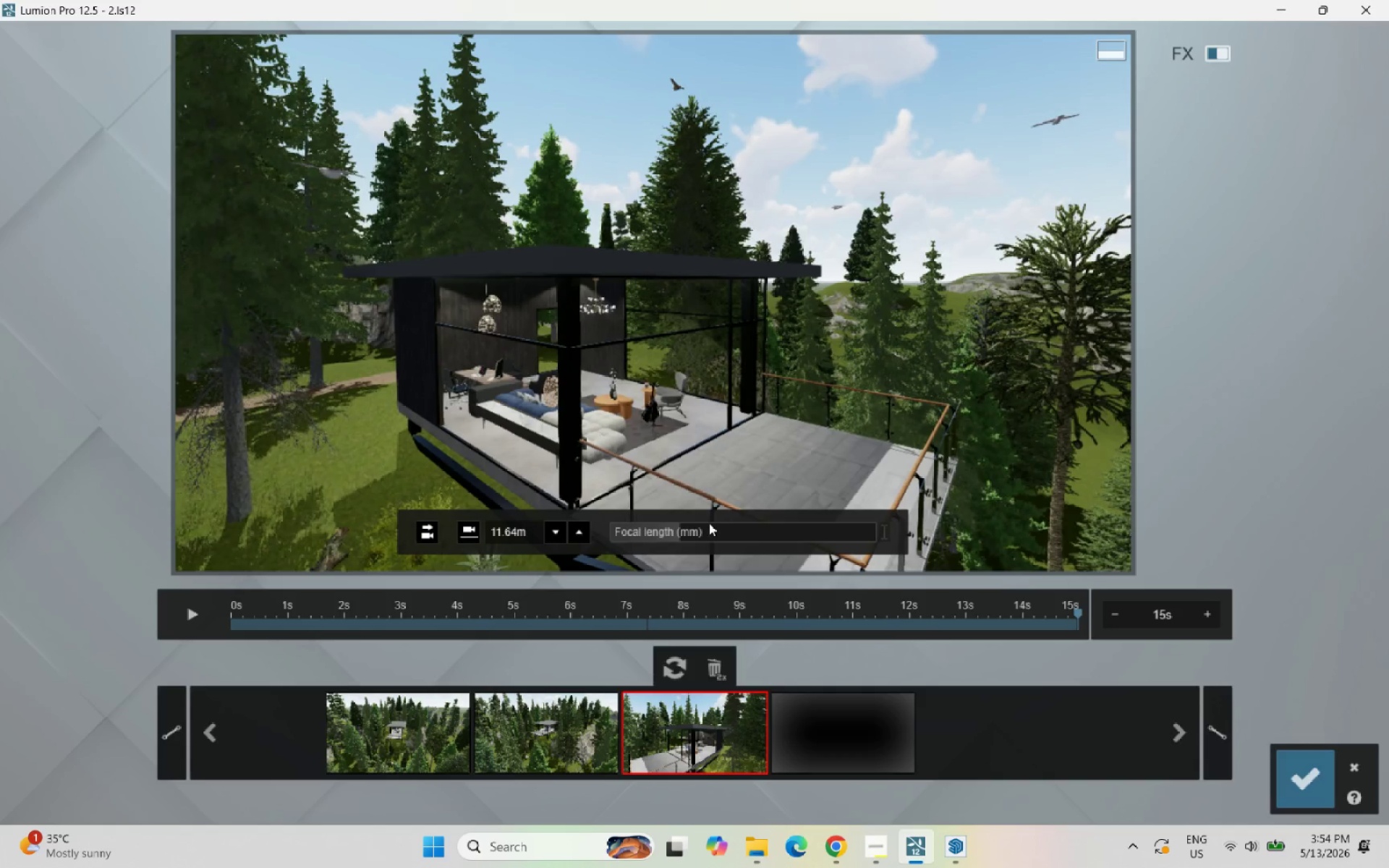 
hold_key(key=D, duration=1.56)
 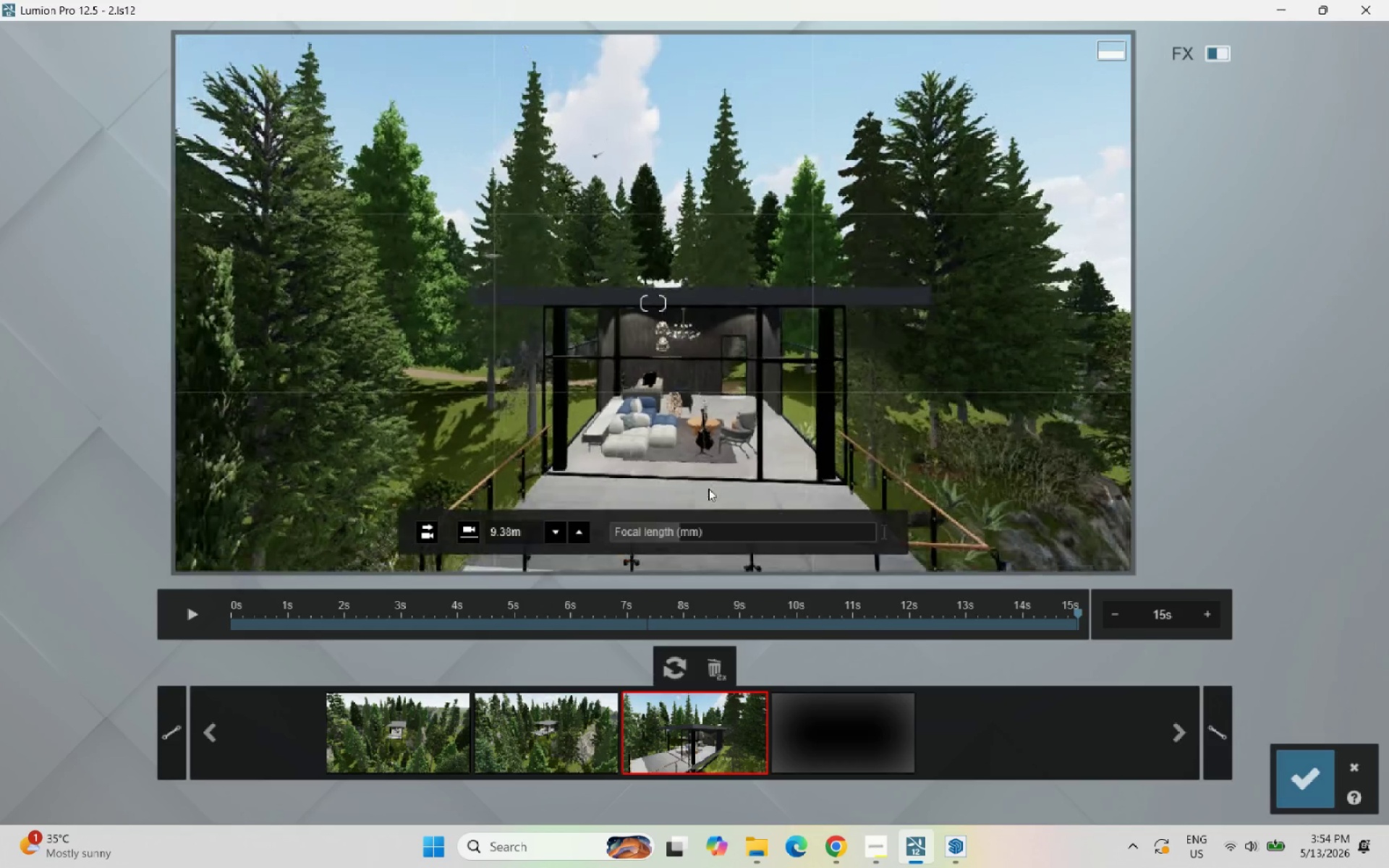 
hold_key(key=S, duration=0.53)
 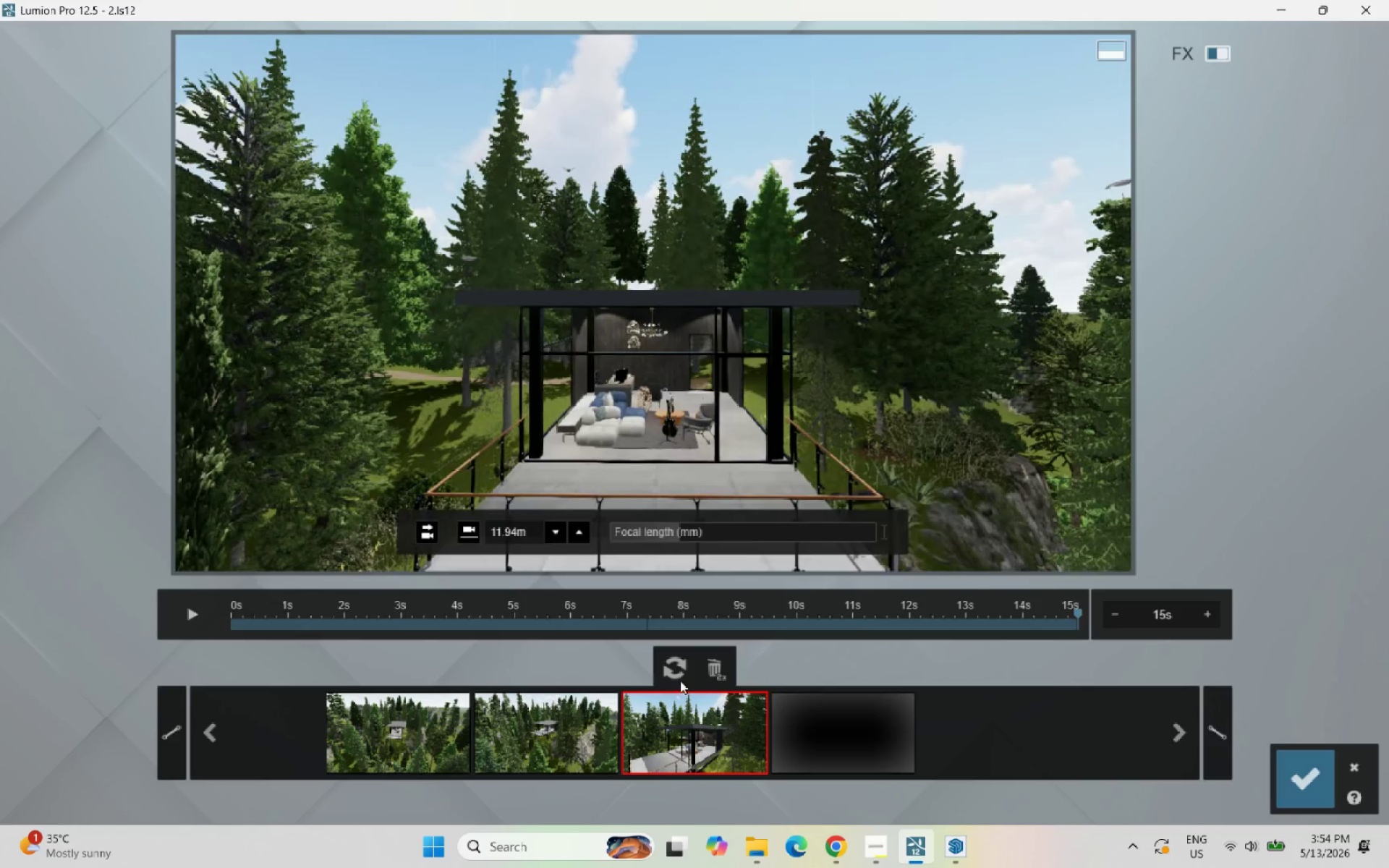 
left_click([836, 699])
 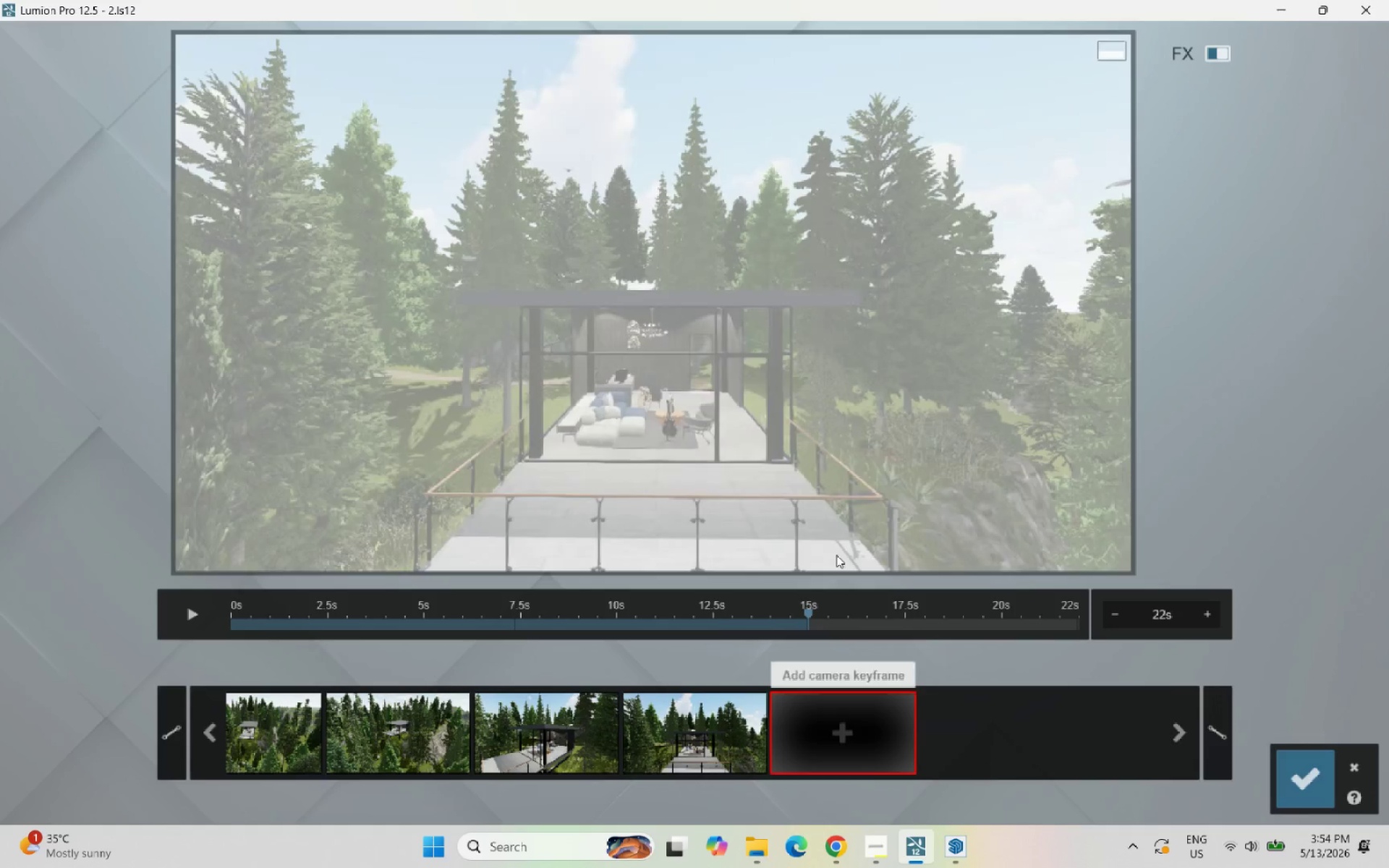 
hold_key(key=A, duration=1.5)
 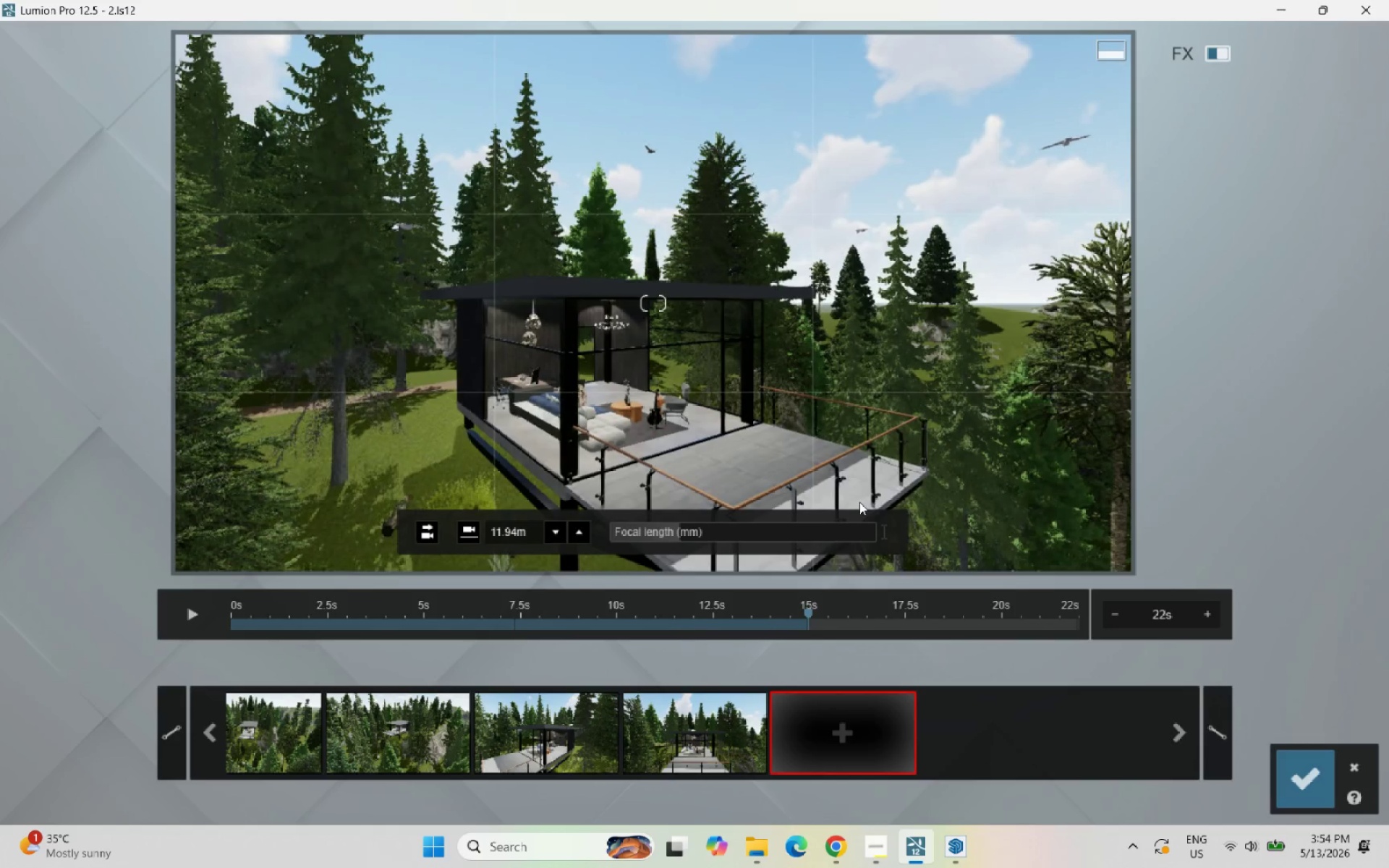 
hold_key(key=D, duration=0.8)
 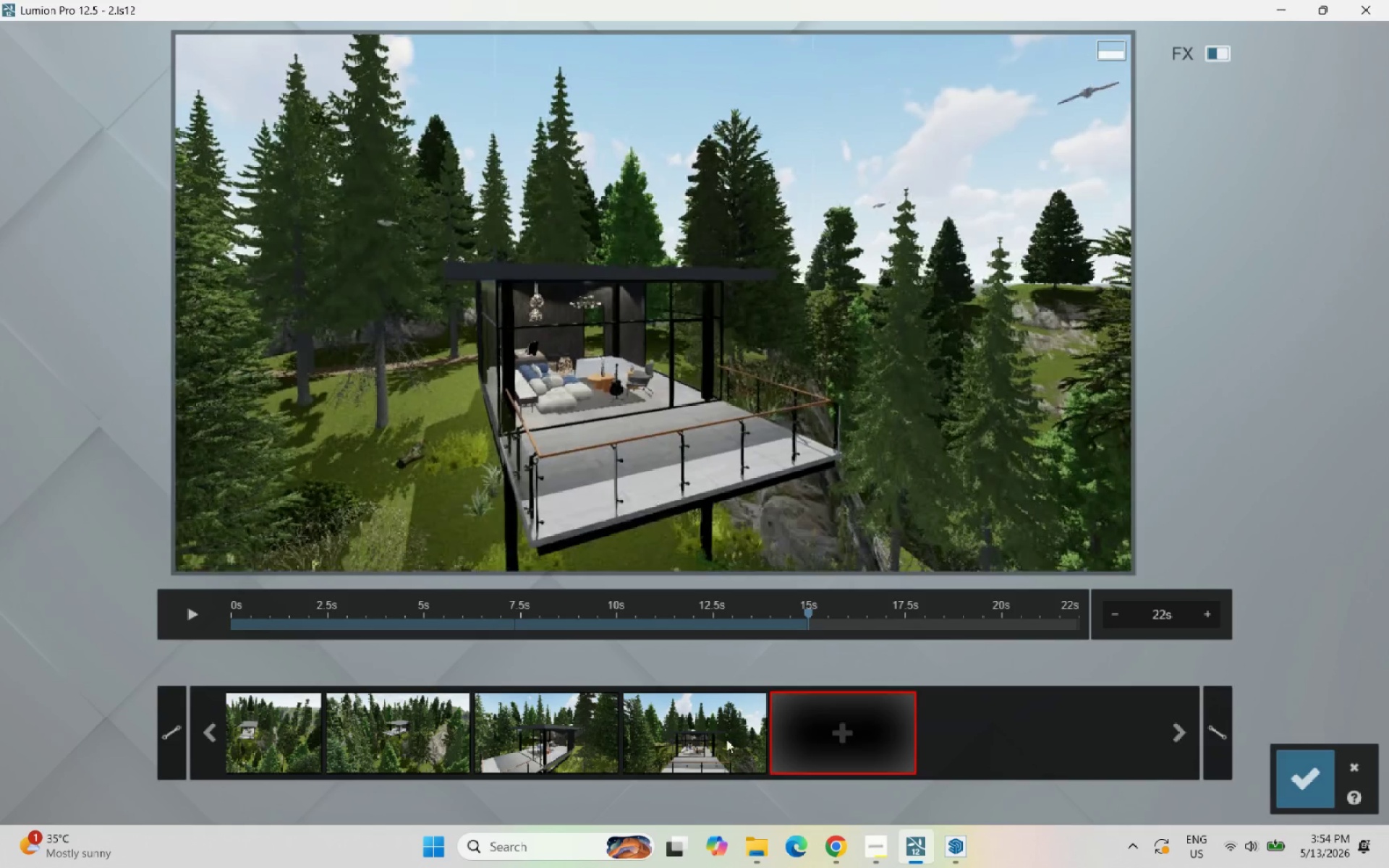 
hold_key(key=S, duration=0.31)
 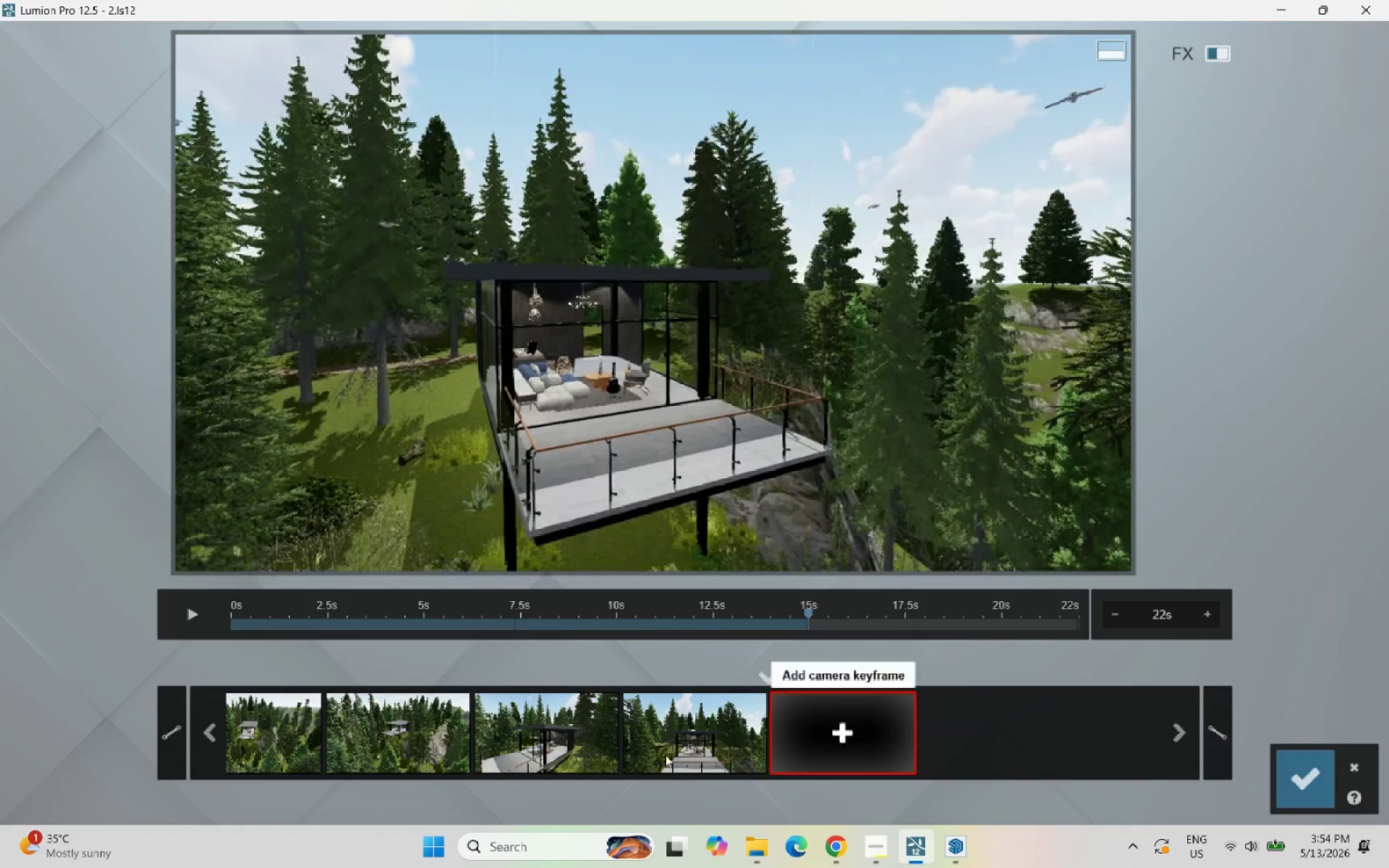 
left_click([668, 749])
 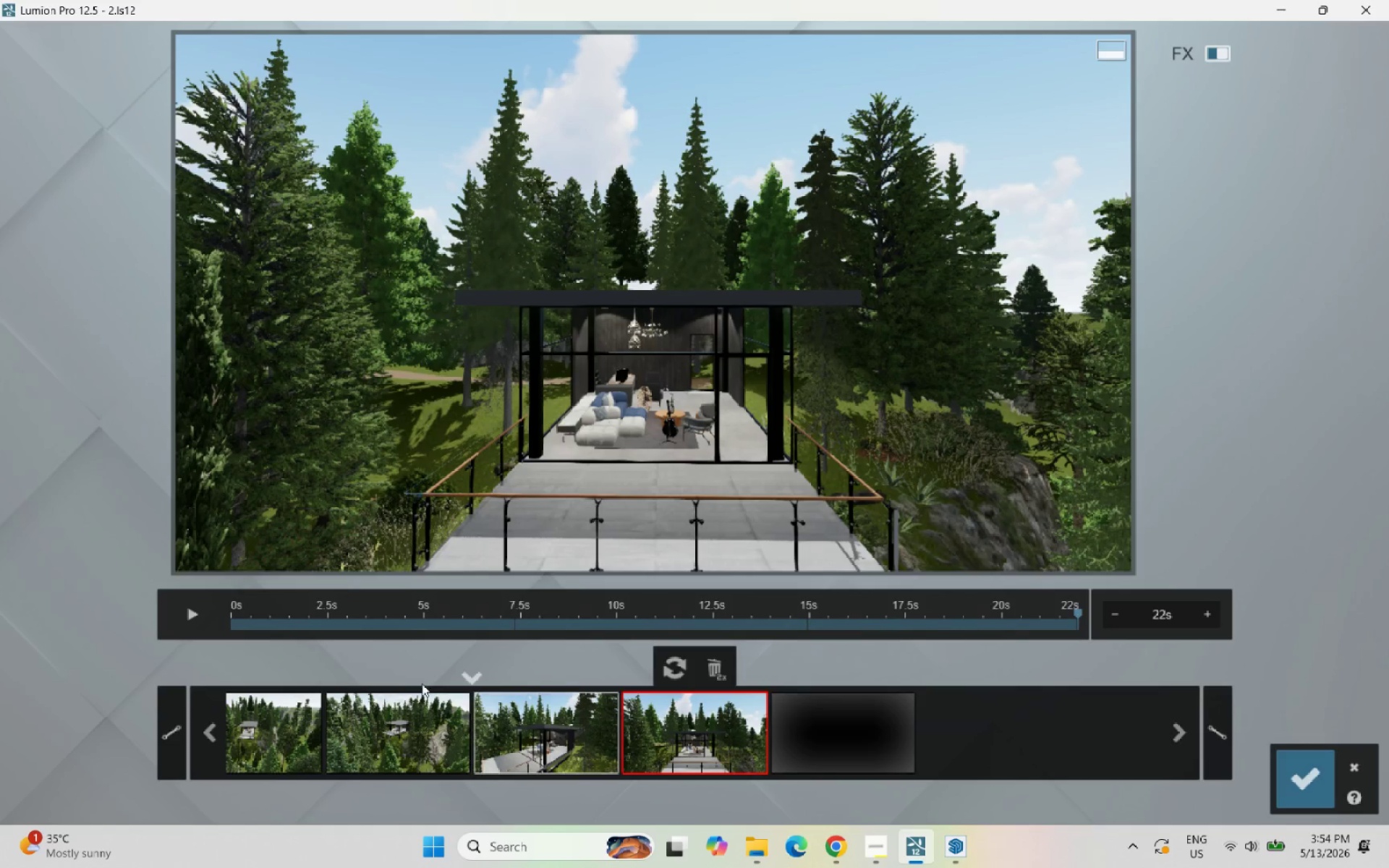 
left_click([208, 618])
 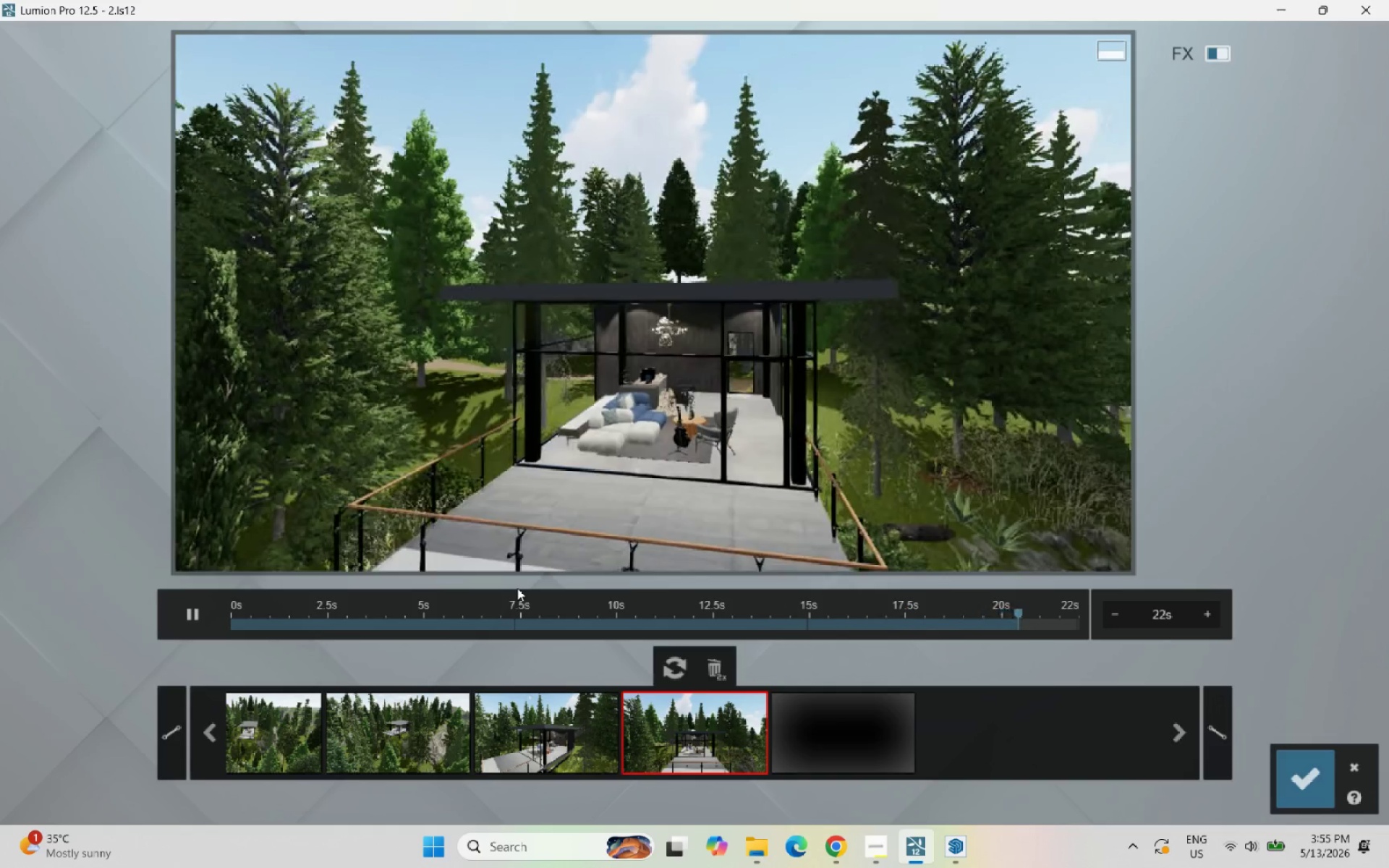 
wait(25.73)
 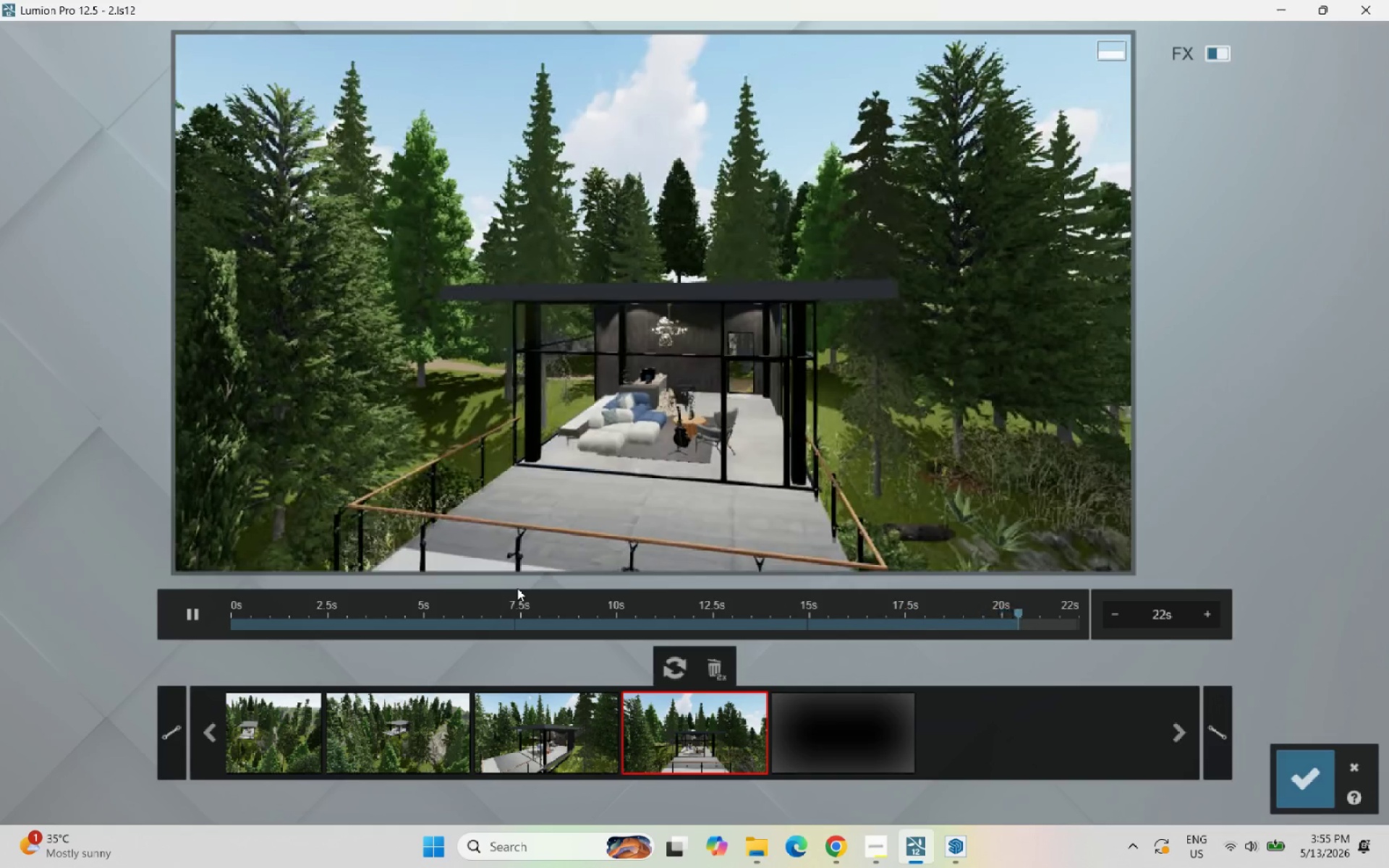 
left_click_drag(start_coordinate=[284, 631], to_coordinate=[192, 629])
 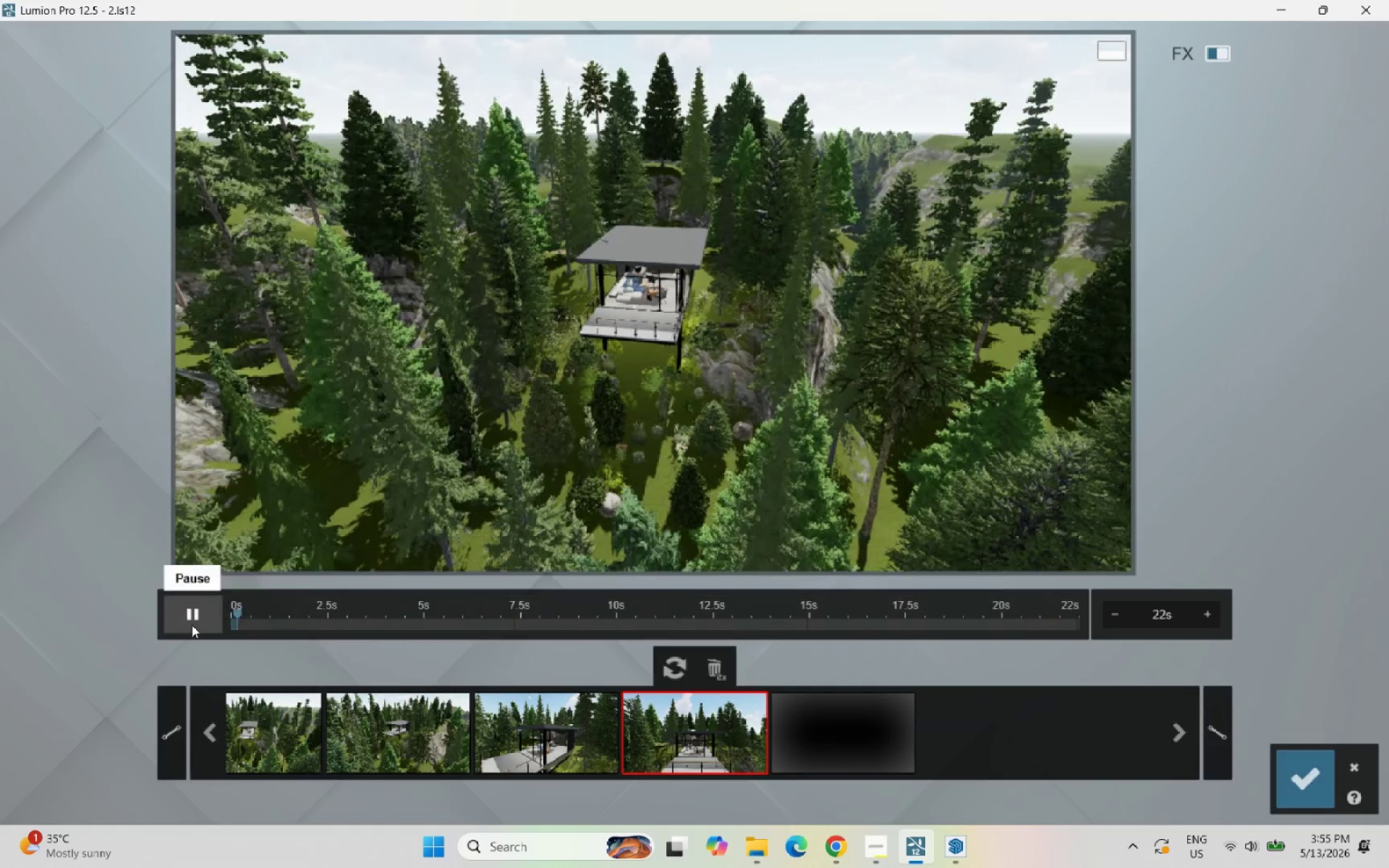 
left_click([192, 625])
 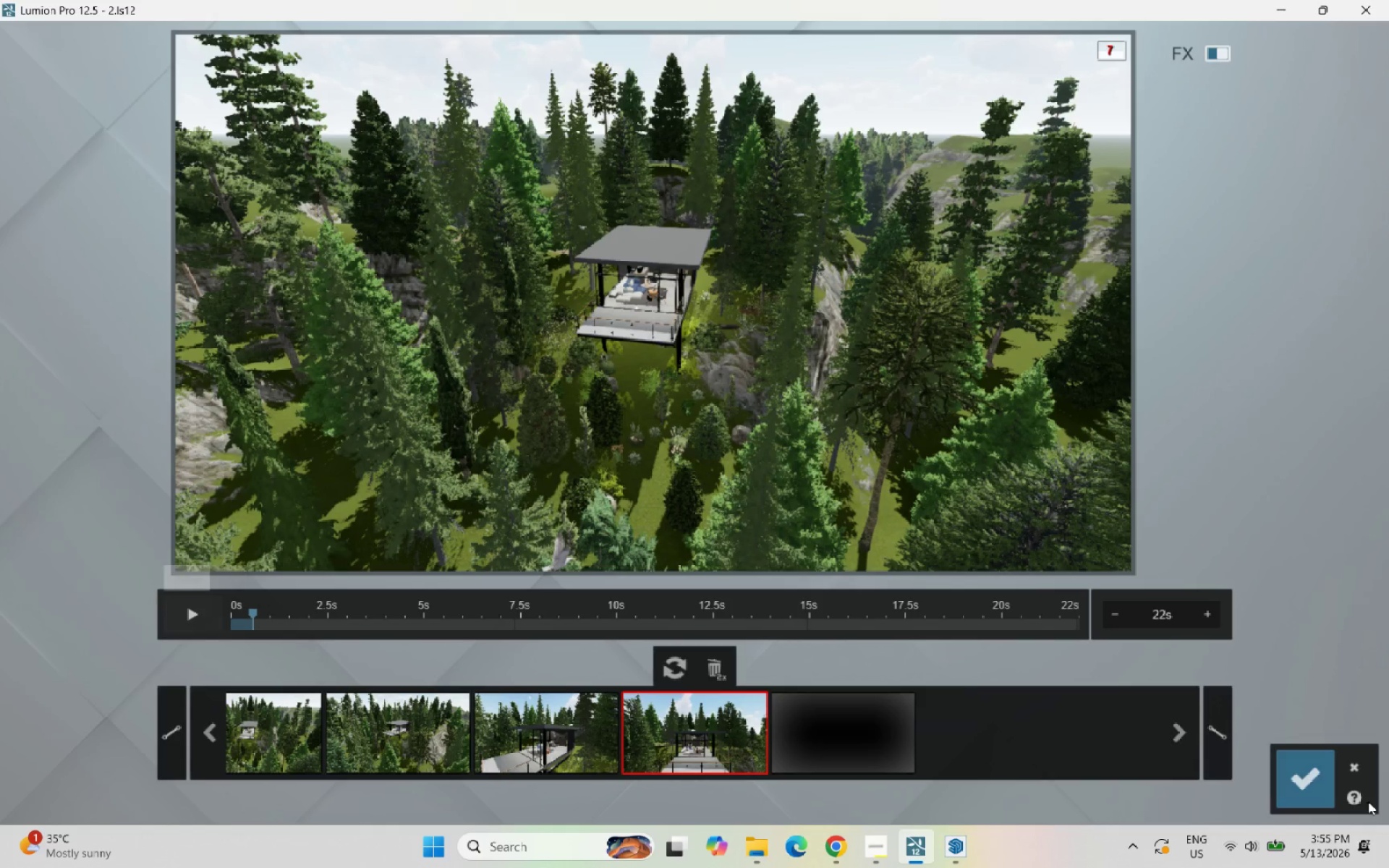 
left_click([1313, 784])
 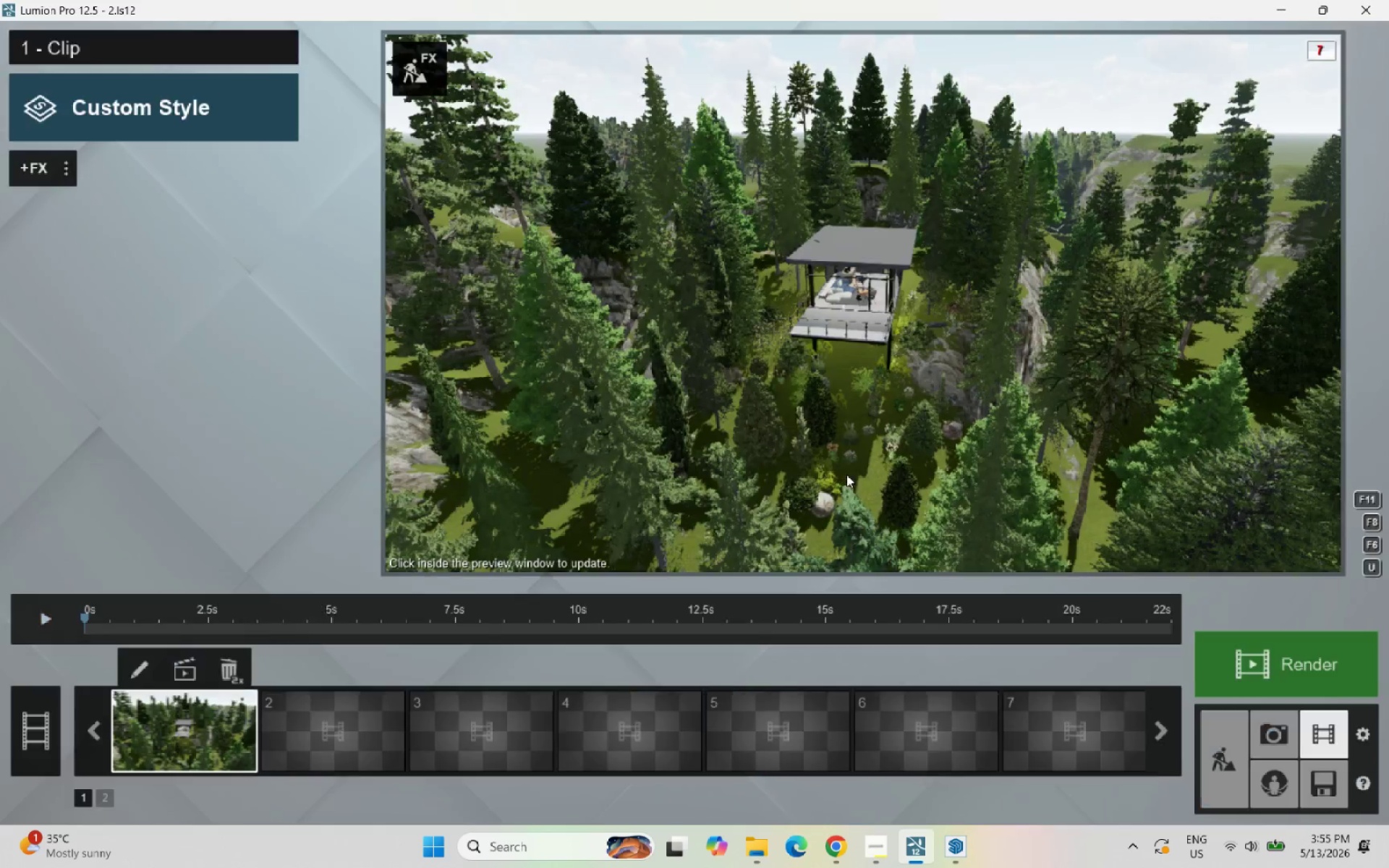 
hold_key(key=D, duration=0.81)
 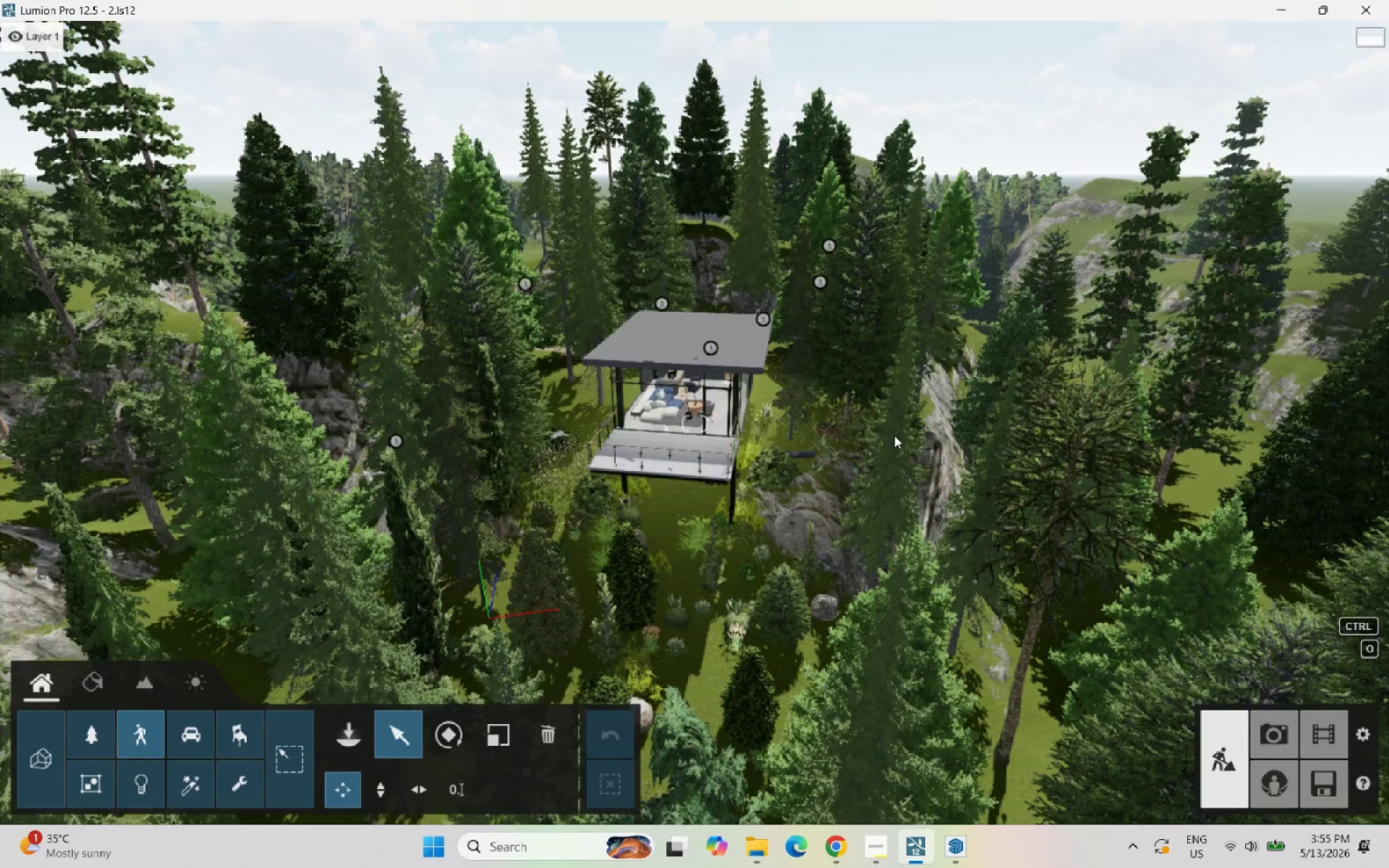 
key(D)
 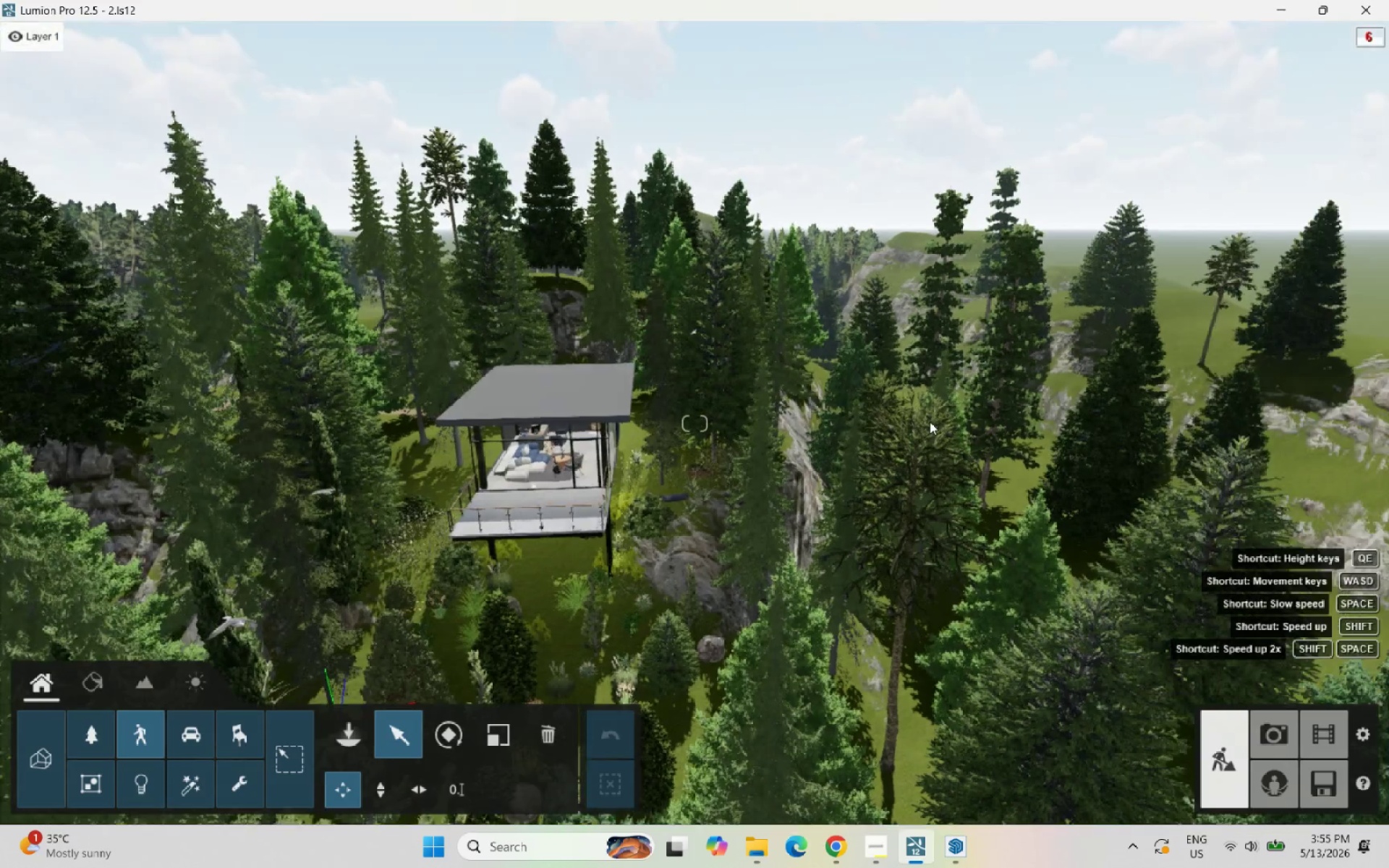 
hold_key(key=W, duration=1.05)
 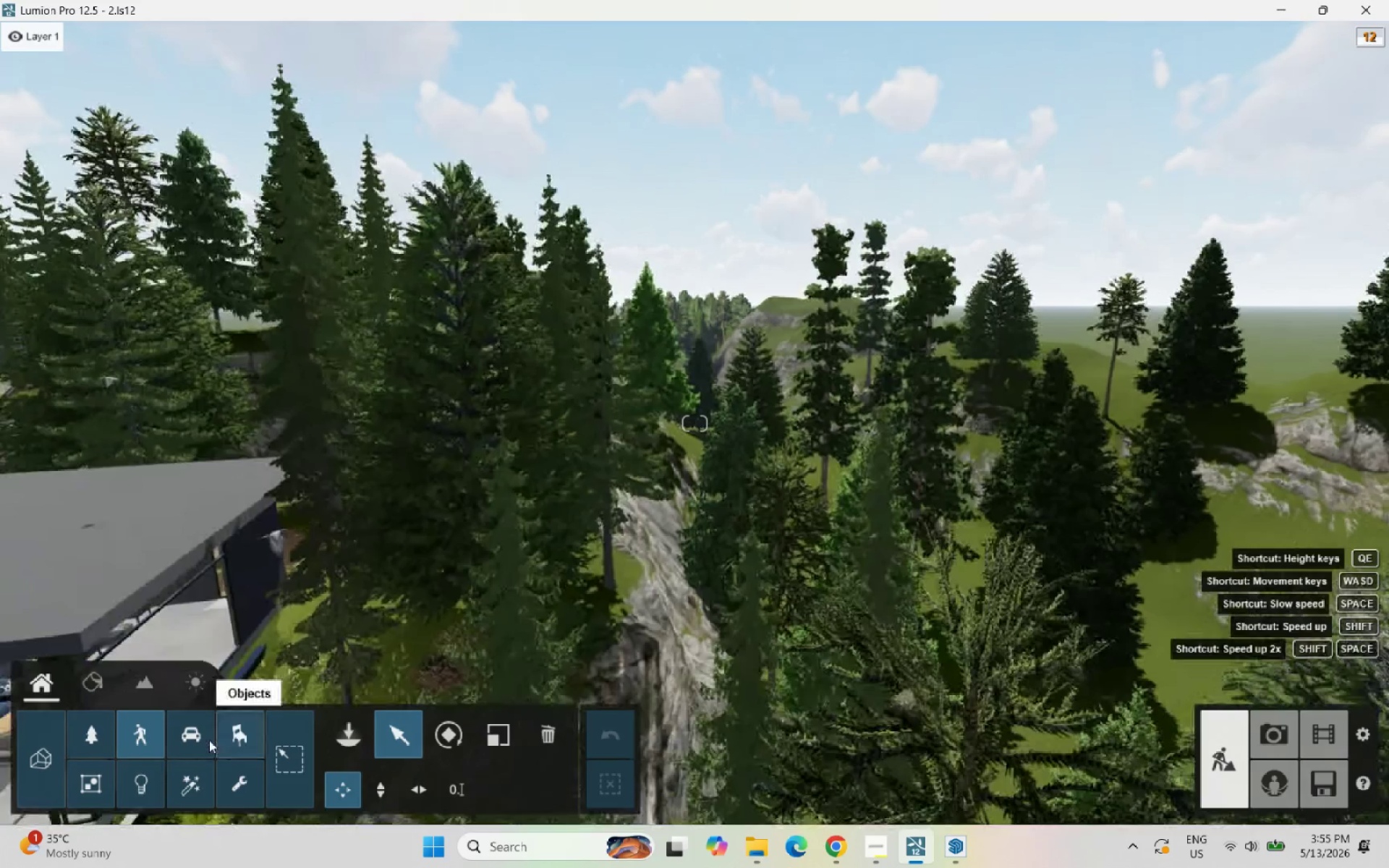 
scroll: coordinate [925, 378], scroll_direction: up, amount: 4.0
 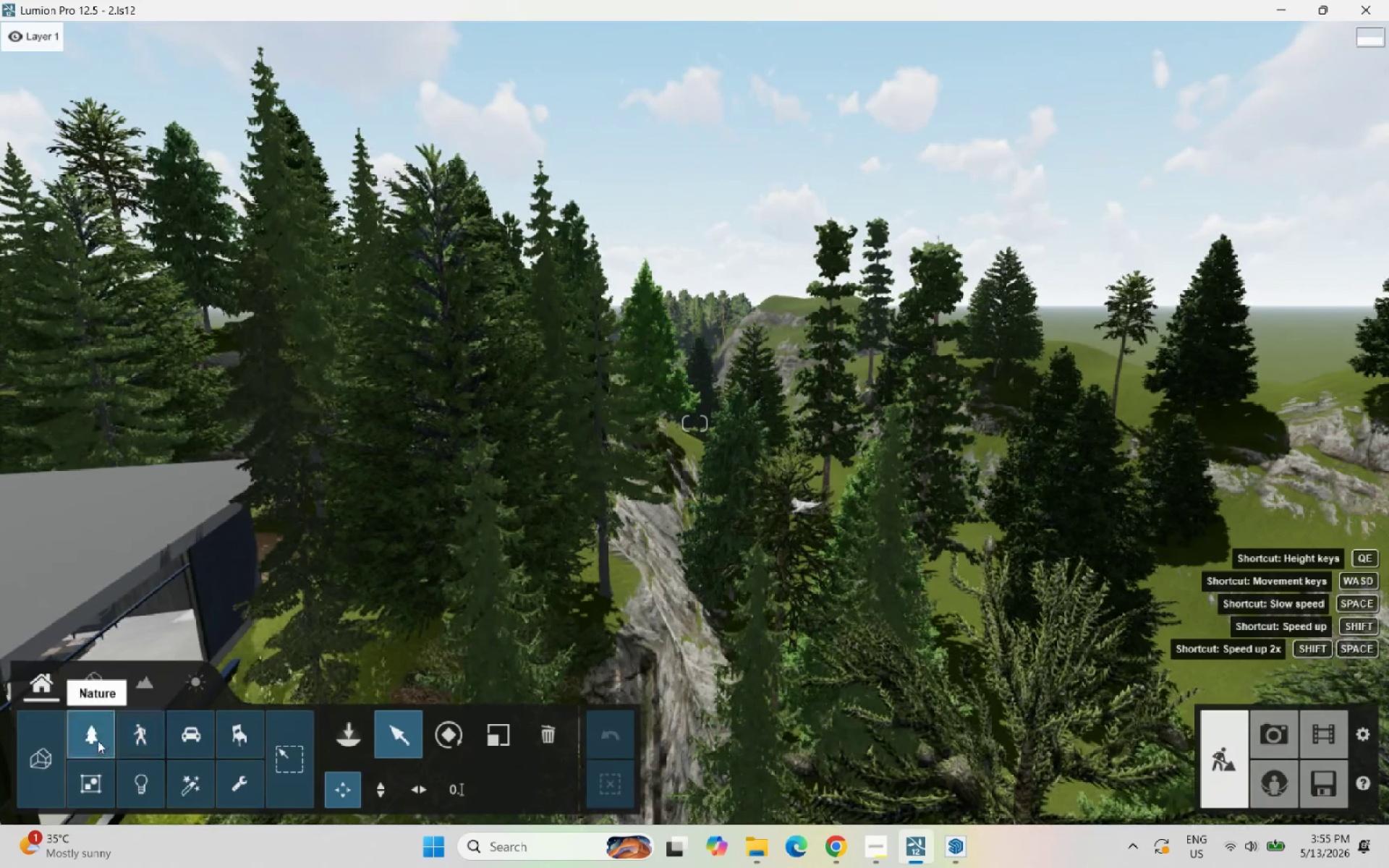 
left_click([346, 738])
 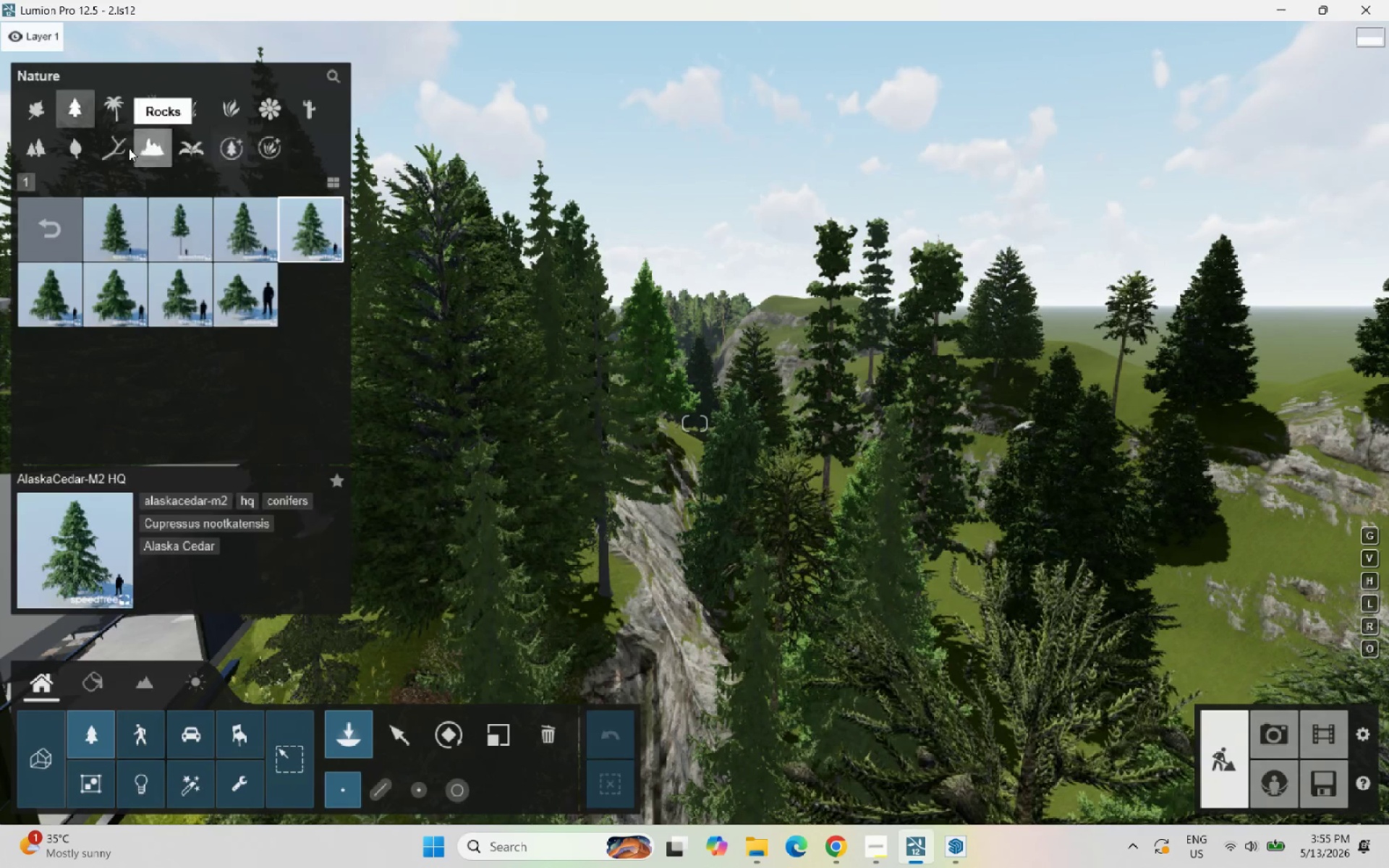 
left_click([25, 152])
 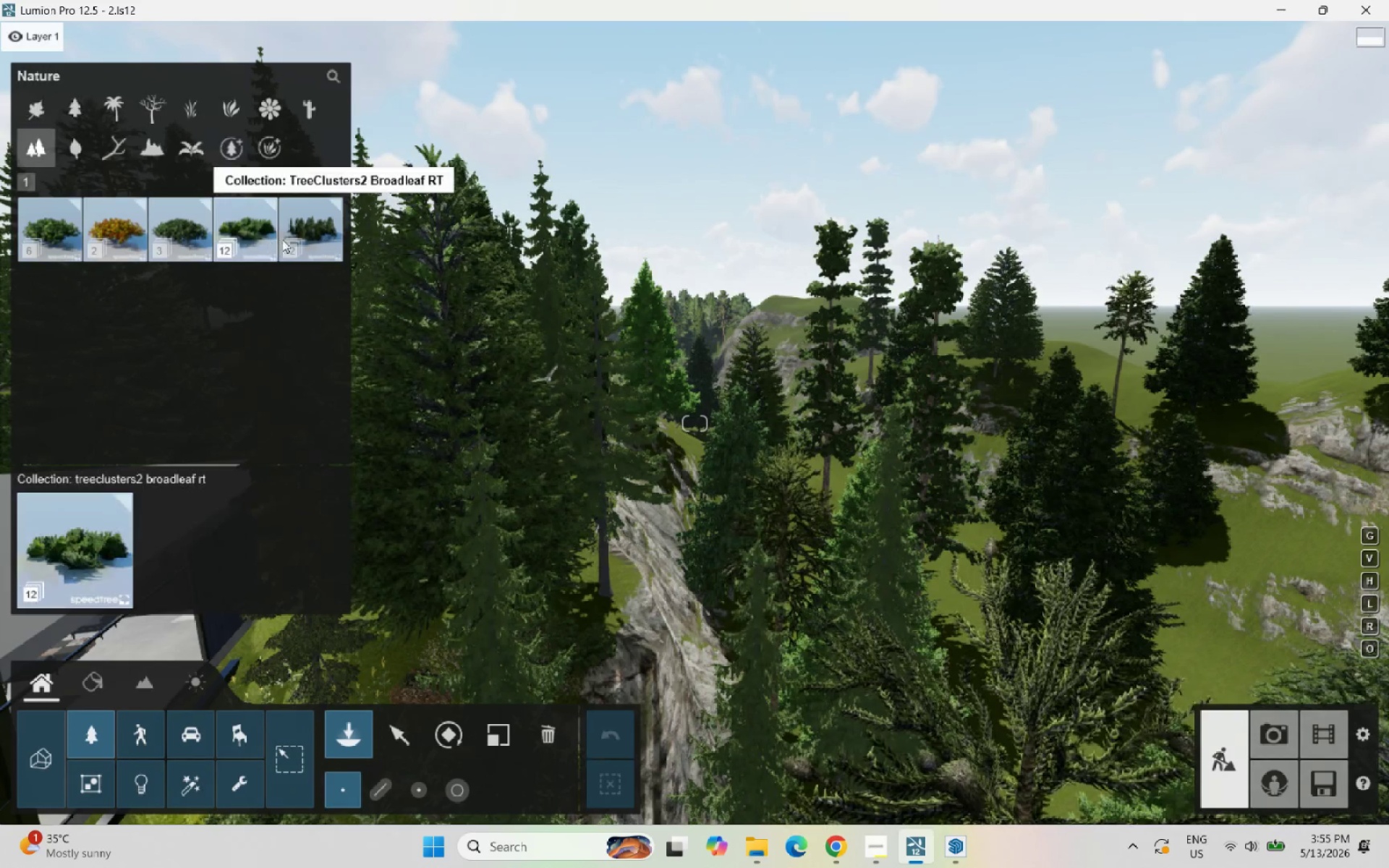 
left_click([320, 237])
 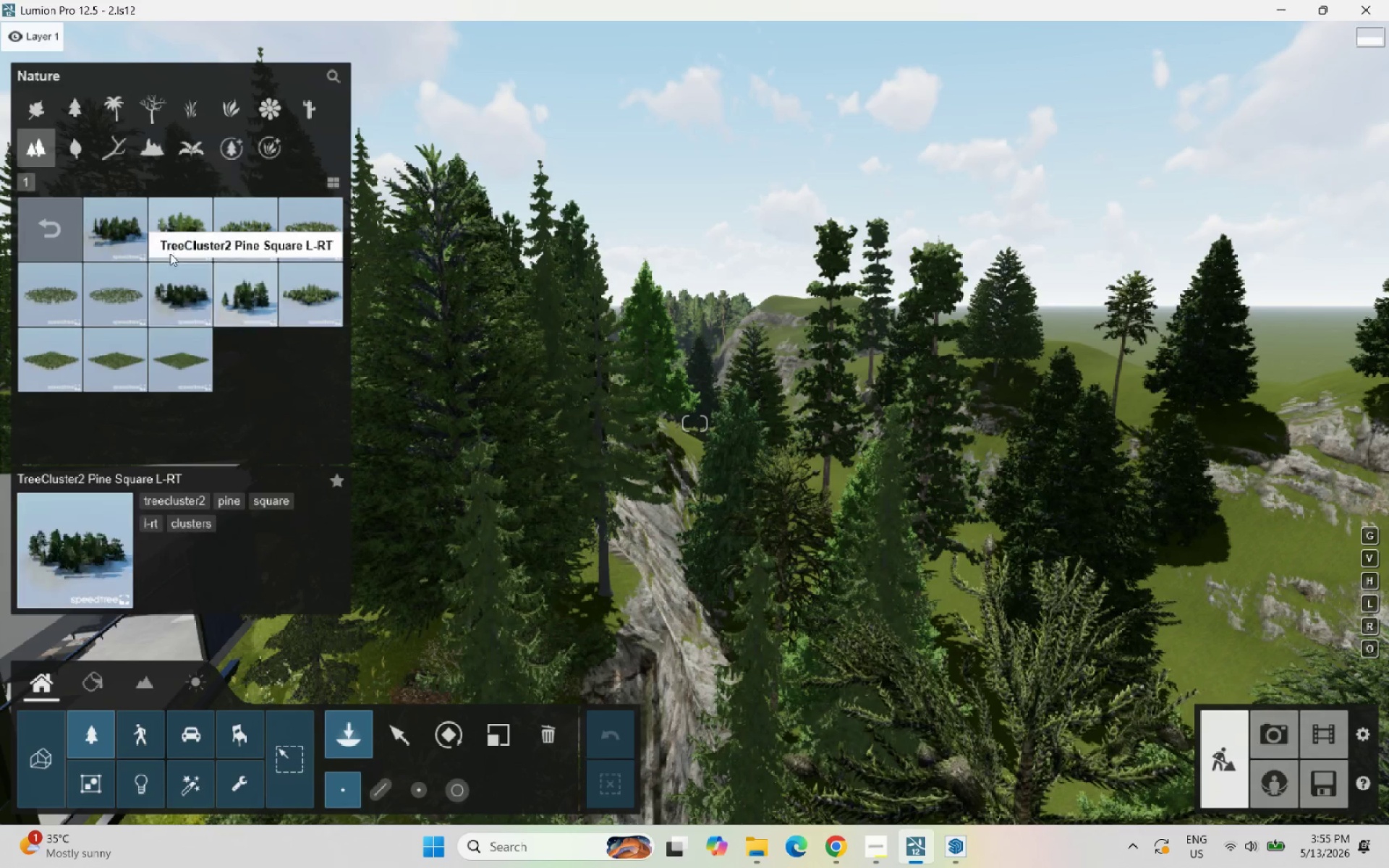 
left_click([124, 220])
 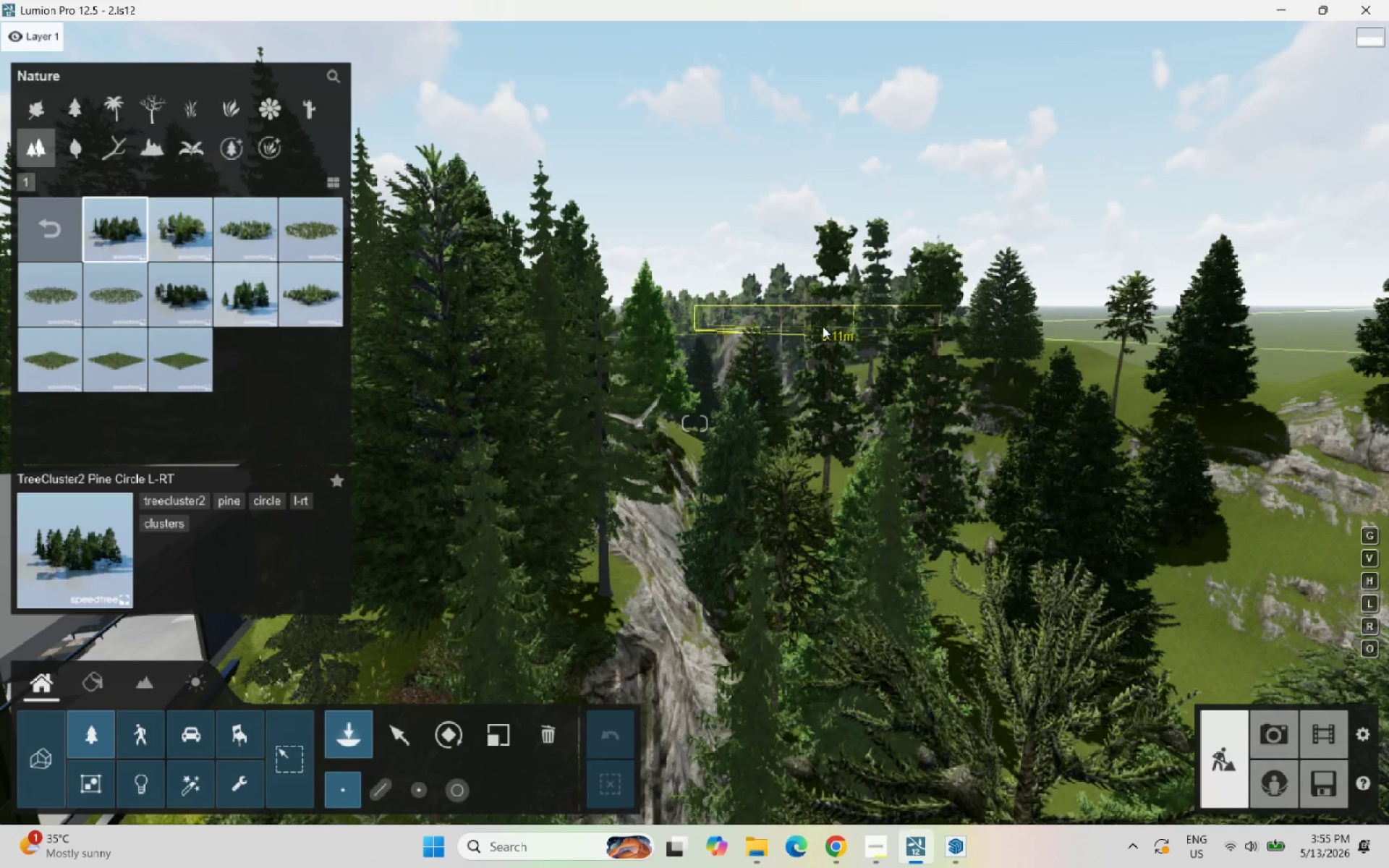 
left_click([827, 326])
 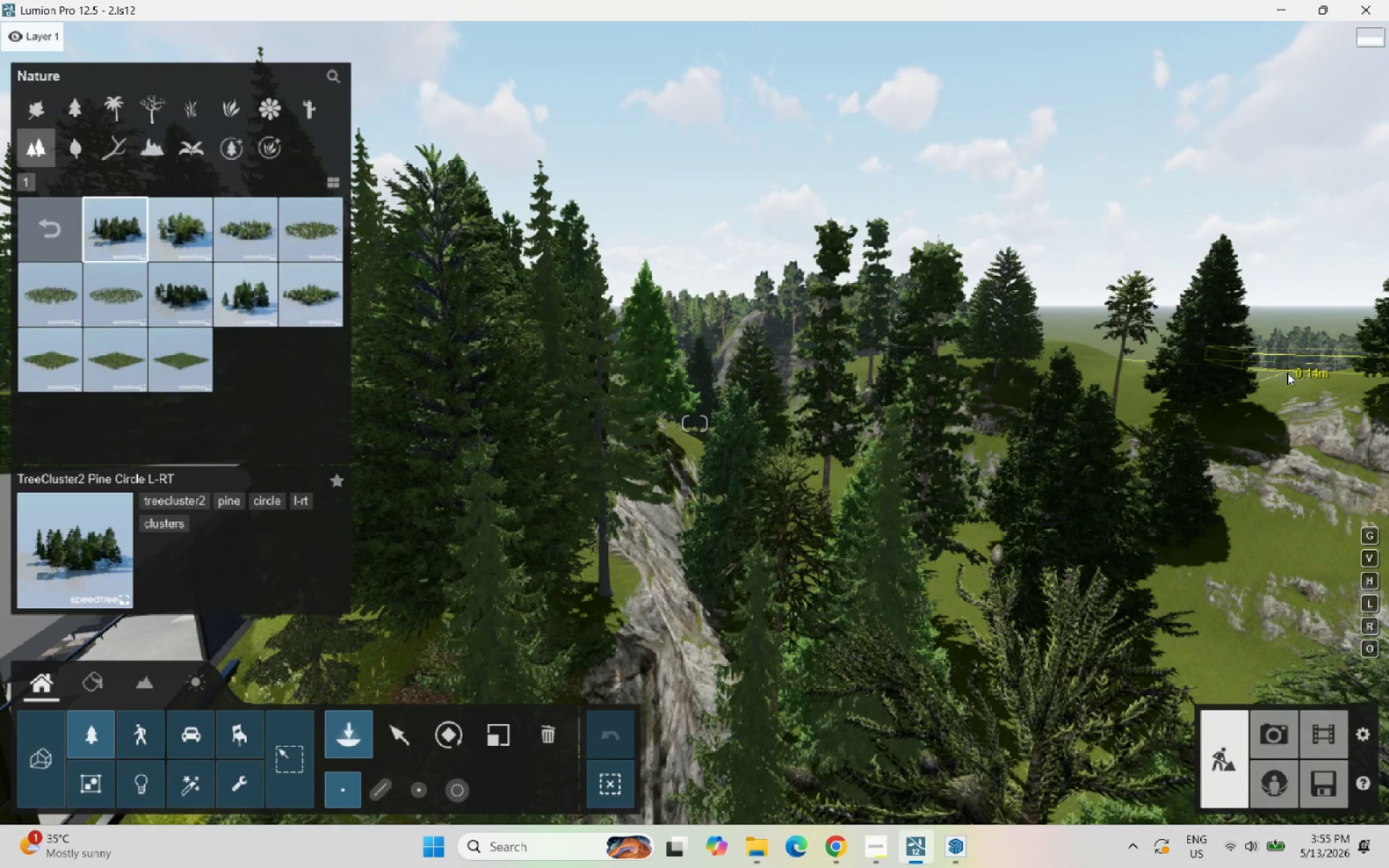 
left_click([1275, 382])
 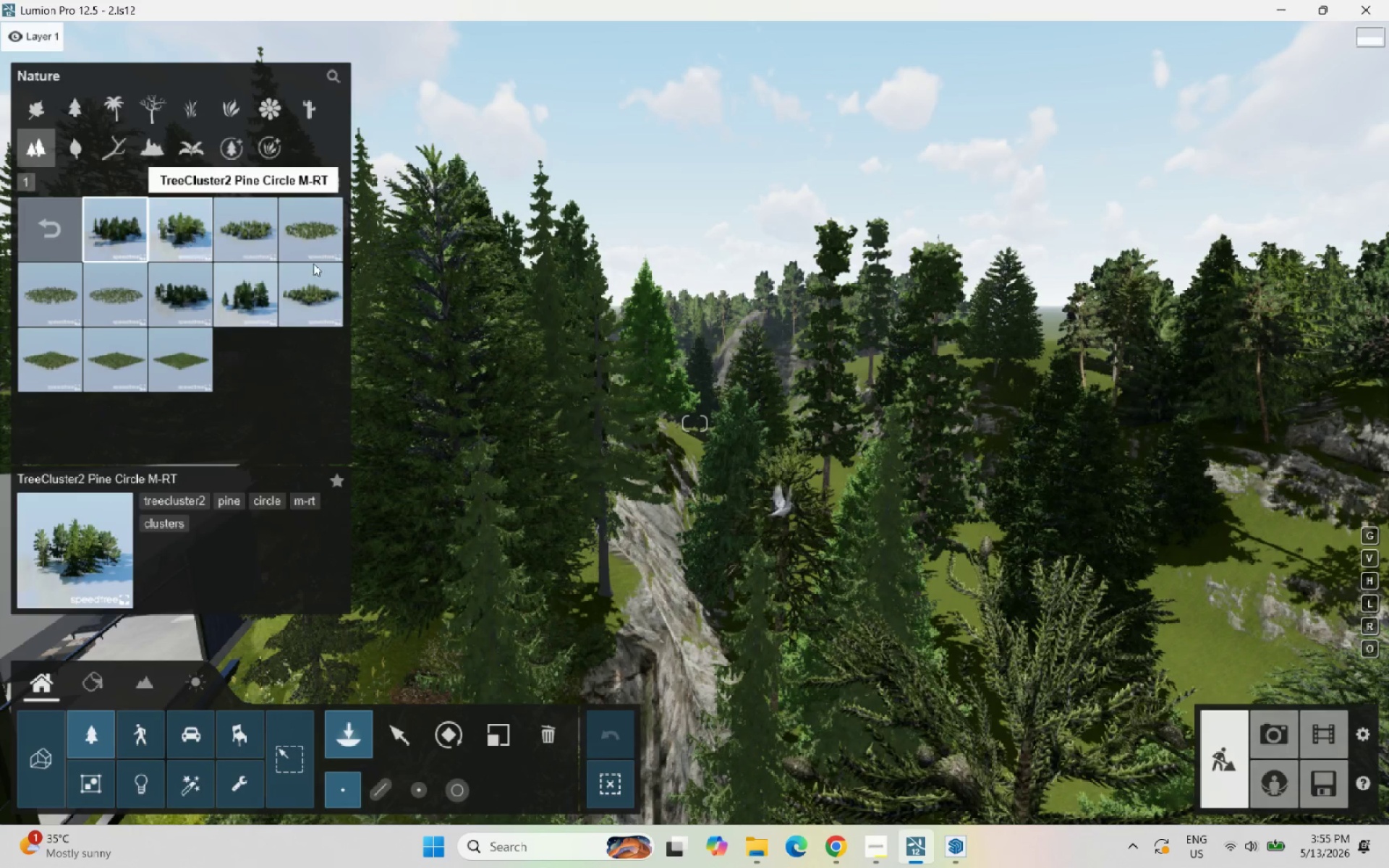 
left_click([995, 354])
 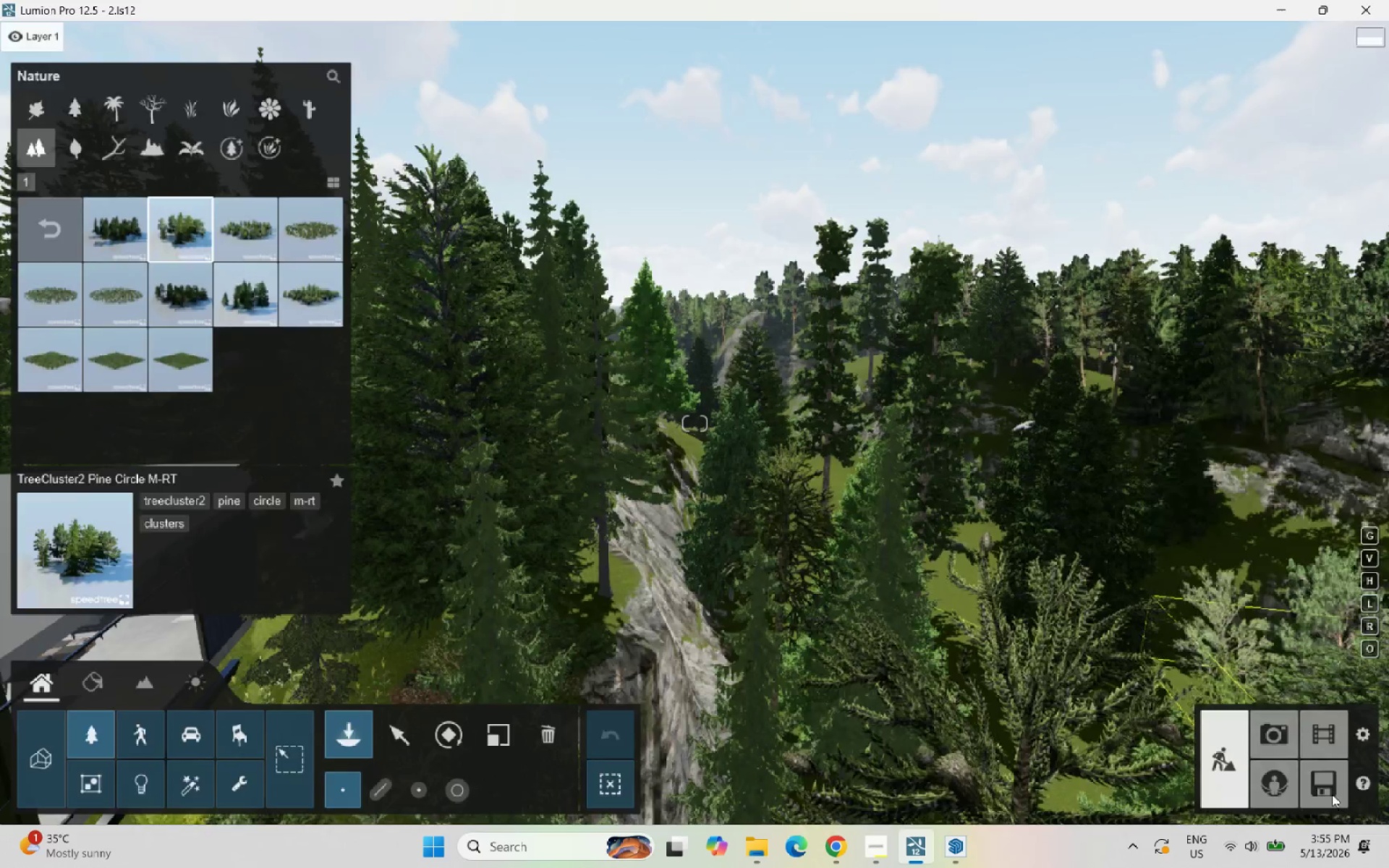 
left_click([1273, 737])
 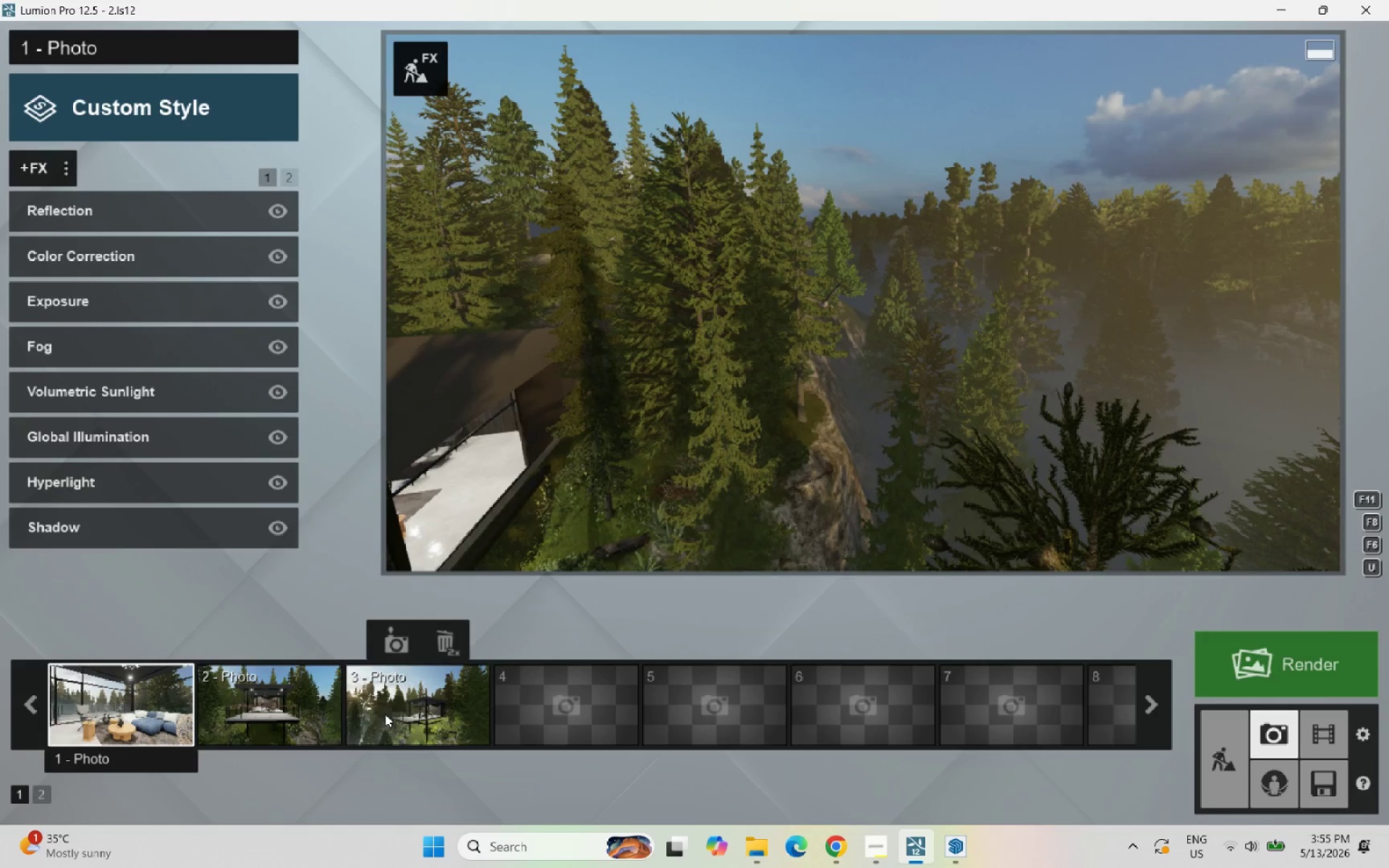 
wait(5.67)
 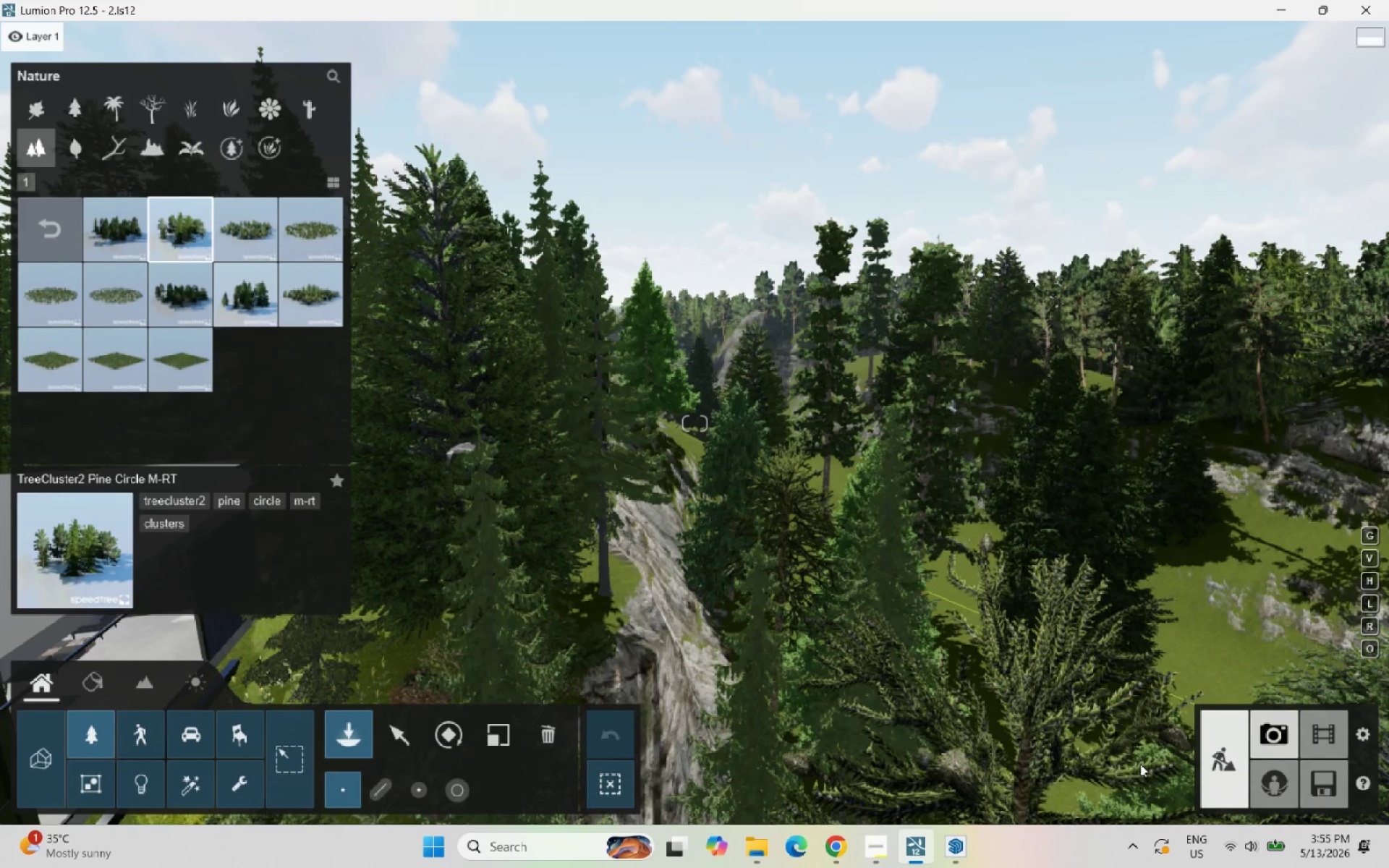 
double_click([1213, 737])
 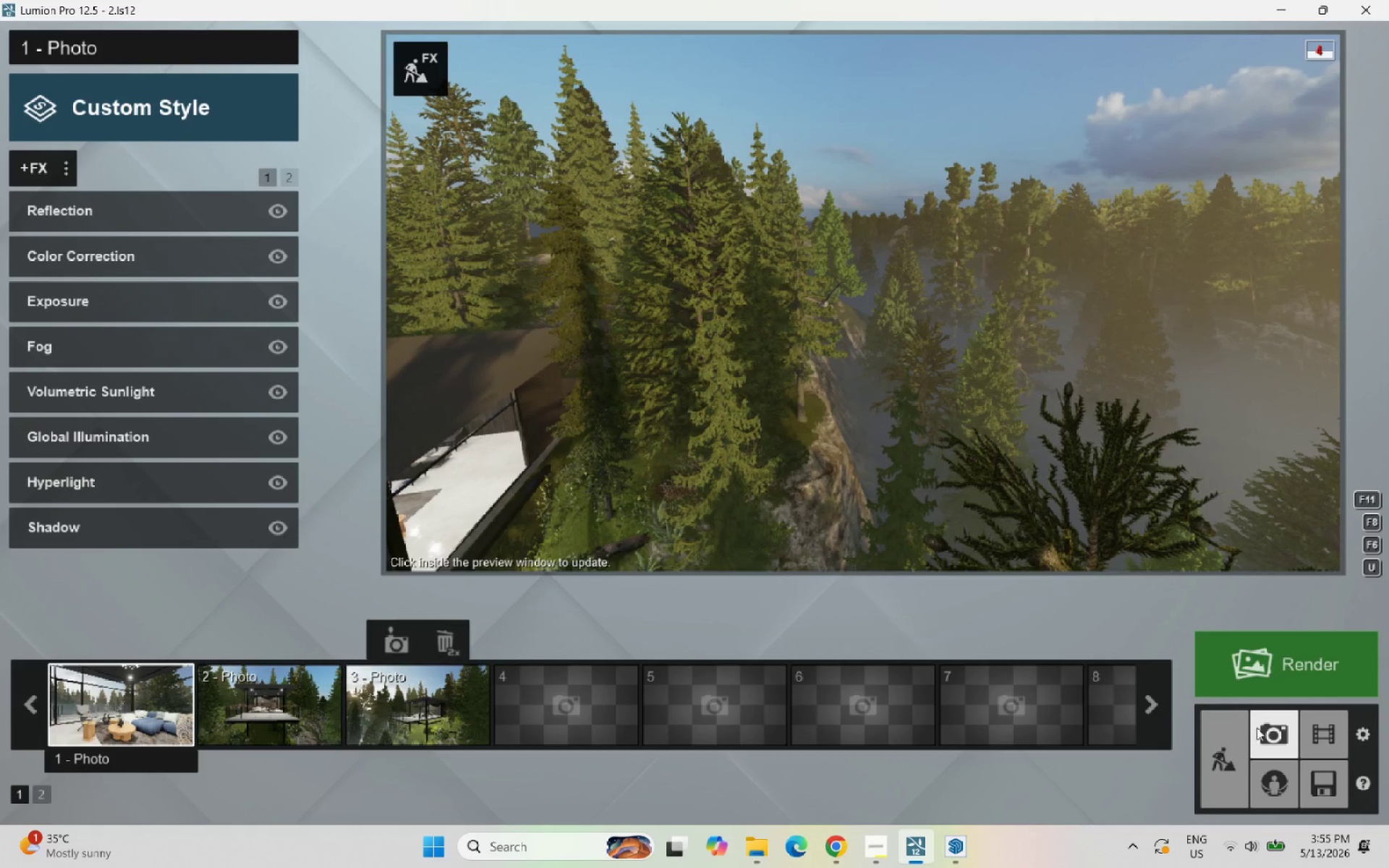 
double_click([1328, 727])
 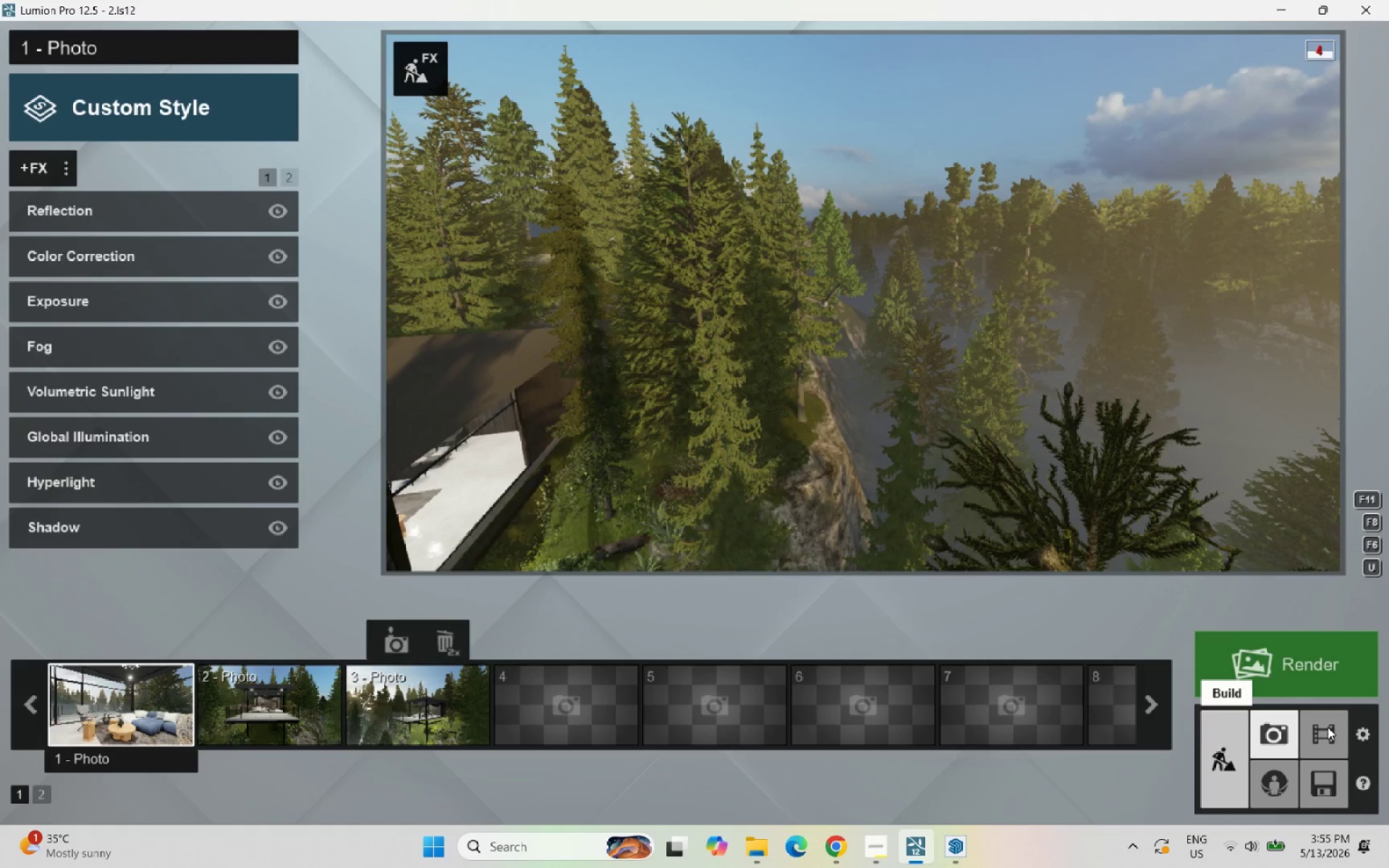 
triple_click([1328, 727])
 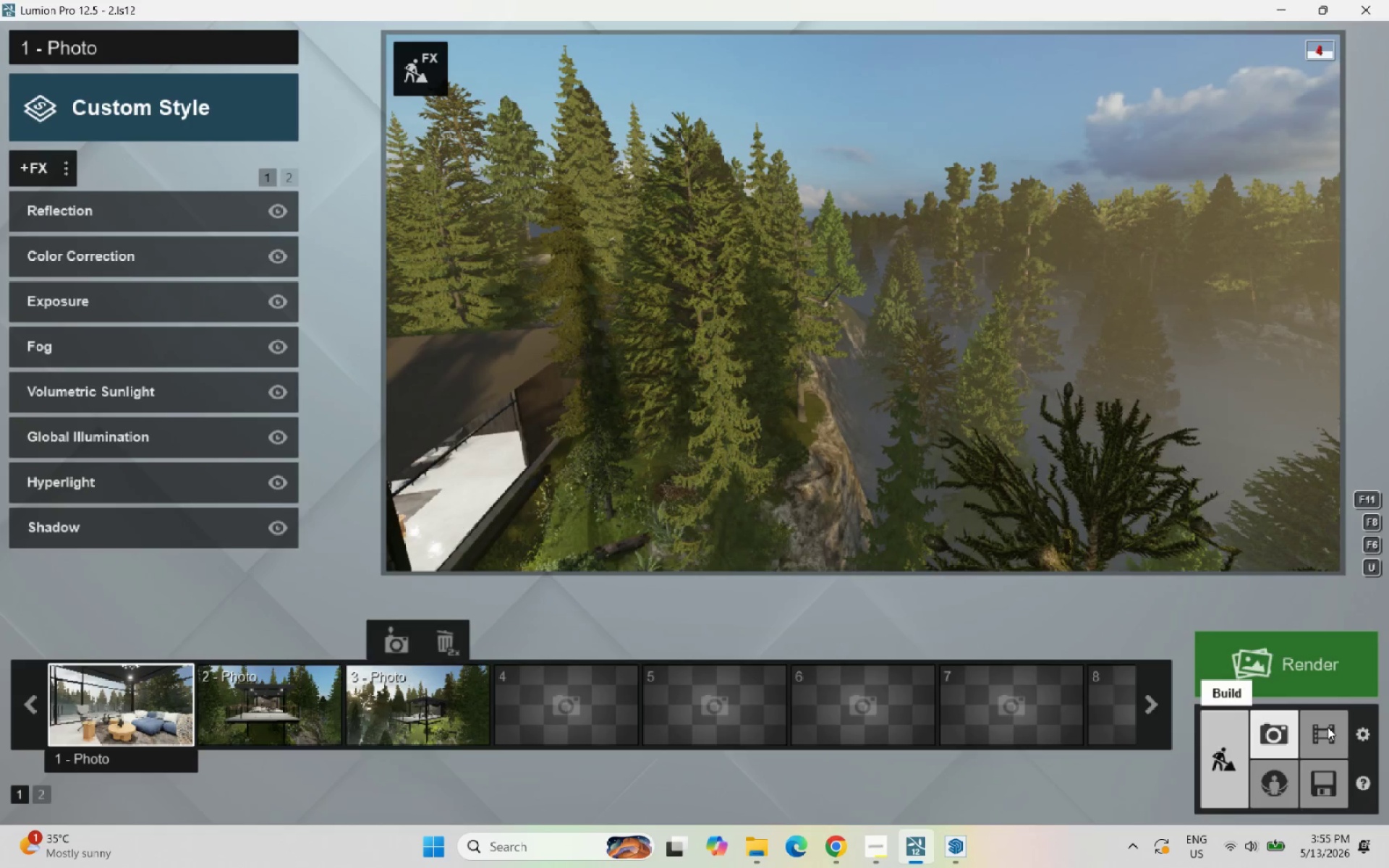 
triple_click([1328, 727])
 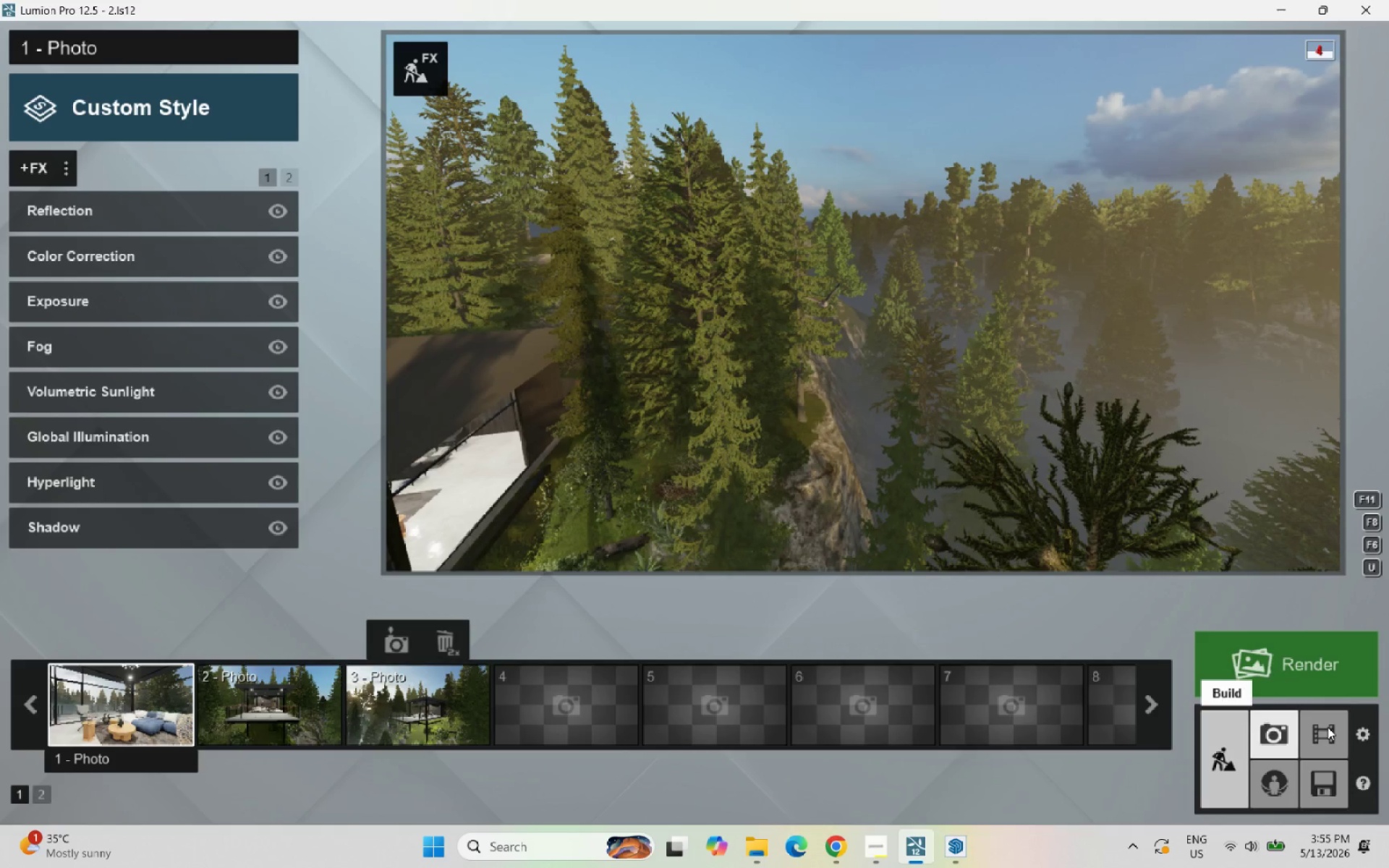 
triple_click([1328, 727])
 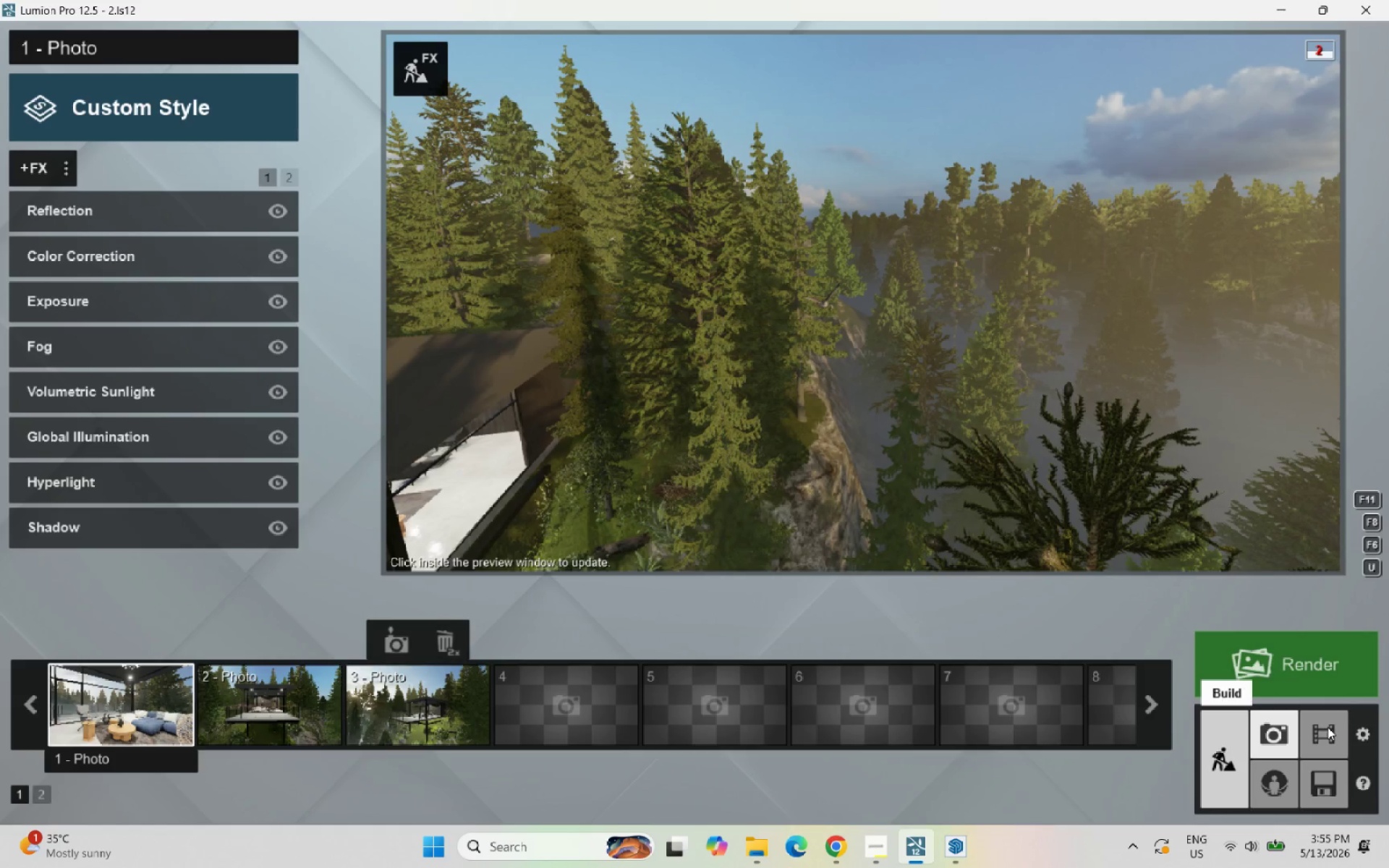 
triple_click([1328, 727])
 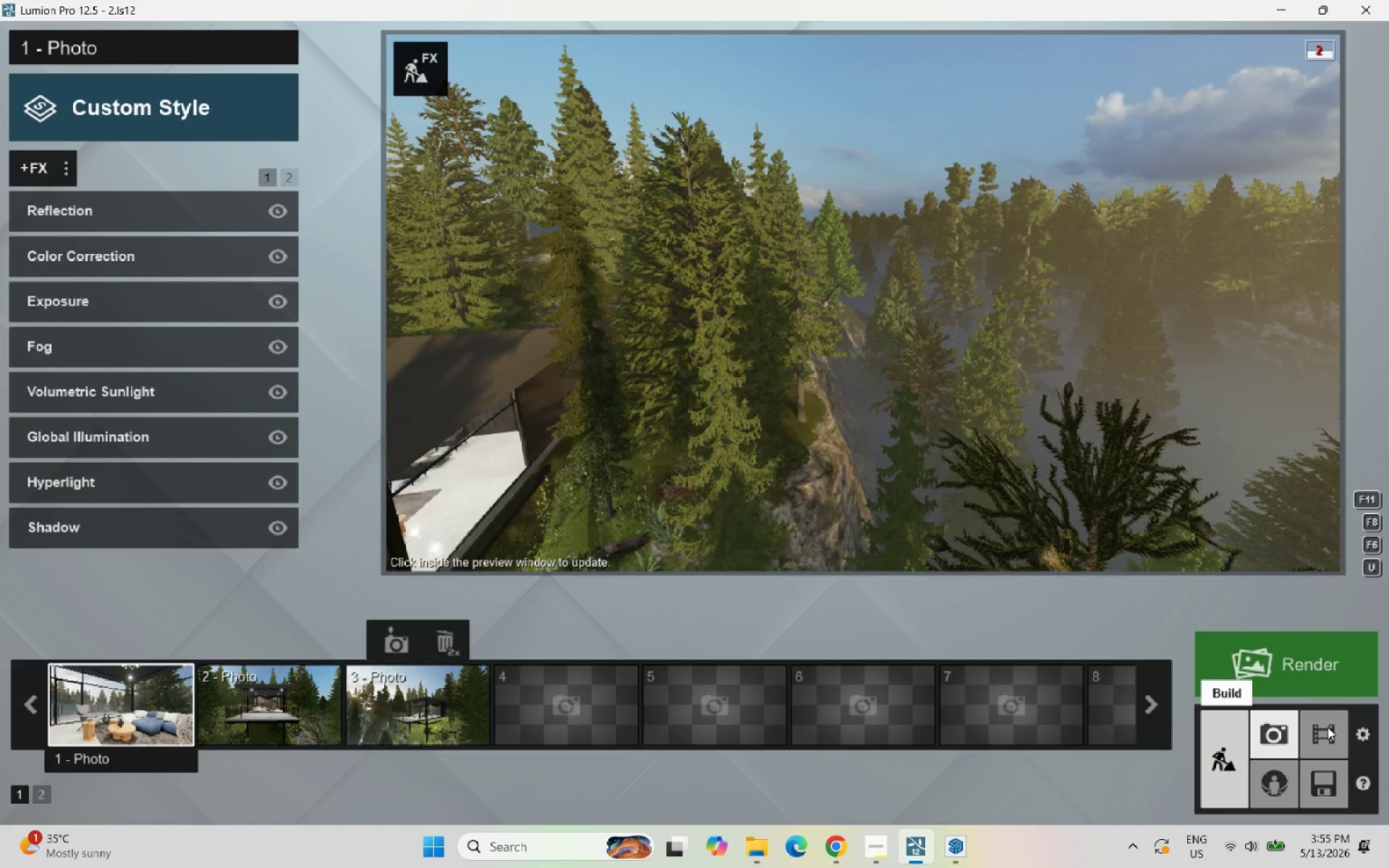 
triple_click([1328, 727])
 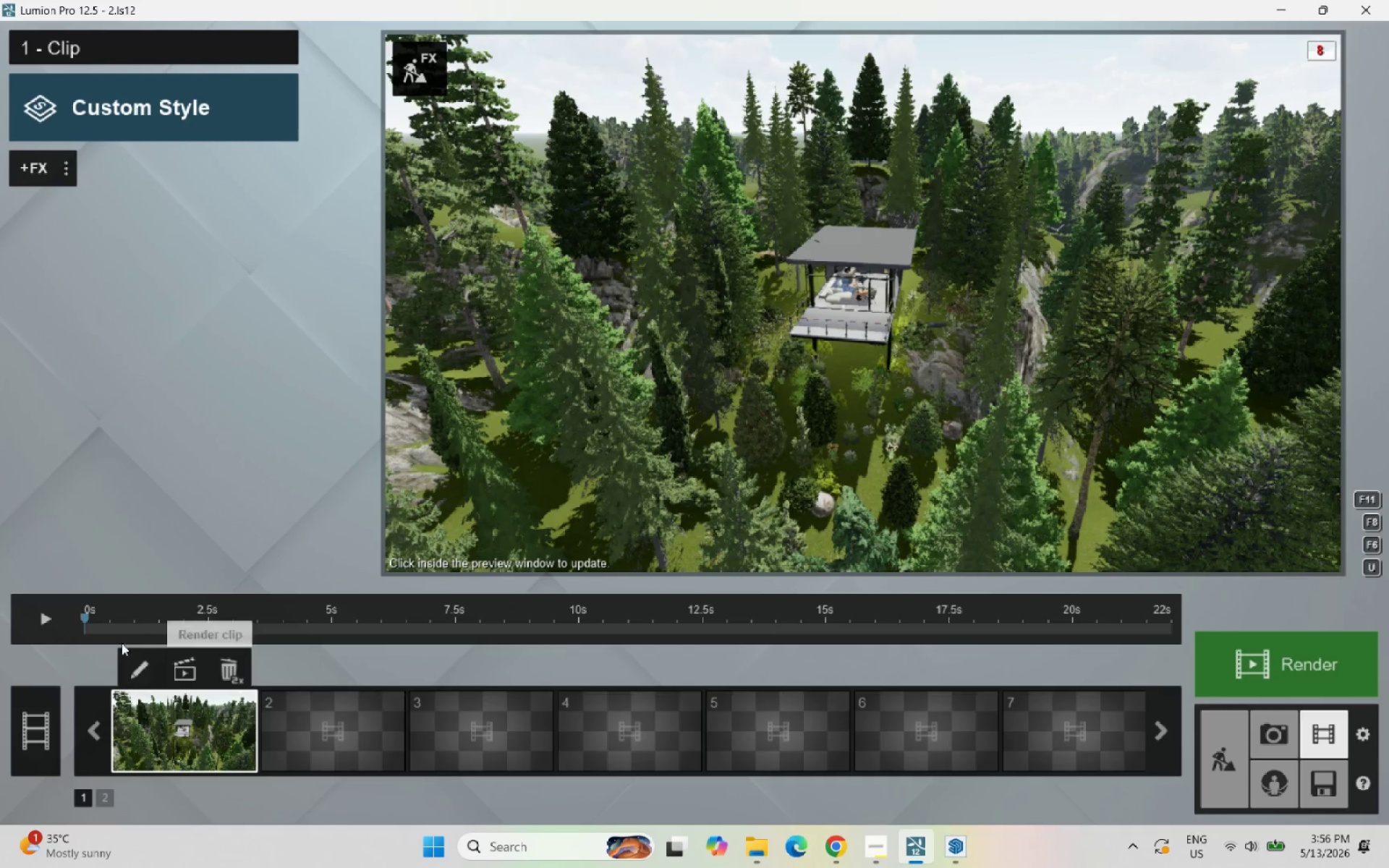 
left_click([143, 672])
 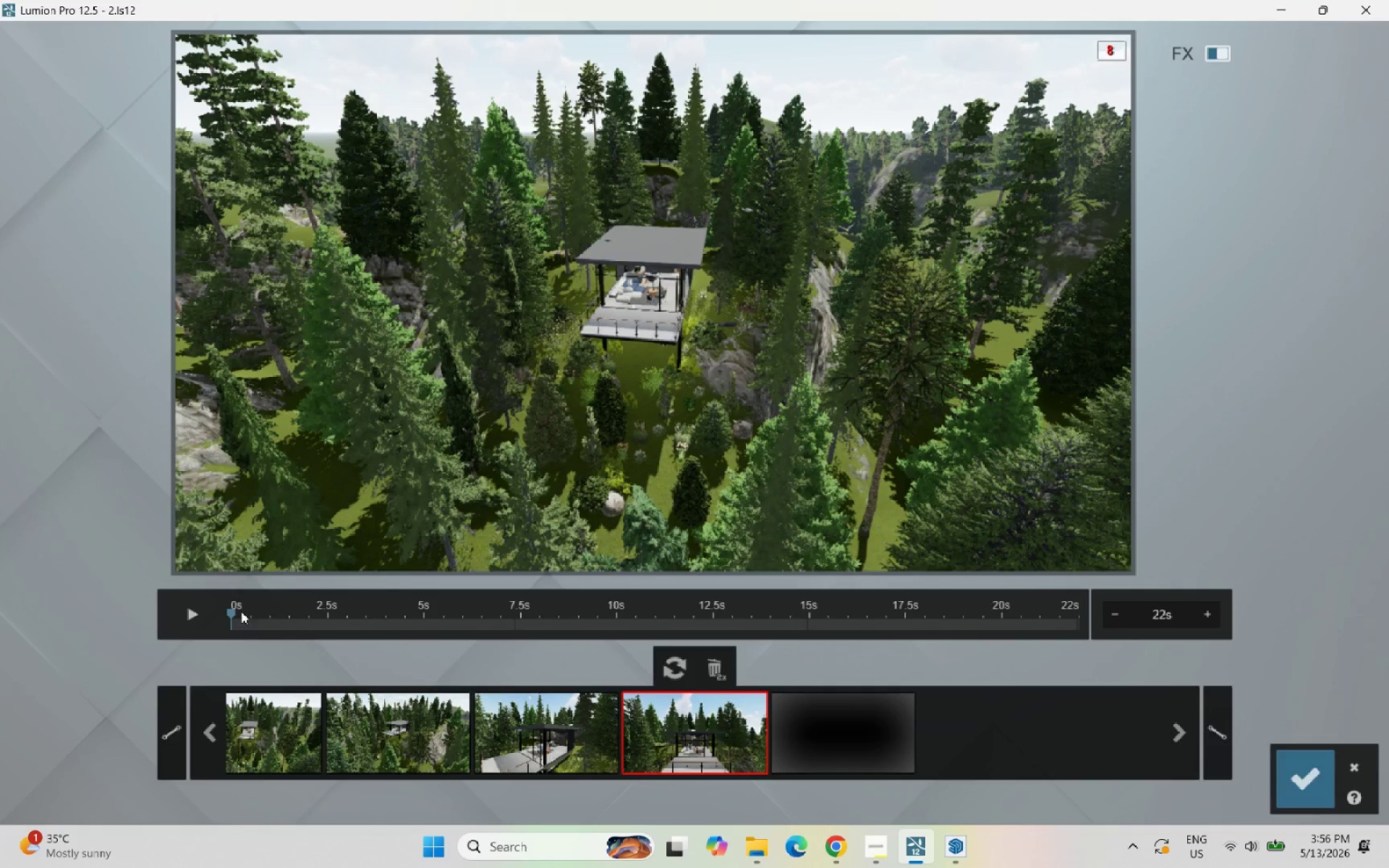 
left_click([188, 612])
 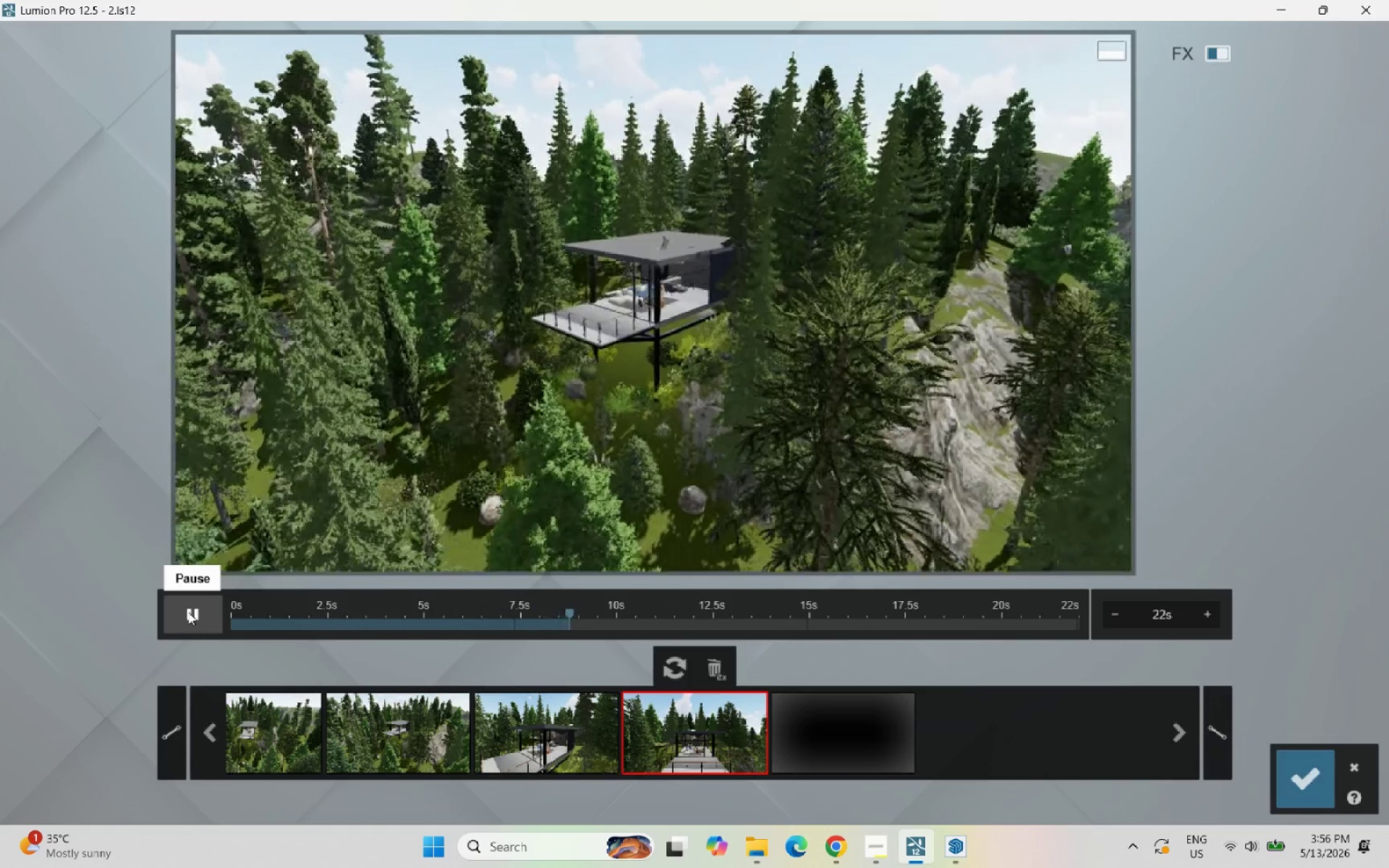 
wait(14.0)
 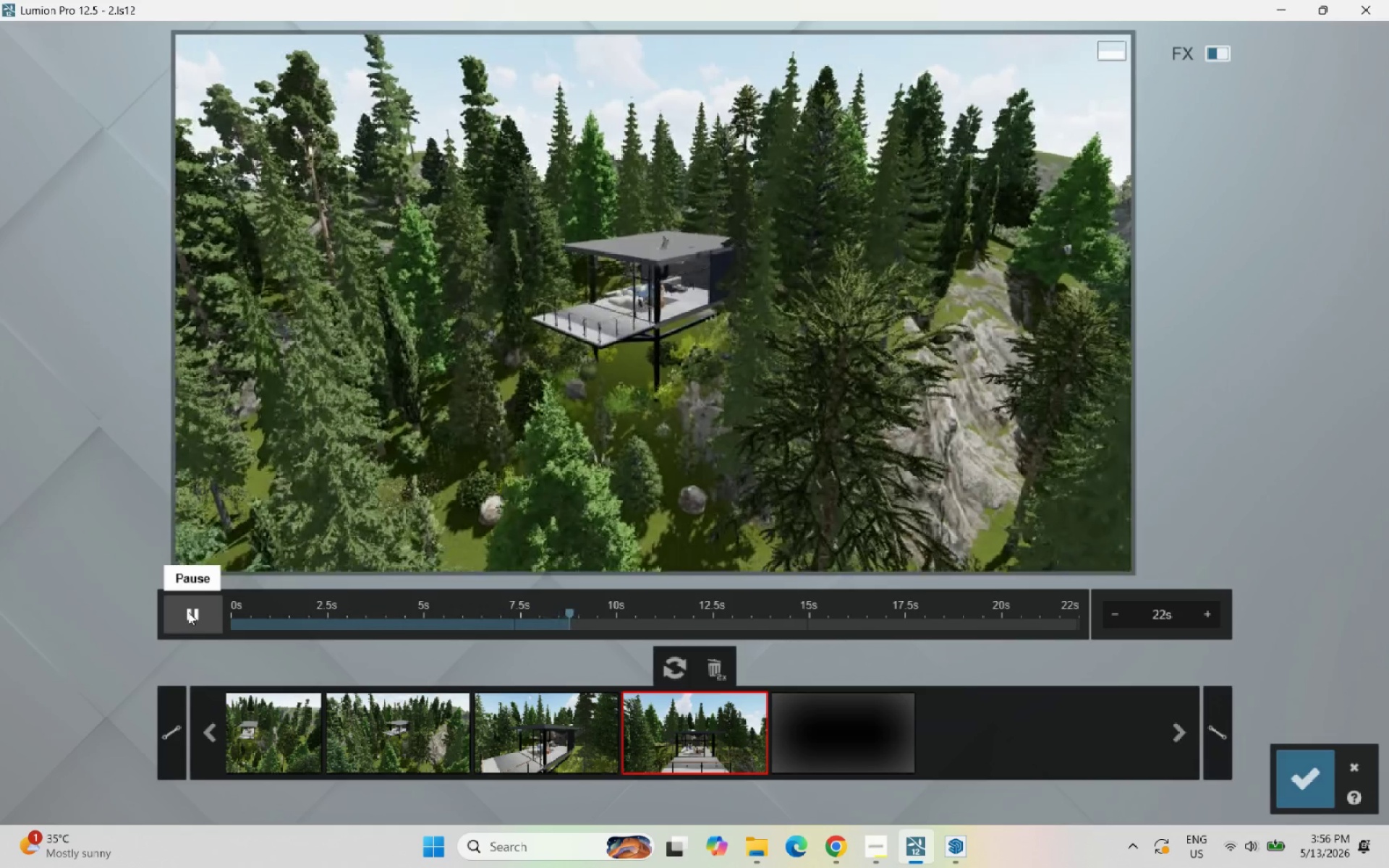 
left_click_drag(start_coordinate=[259, 620], to_coordinate=[208, 625])
 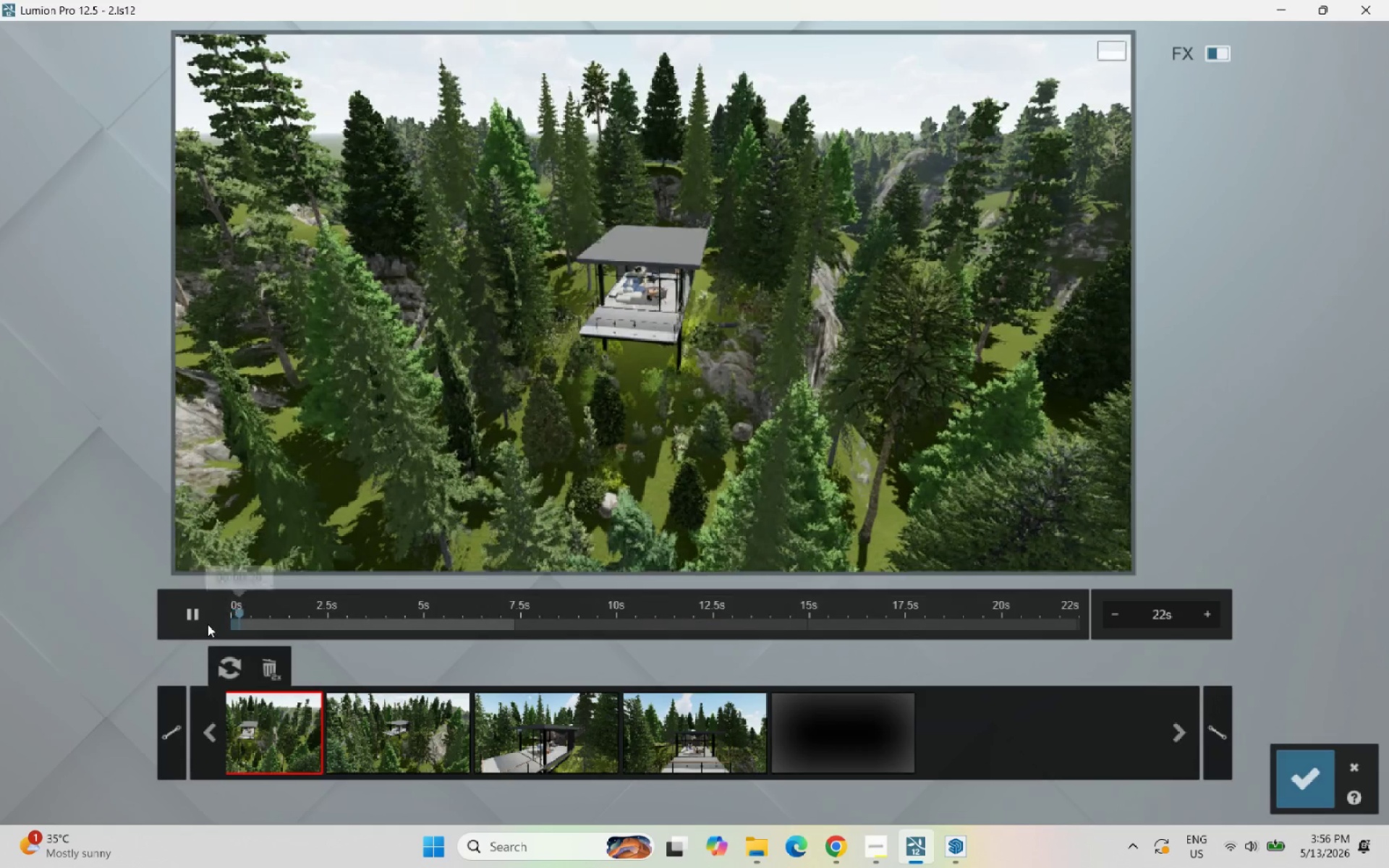 
mouse_move([221, 621])
 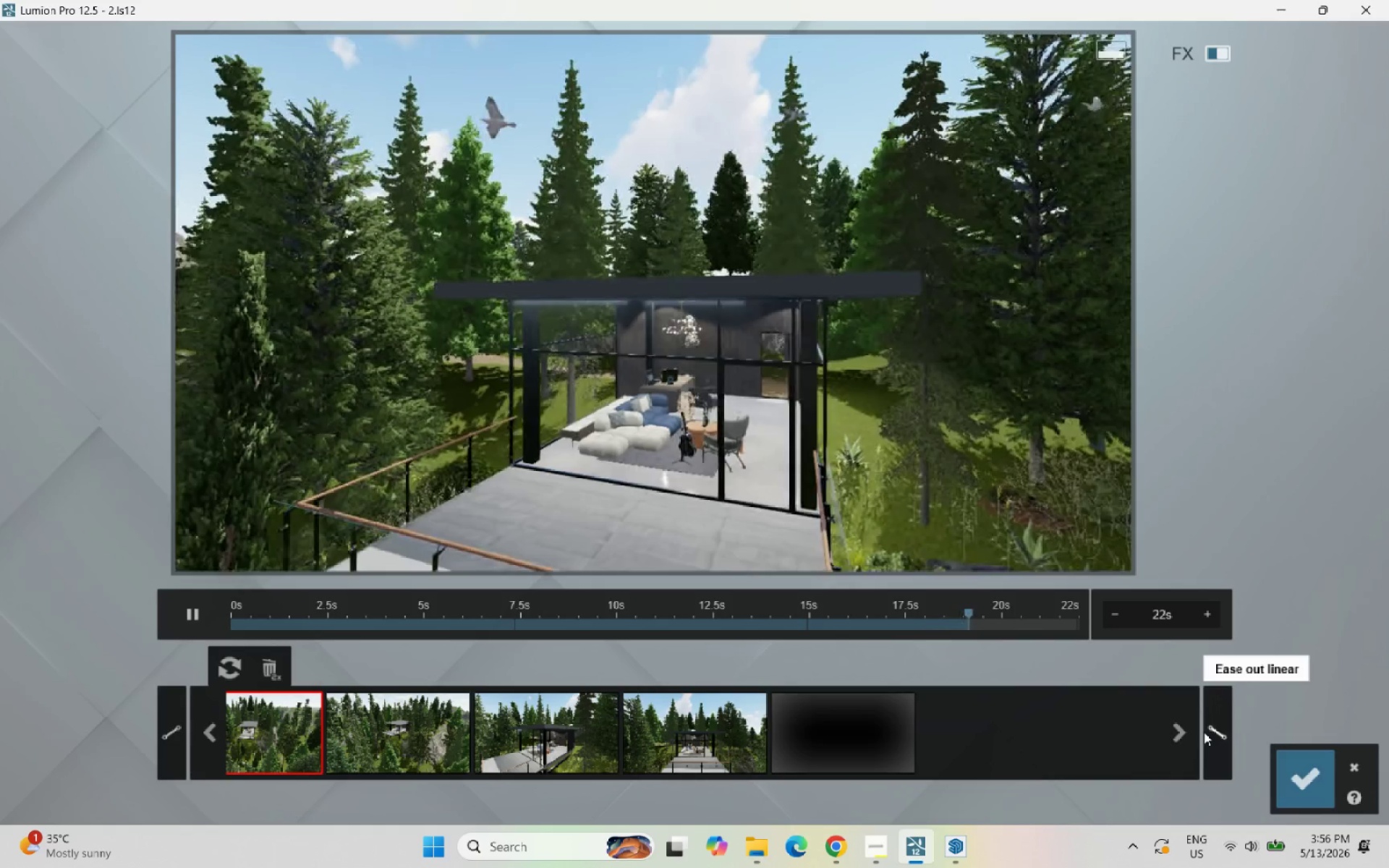 
wait(17.55)
 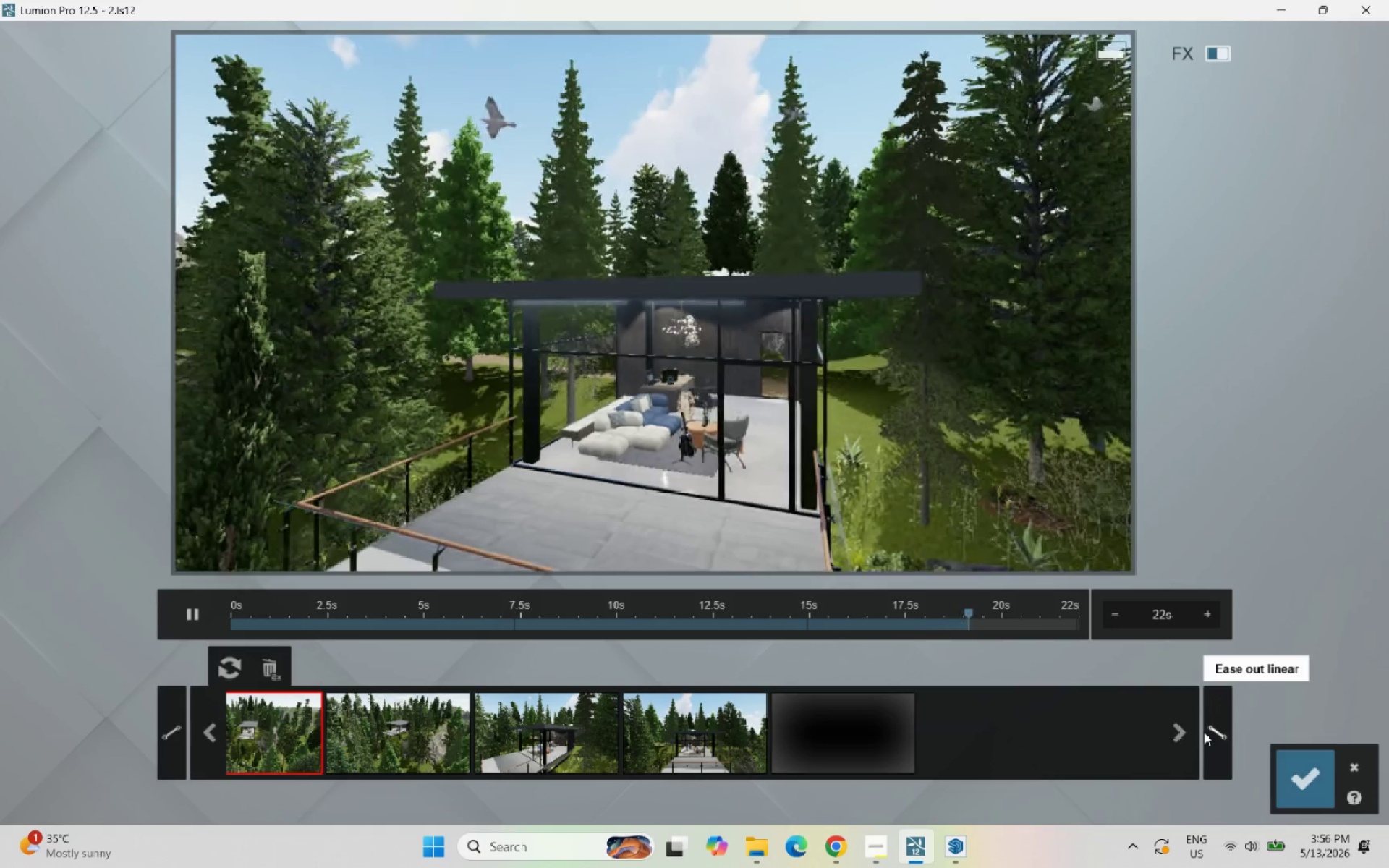 
left_click([184, 608])
 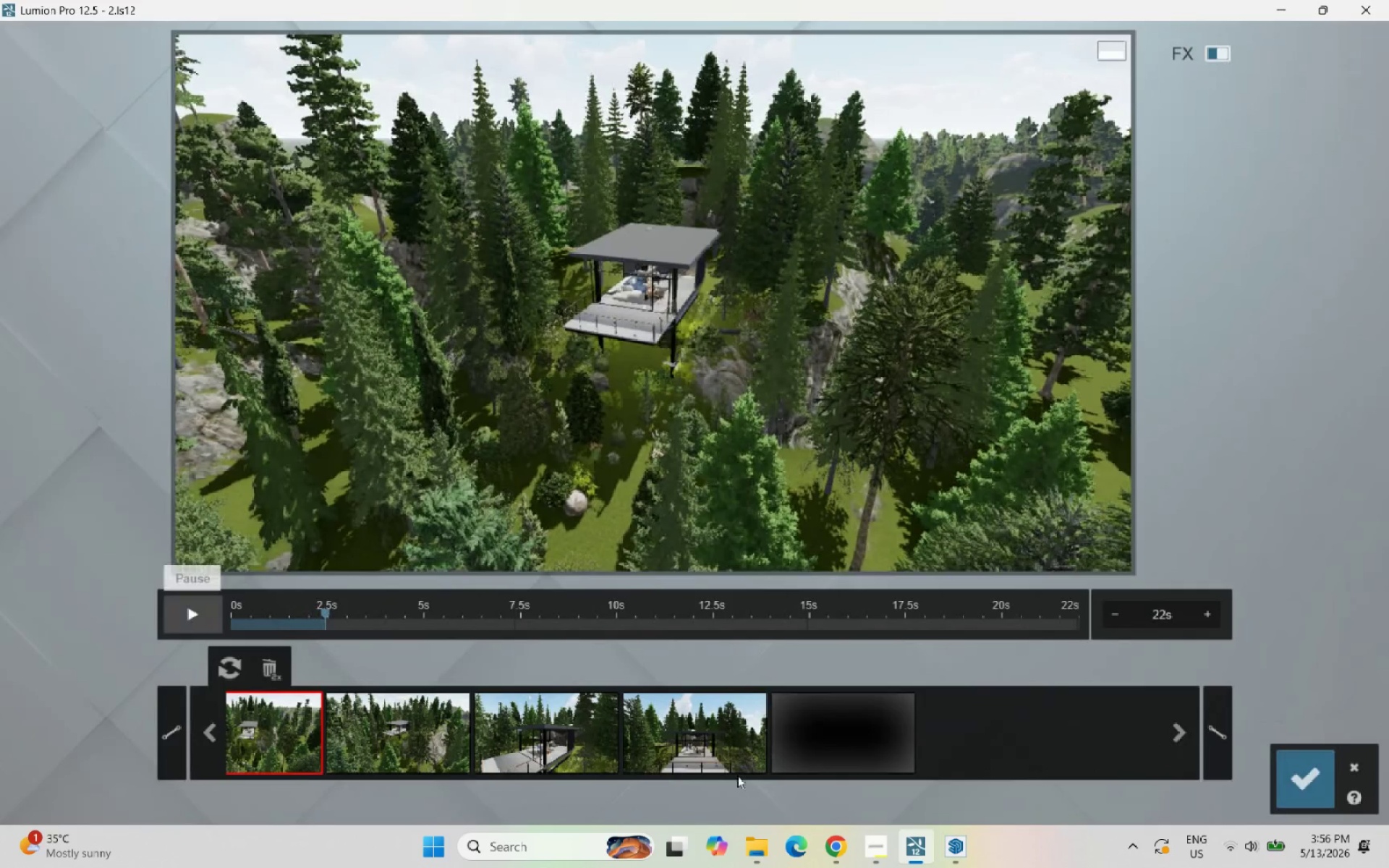 
left_click([705, 760])
 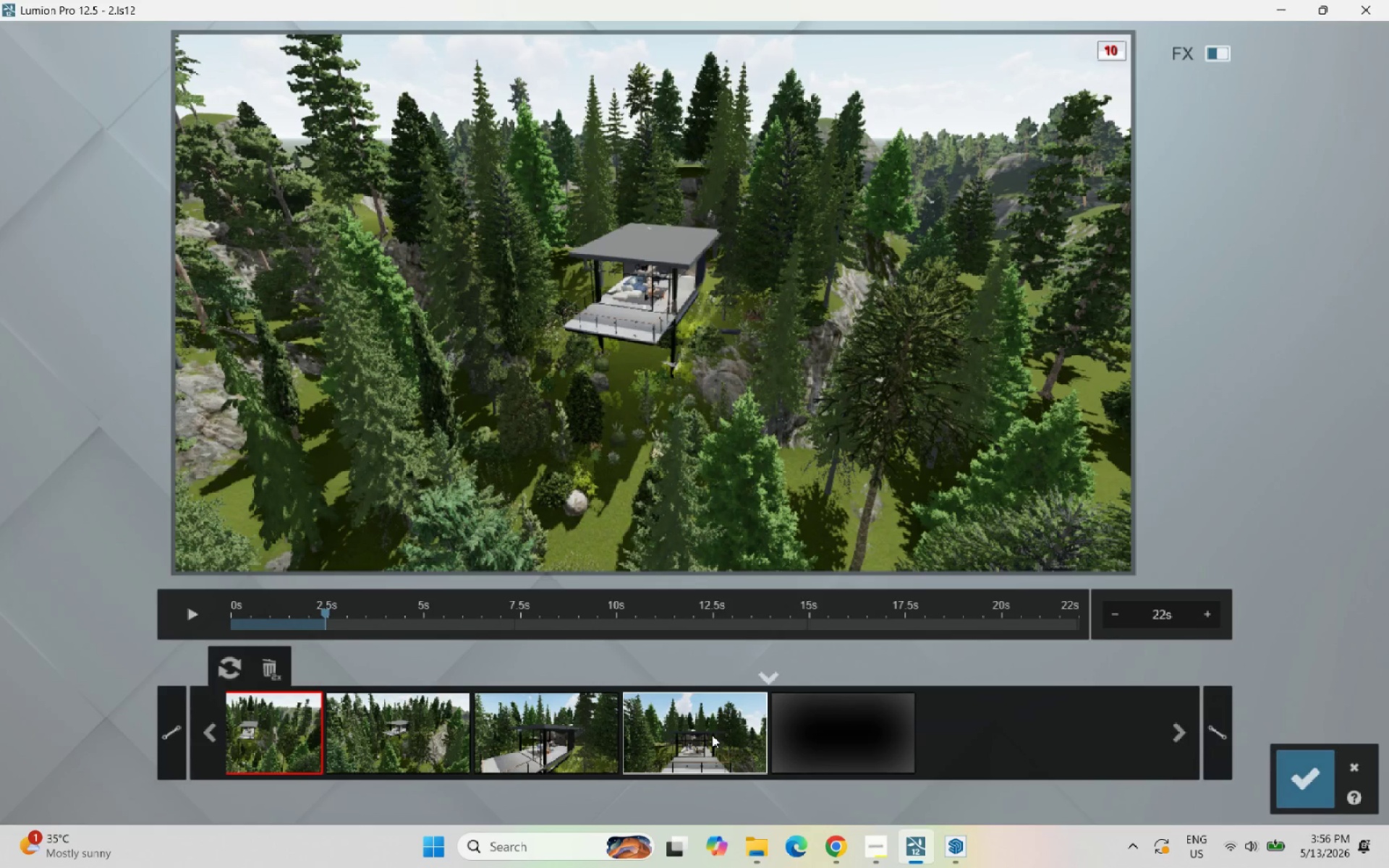 
left_click([712, 735])
 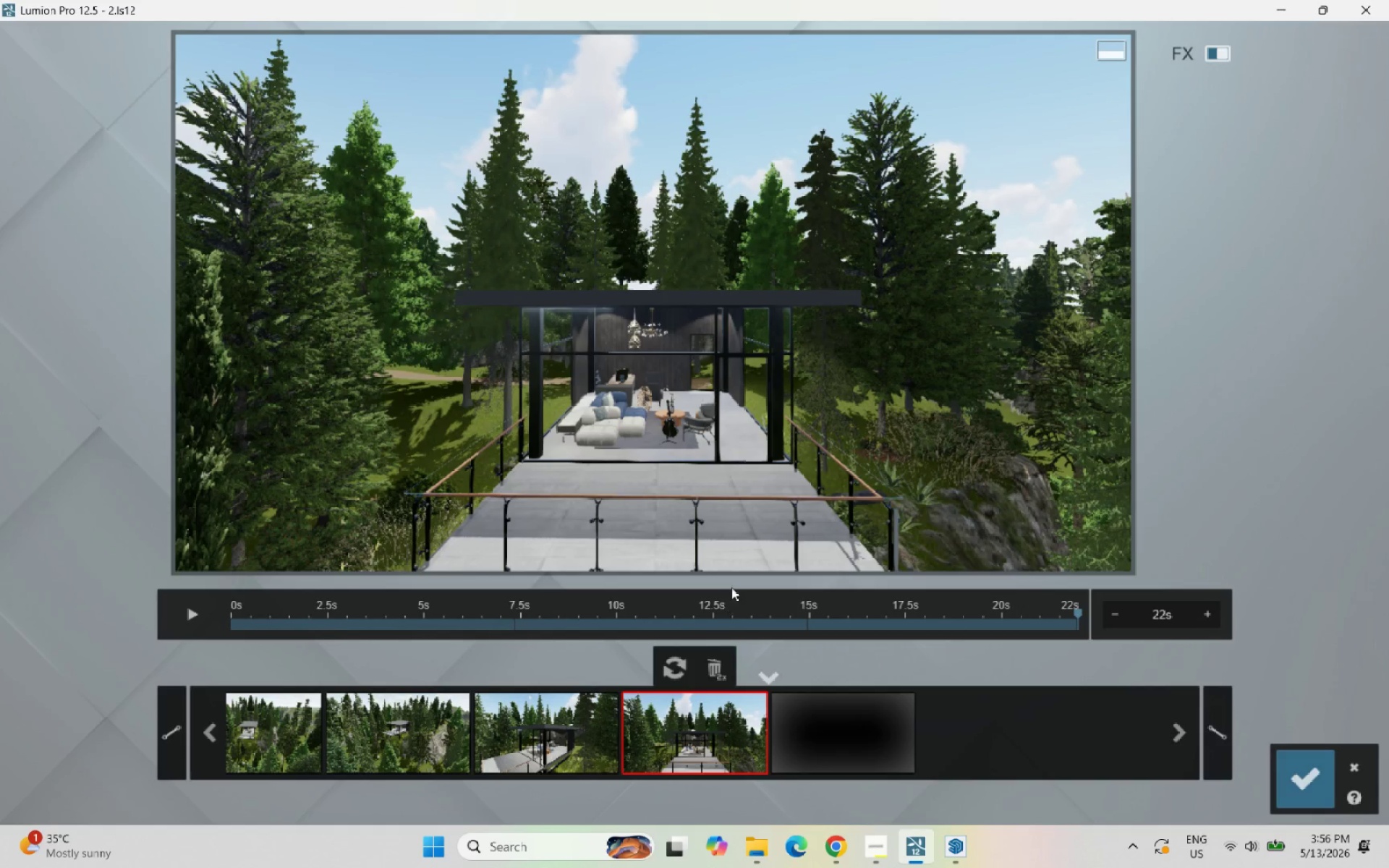 
hold_key(key=A, duration=0.86)
 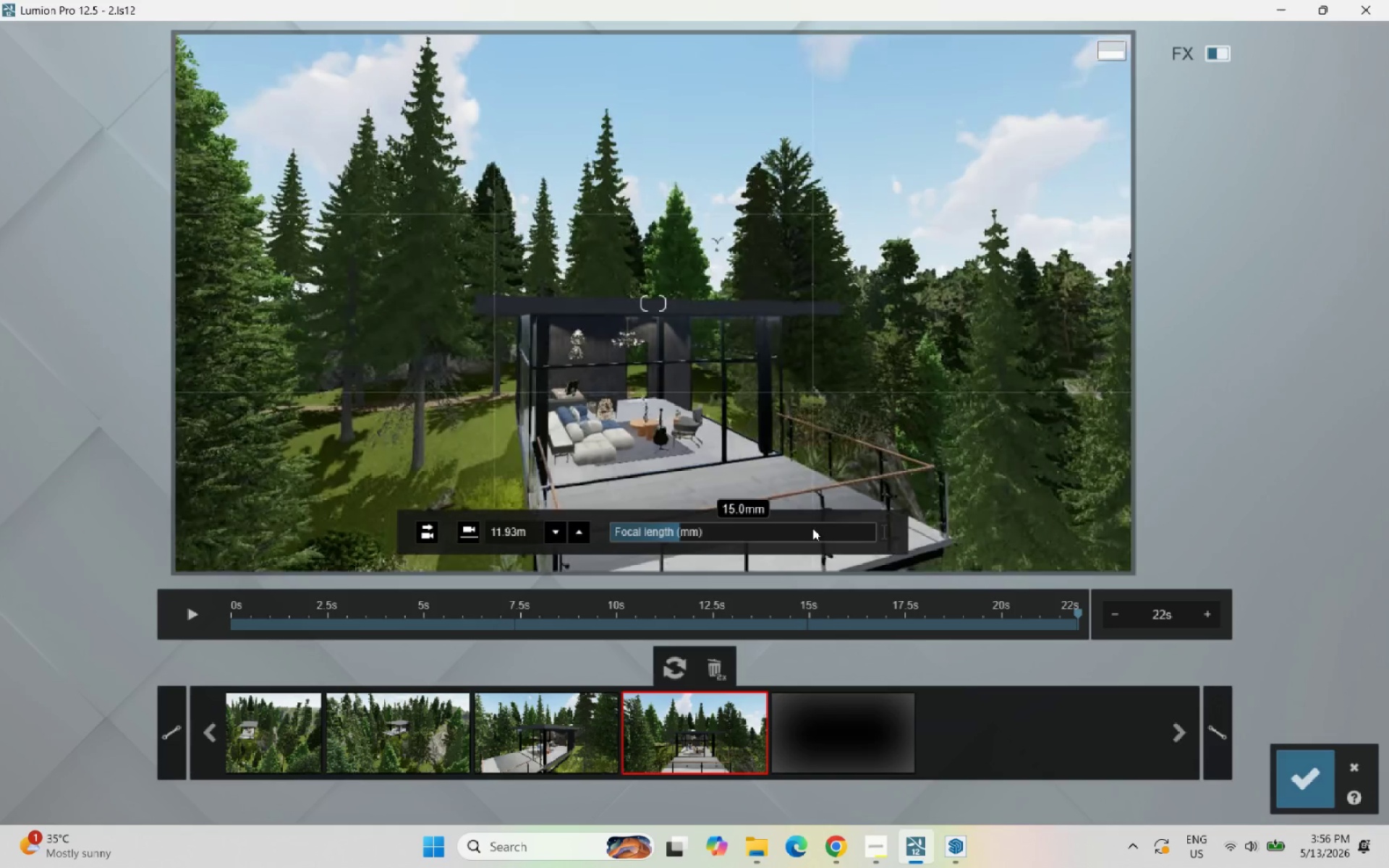 
hold_key(key=S, duration=0.56)
 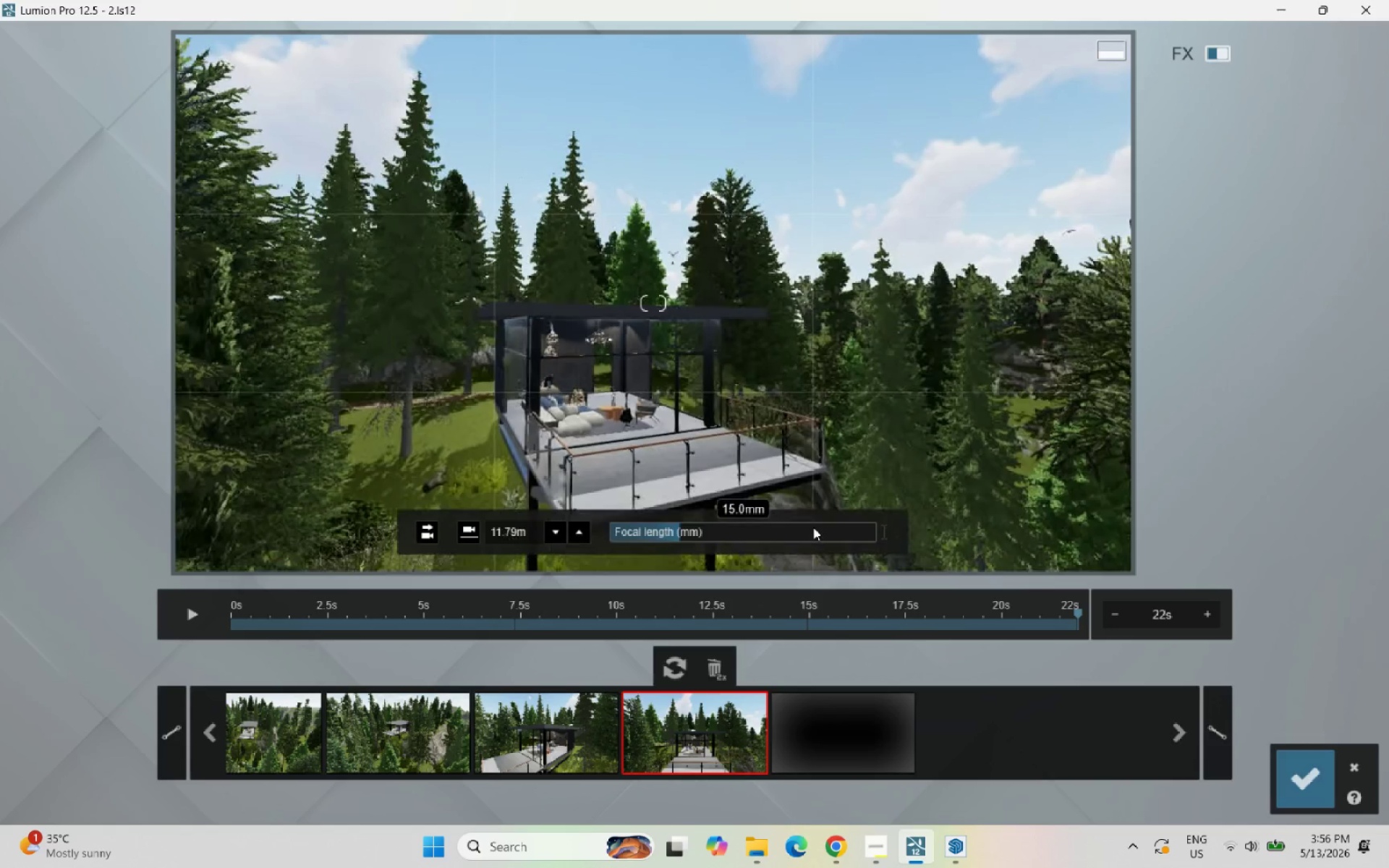 
hold_key(key=A, duration=0.62)
 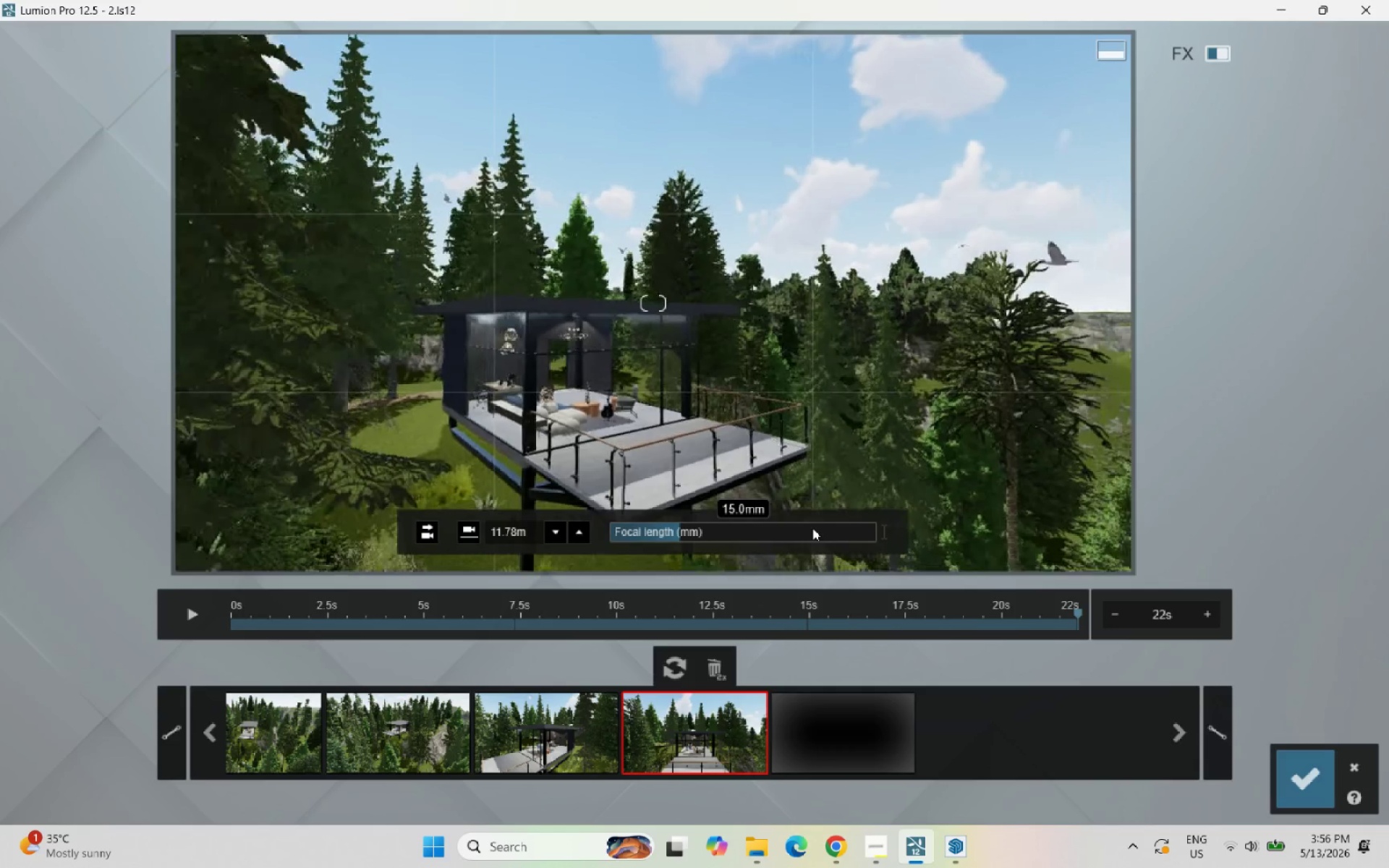 
hold_key(key=W, duration=0.48)
 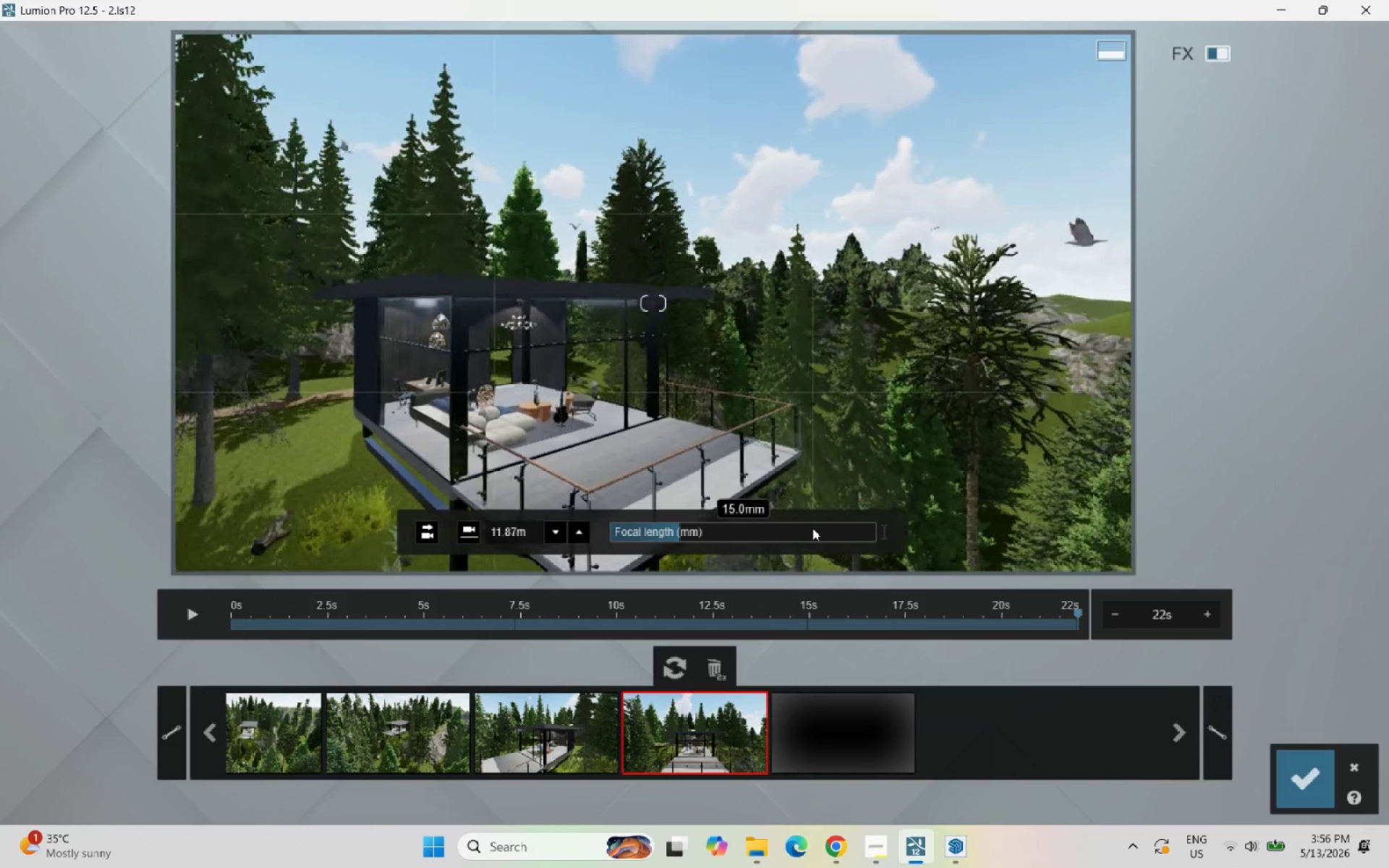 
hold_key(key=A, duration=0.31)
 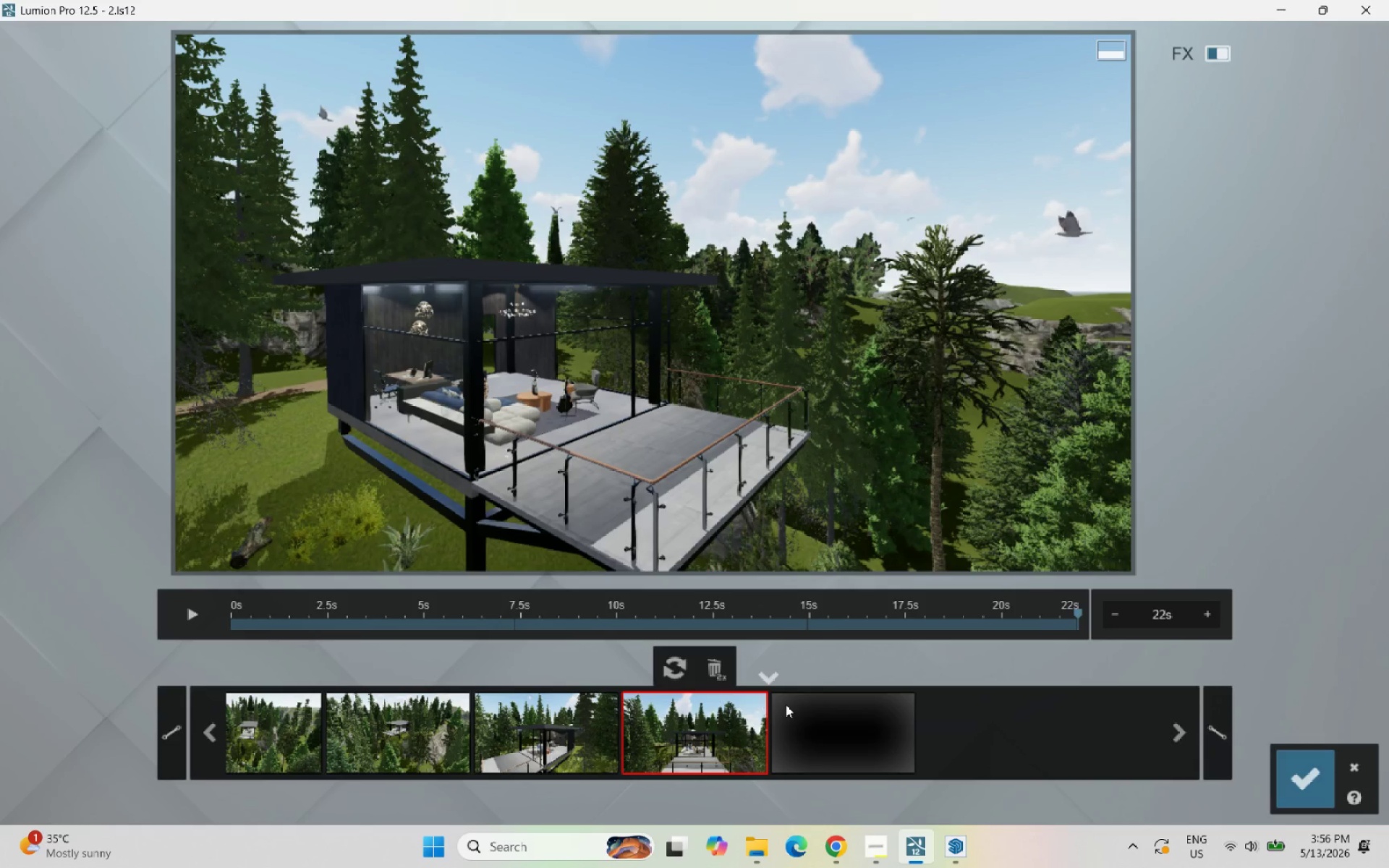 
left_click([776, 677])
 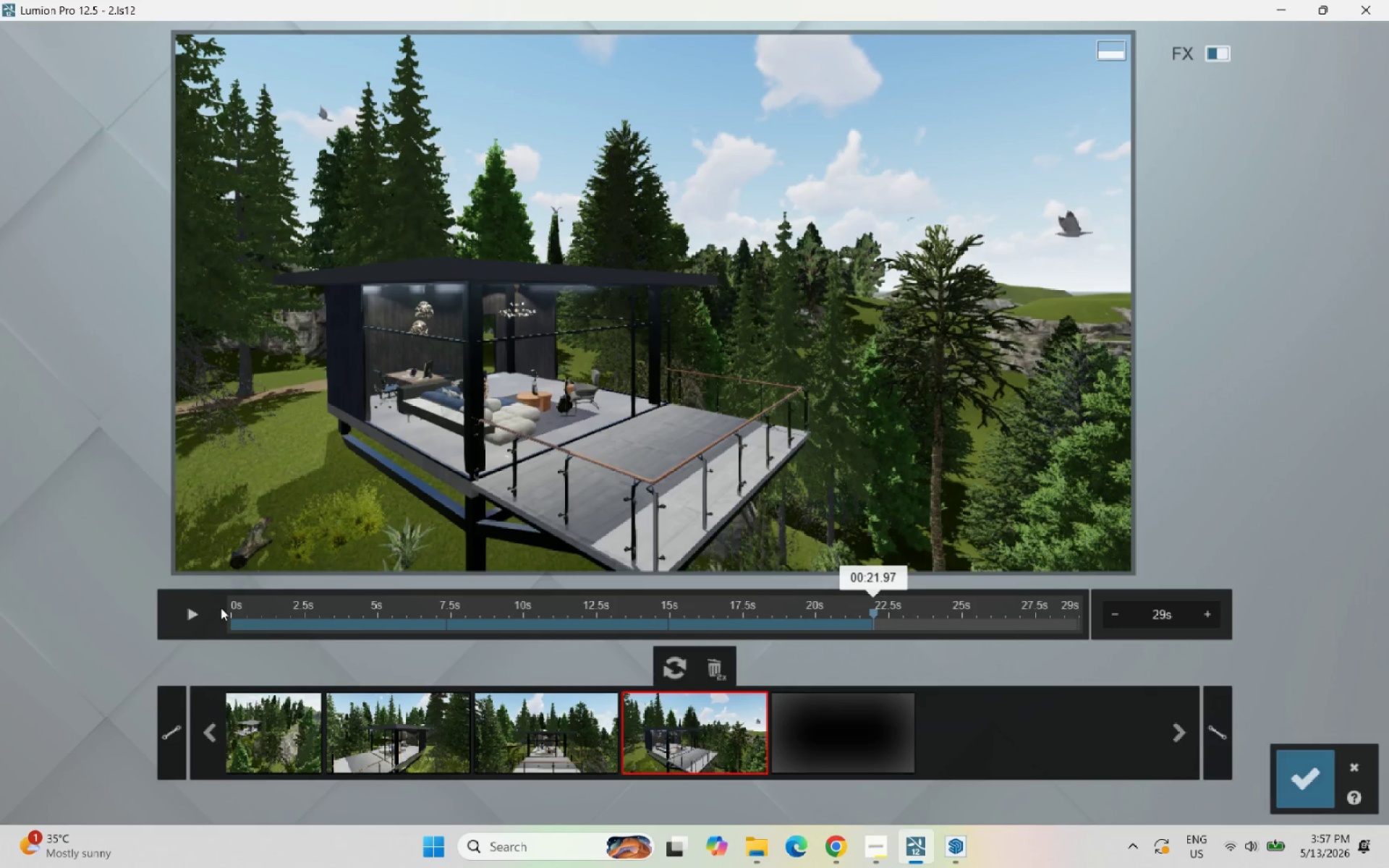 
left_click([1216, 614])
 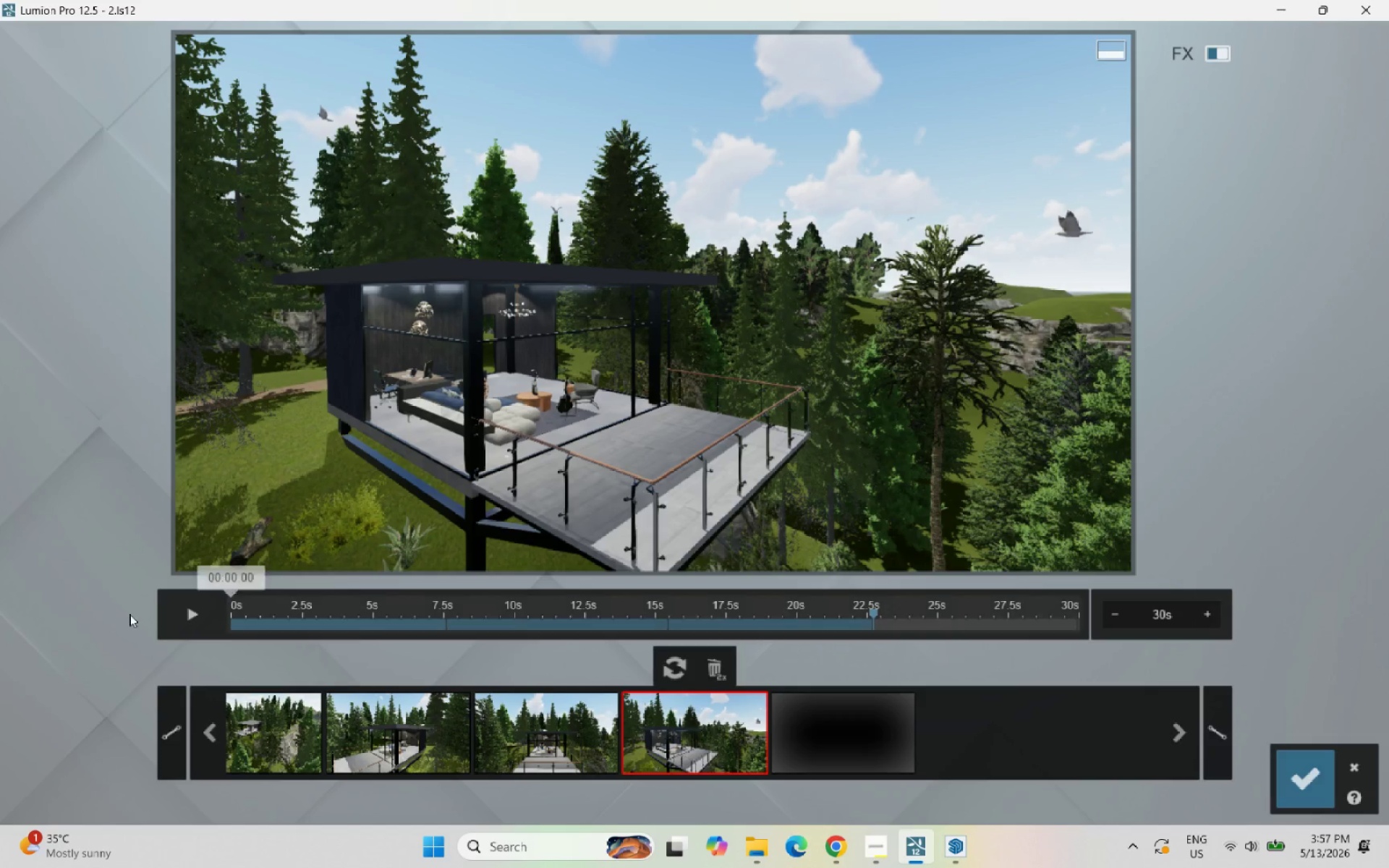 
left_click([178, 615])
 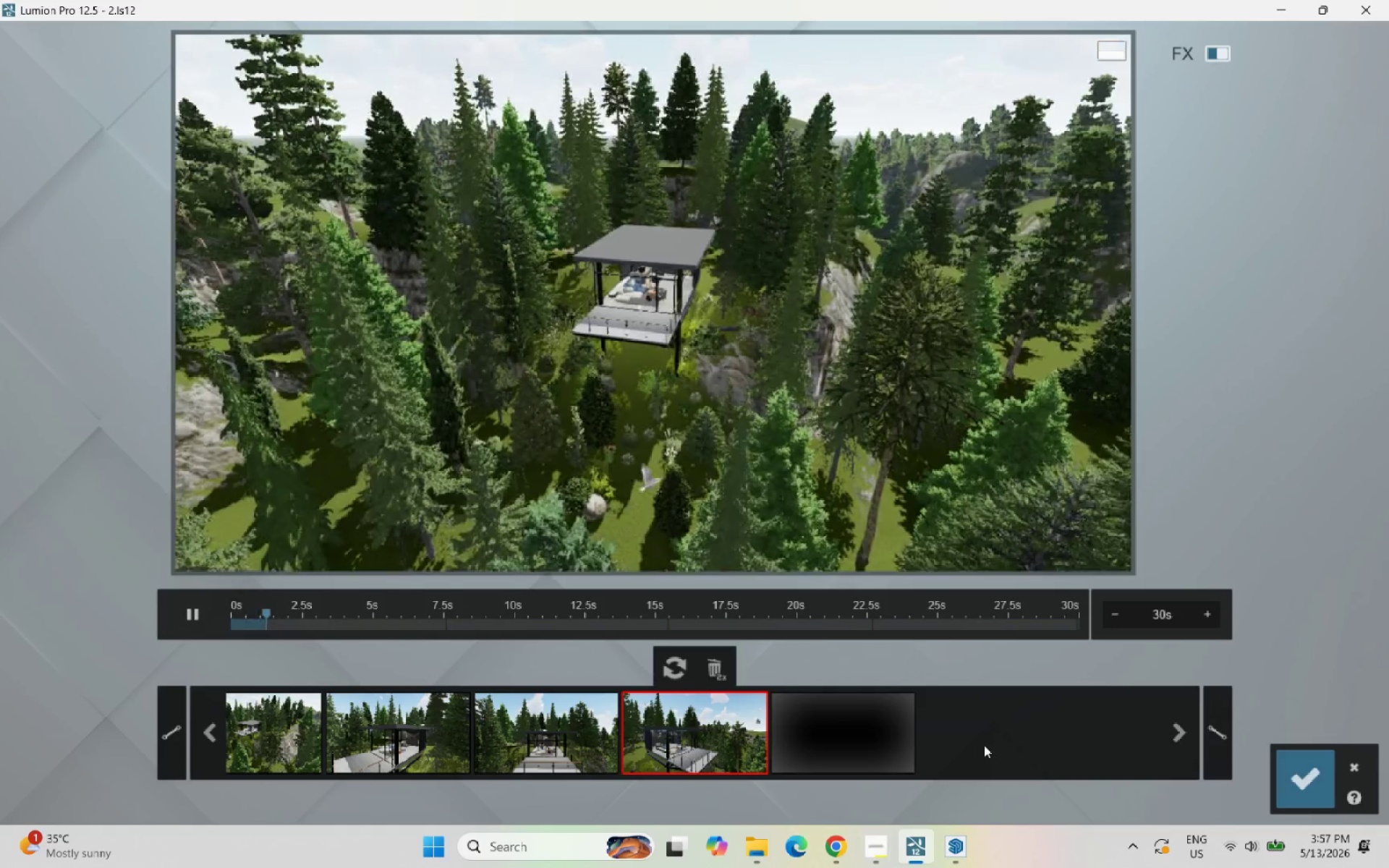 
wait(13.8)
 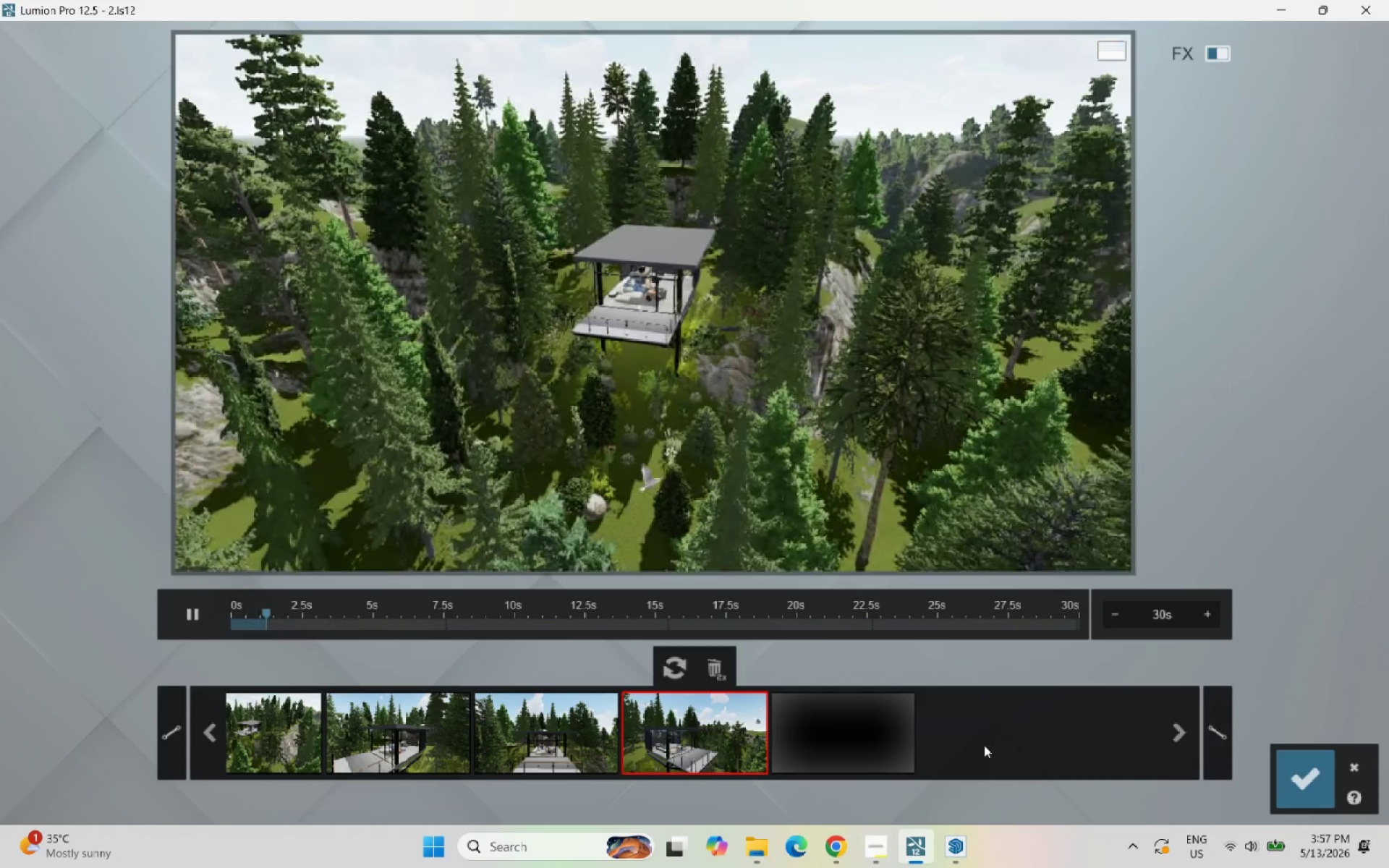 
left_click([1300, 762])
 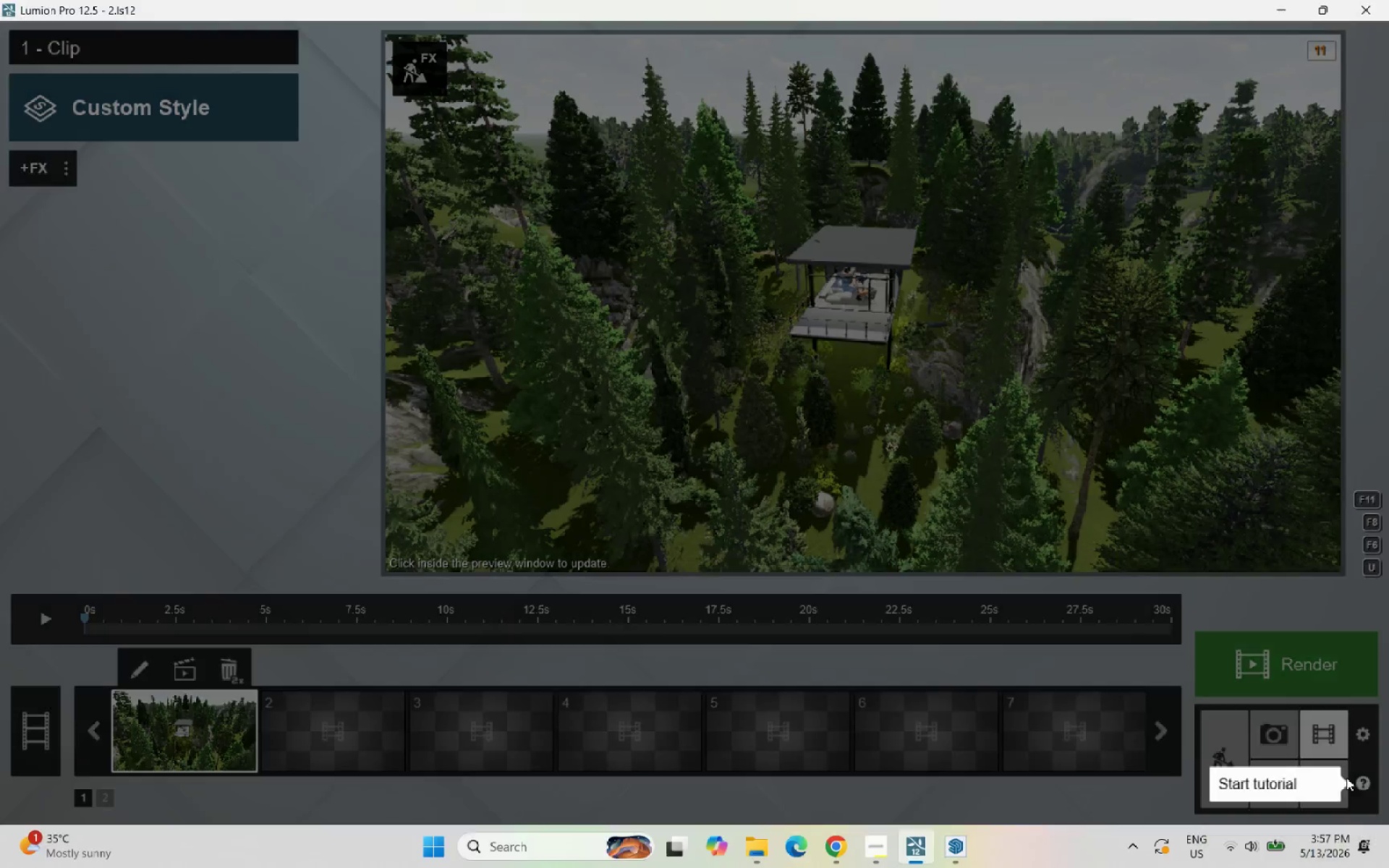 
double_click([1237, 757])
 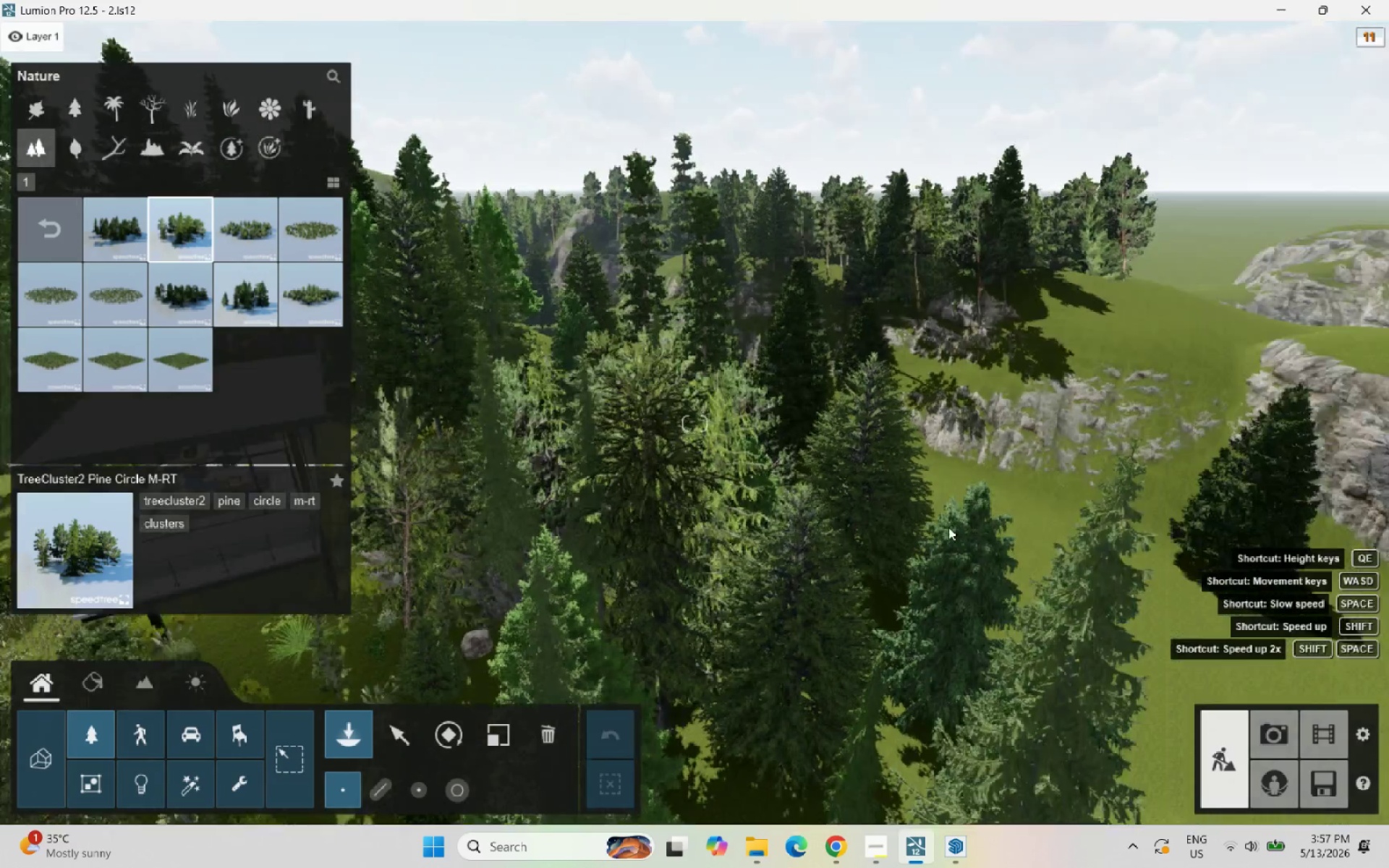 
type(dw)
 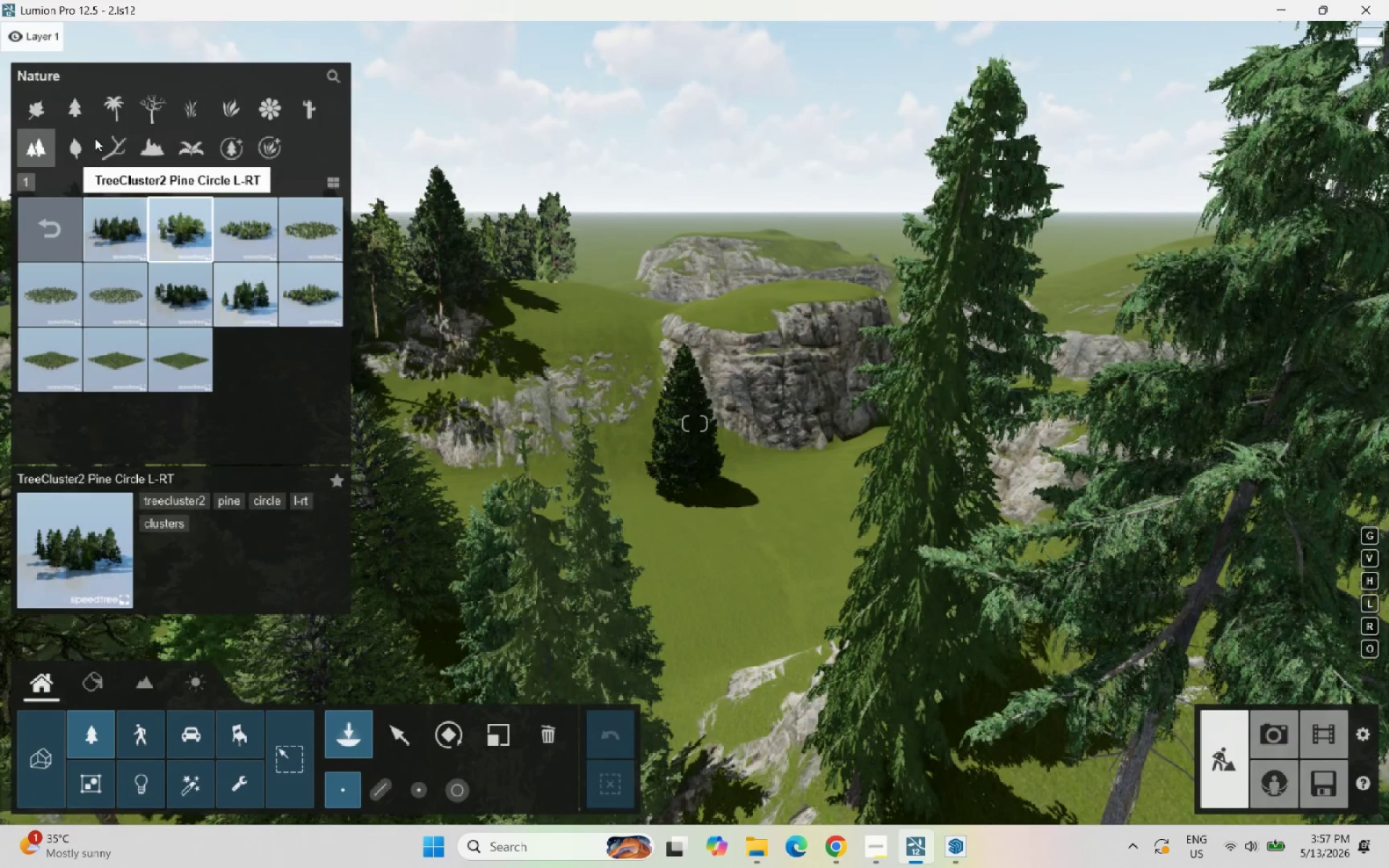 
left_click([85, 127])
 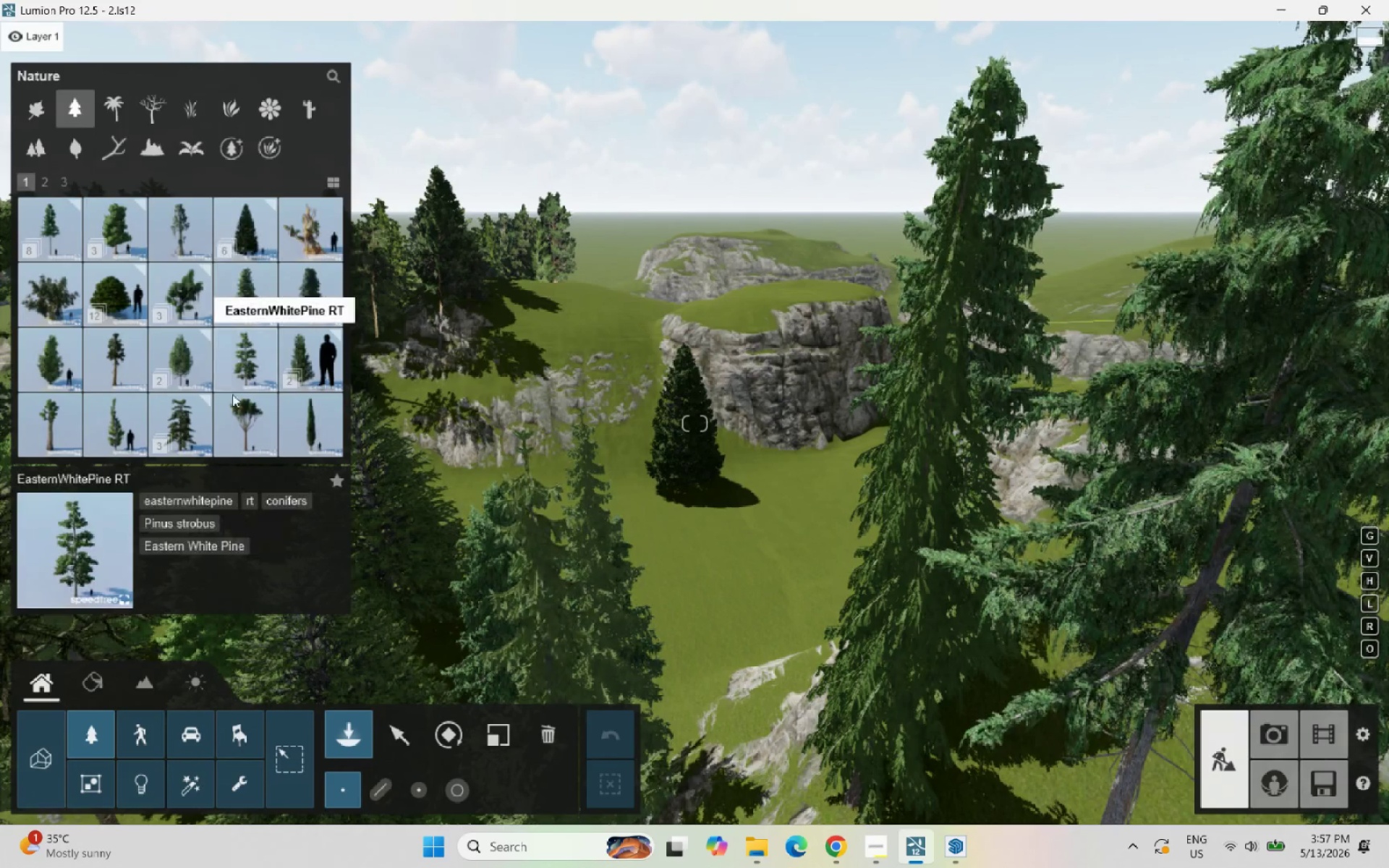 
left_click([302, 439])
 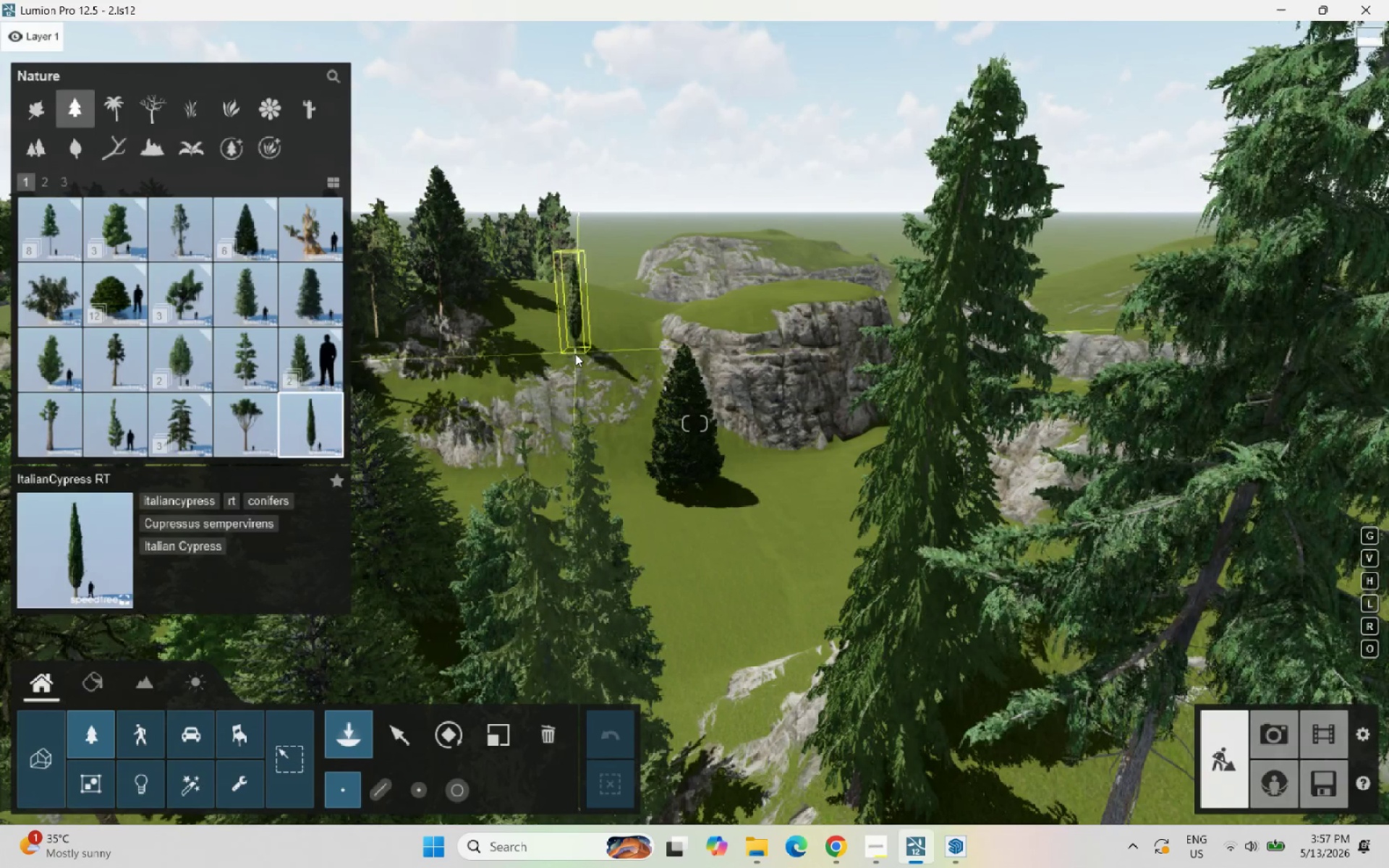 
left_click([574, 354])
 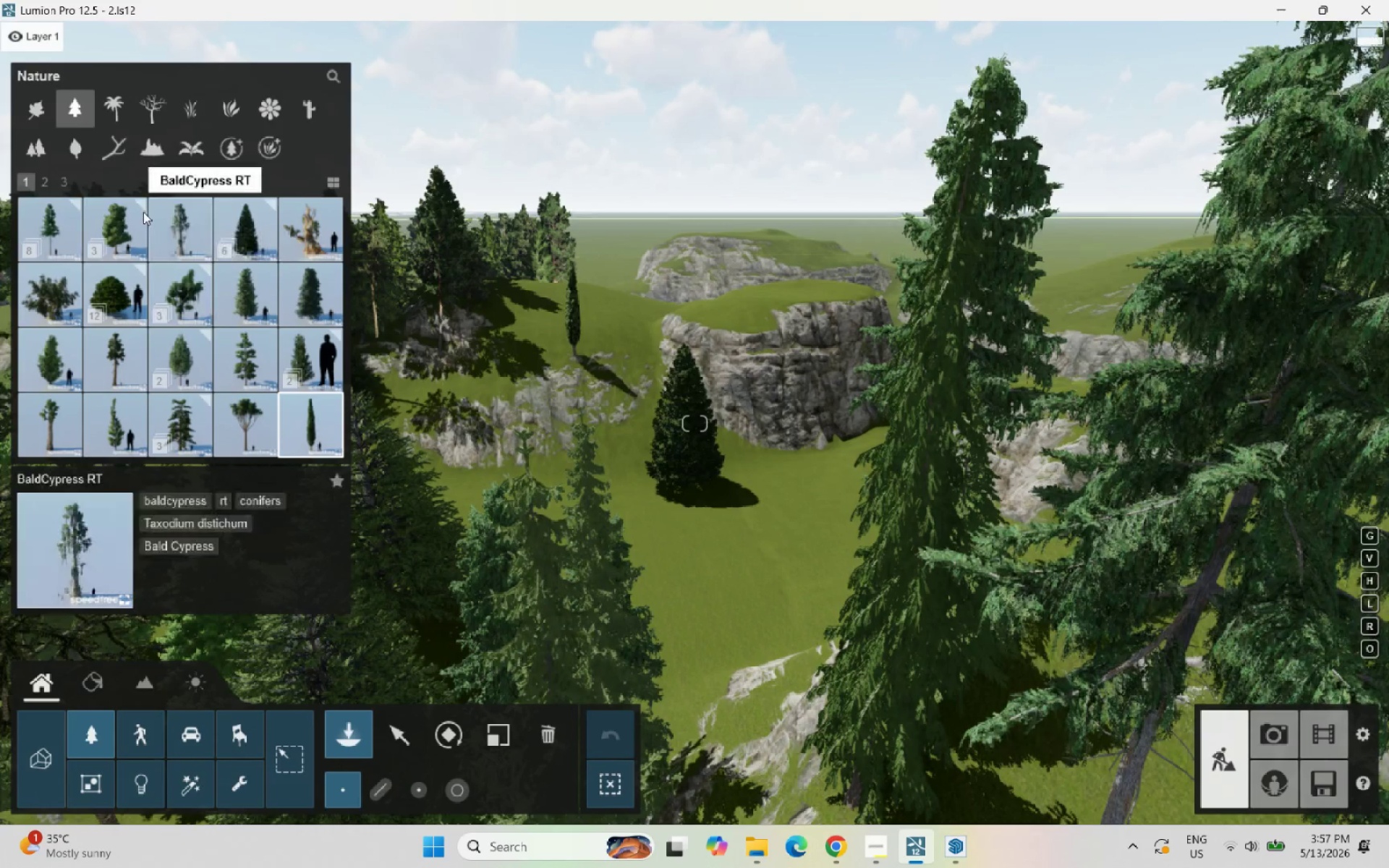 
left_click([224, 227])
 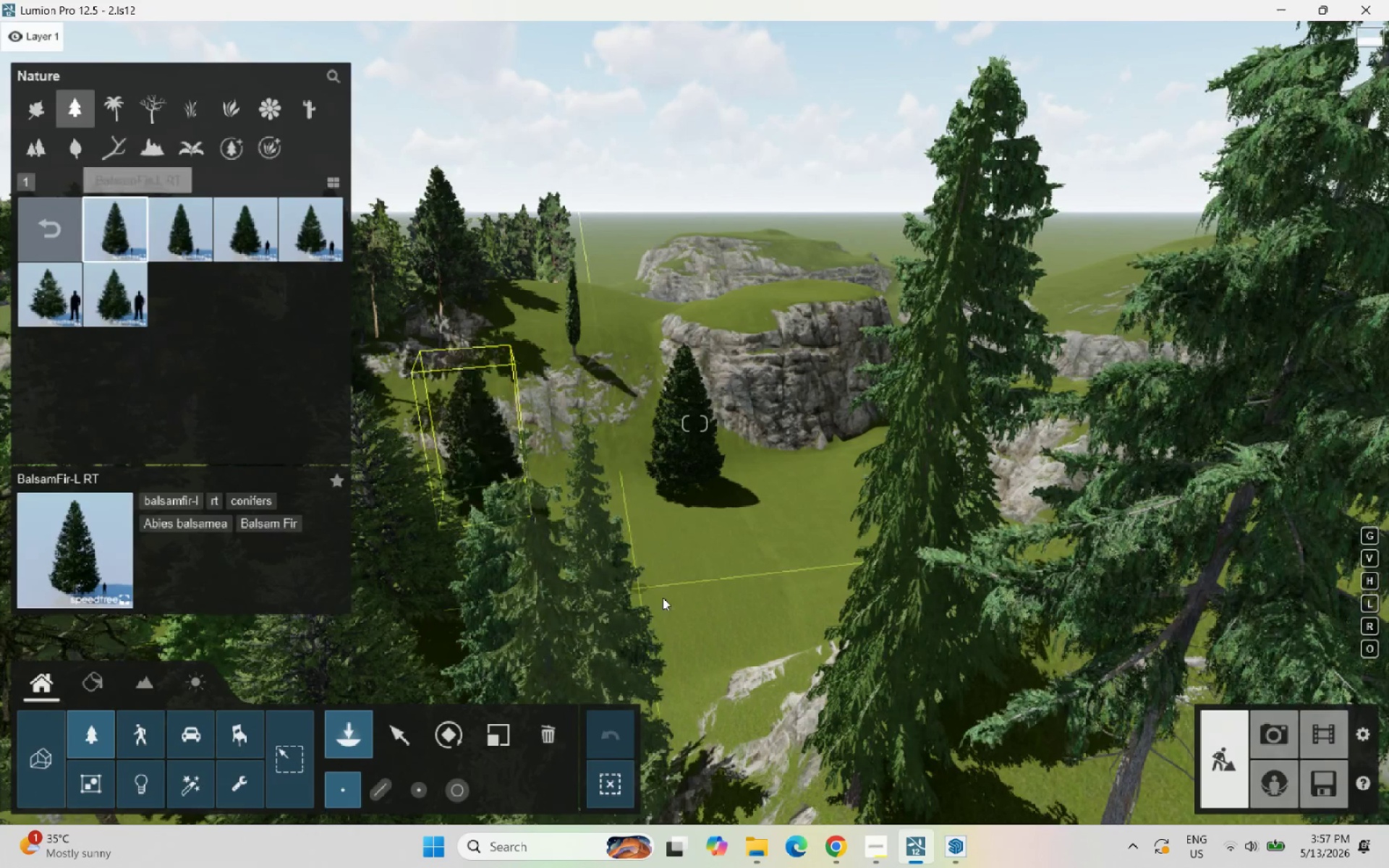 
left_click([694, 590])
 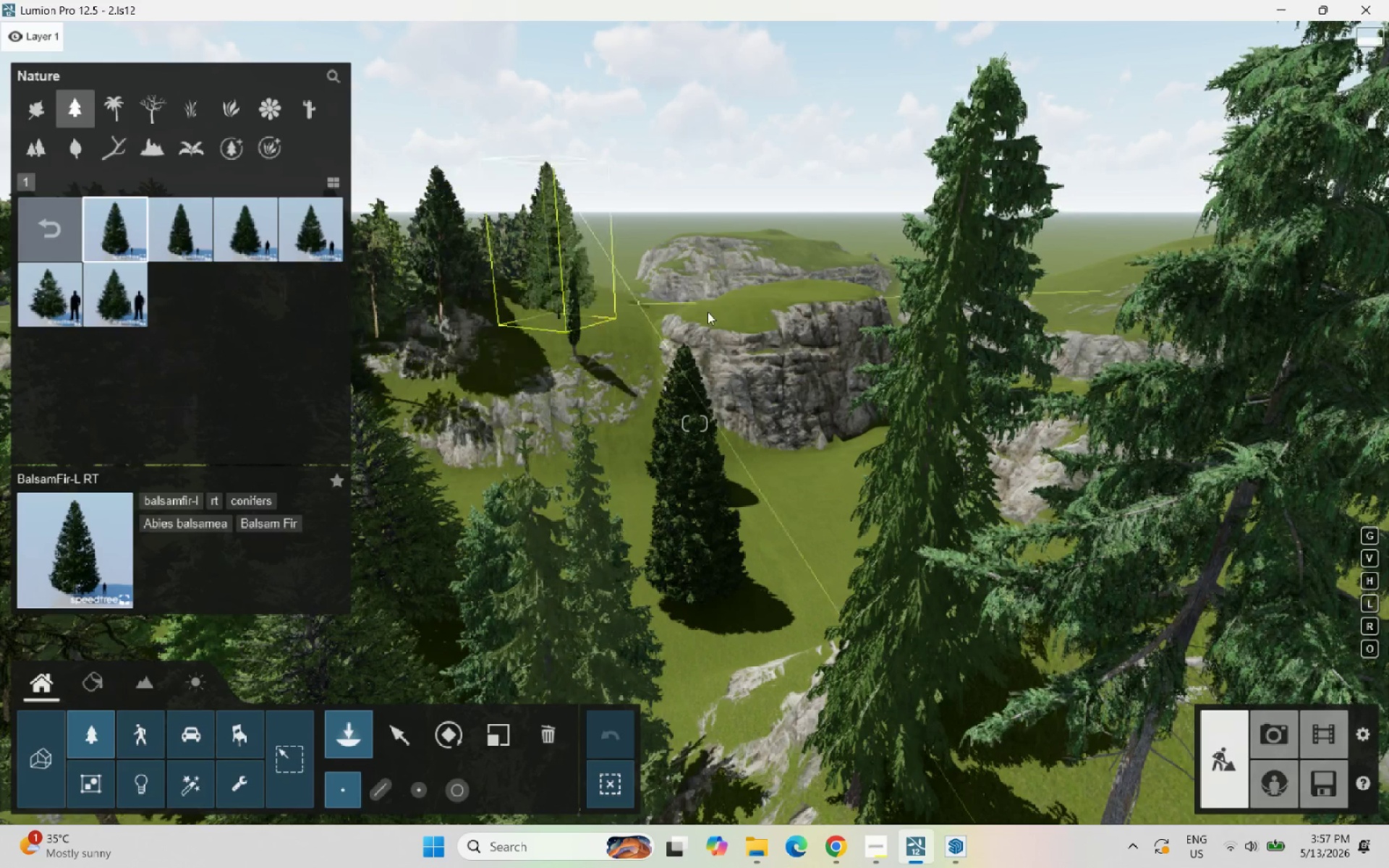 
left_click([729, 321])
 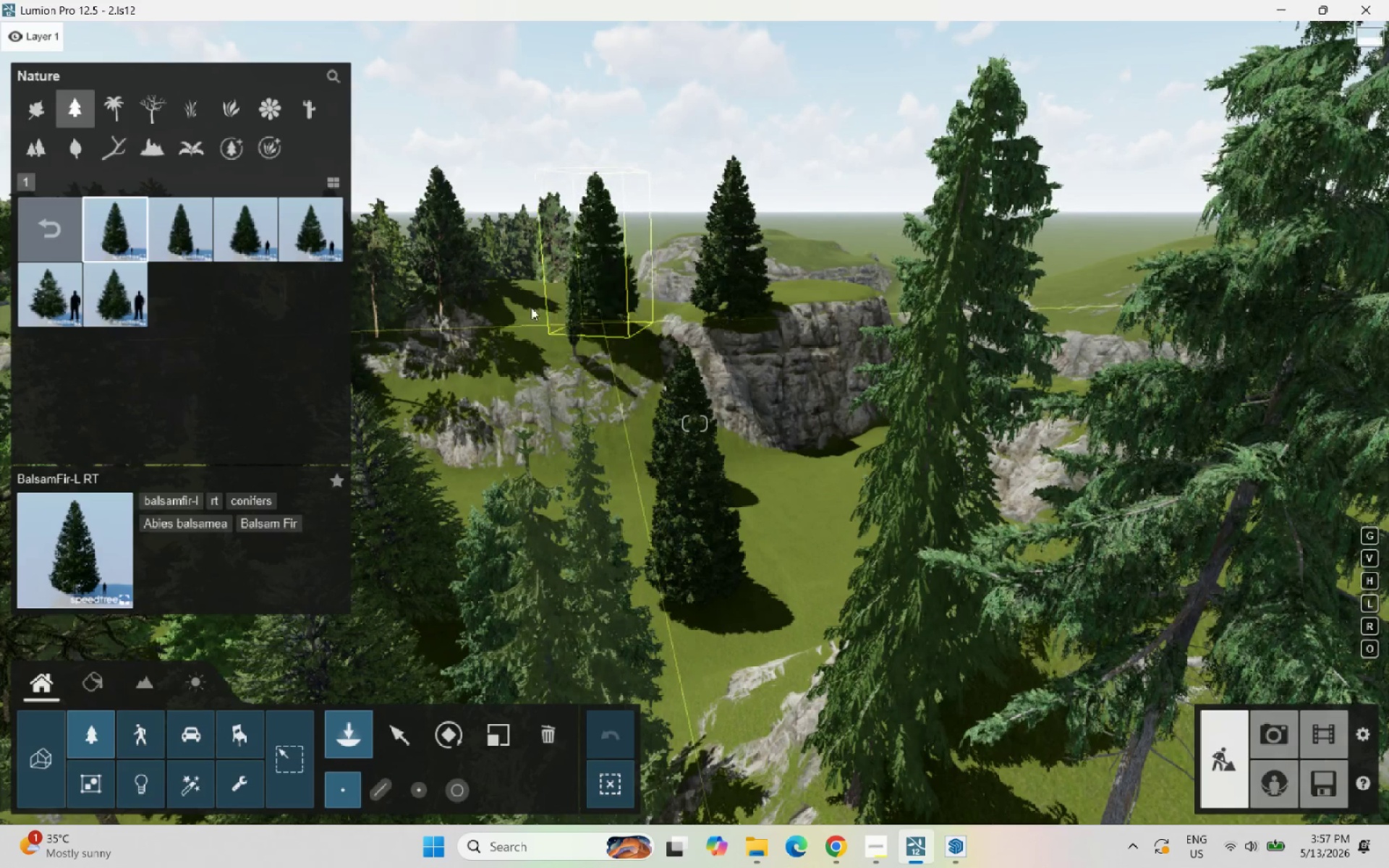 
left_click([512, 299])
 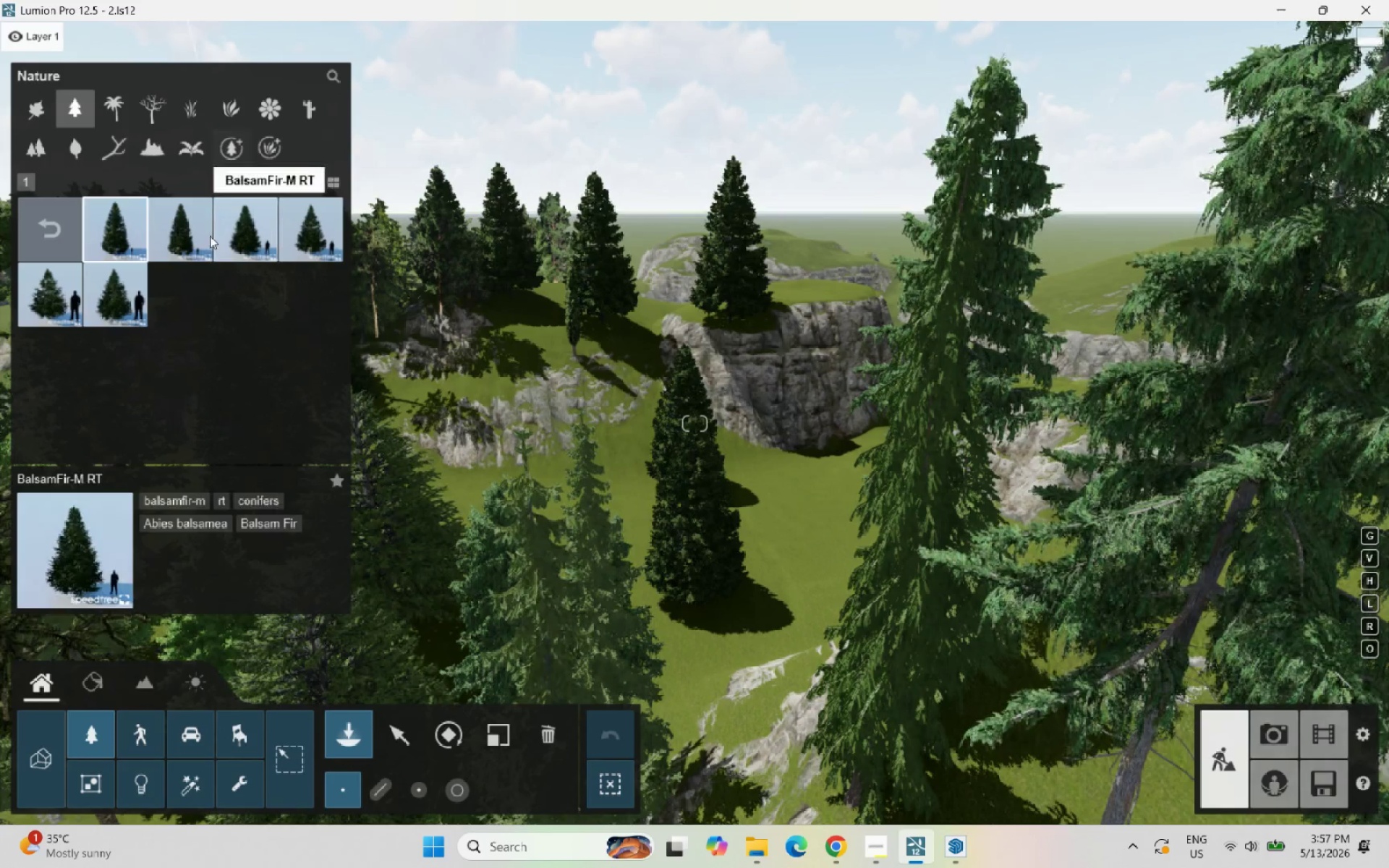 
left_click([61, 226])
 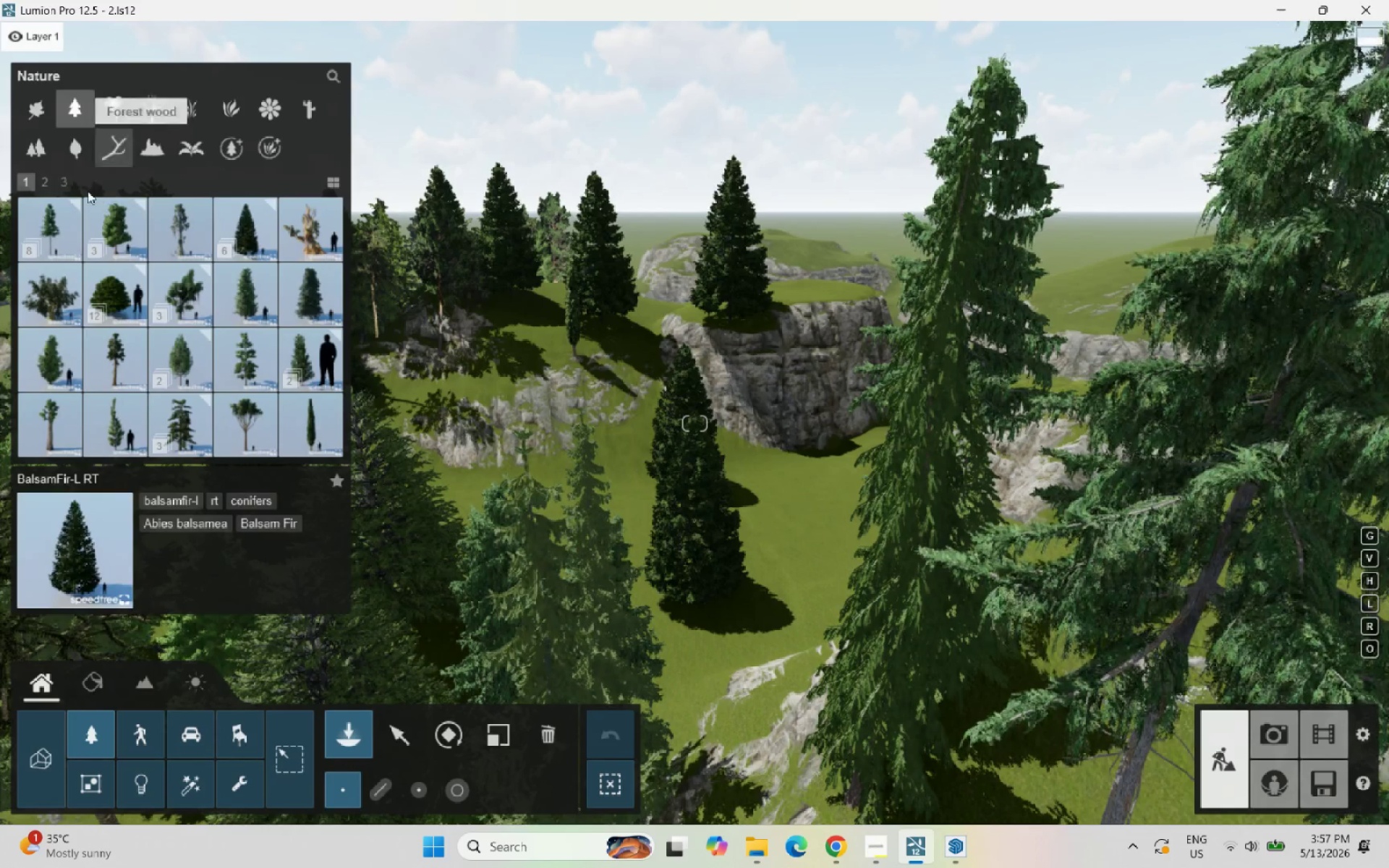 
left_click([180, 230])
 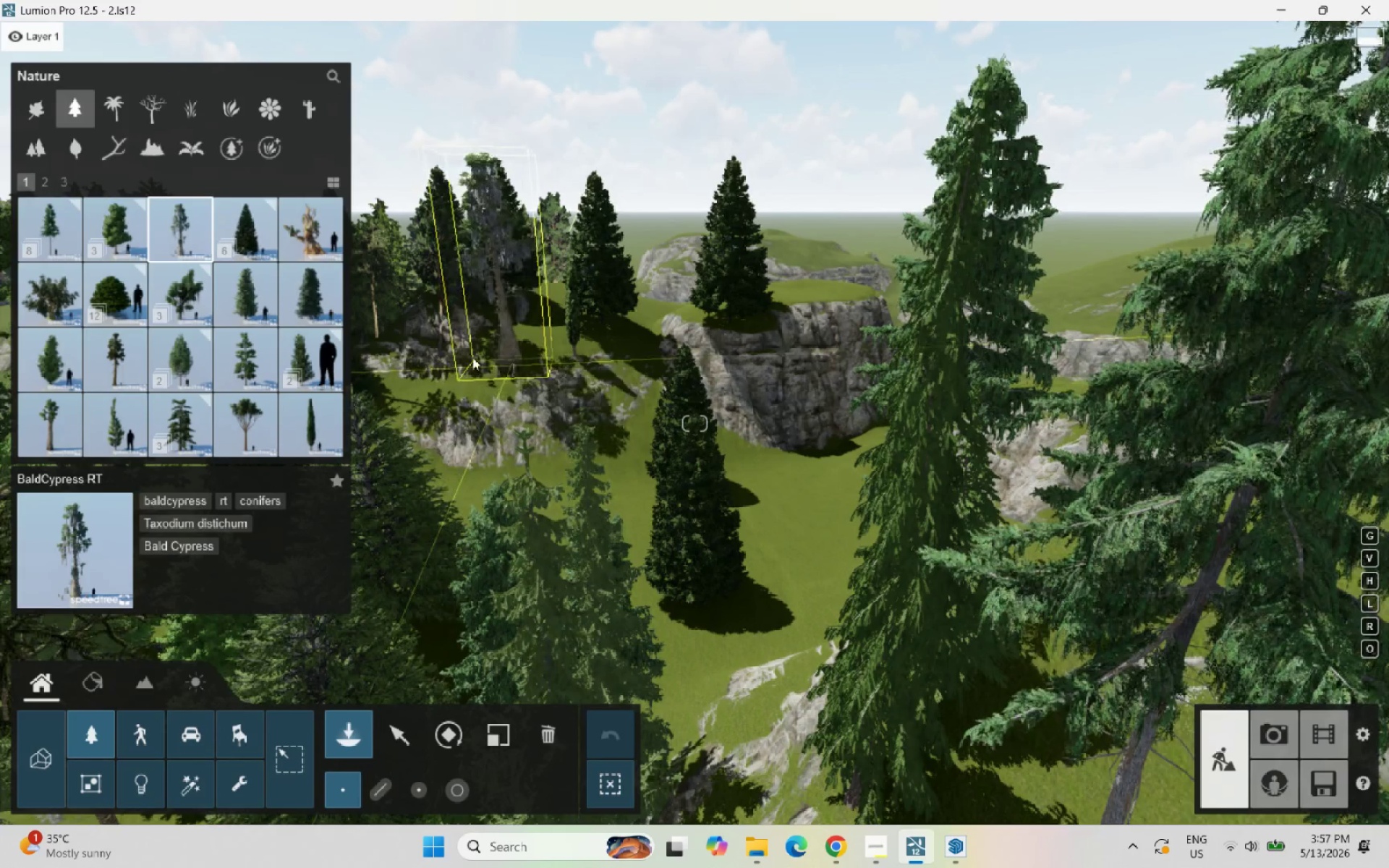 
left_click([57, 232])
 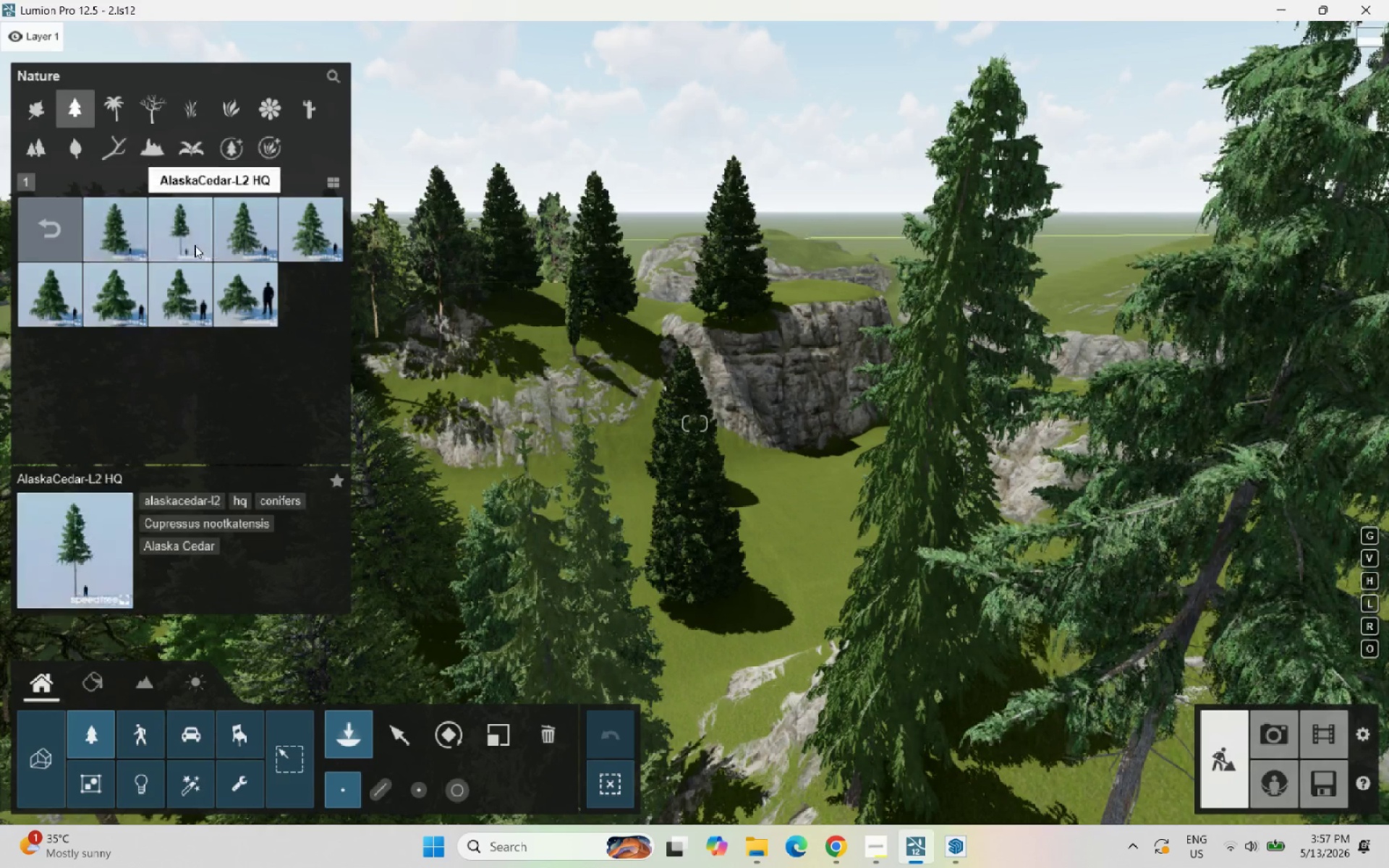 
left_click([187, 244])
 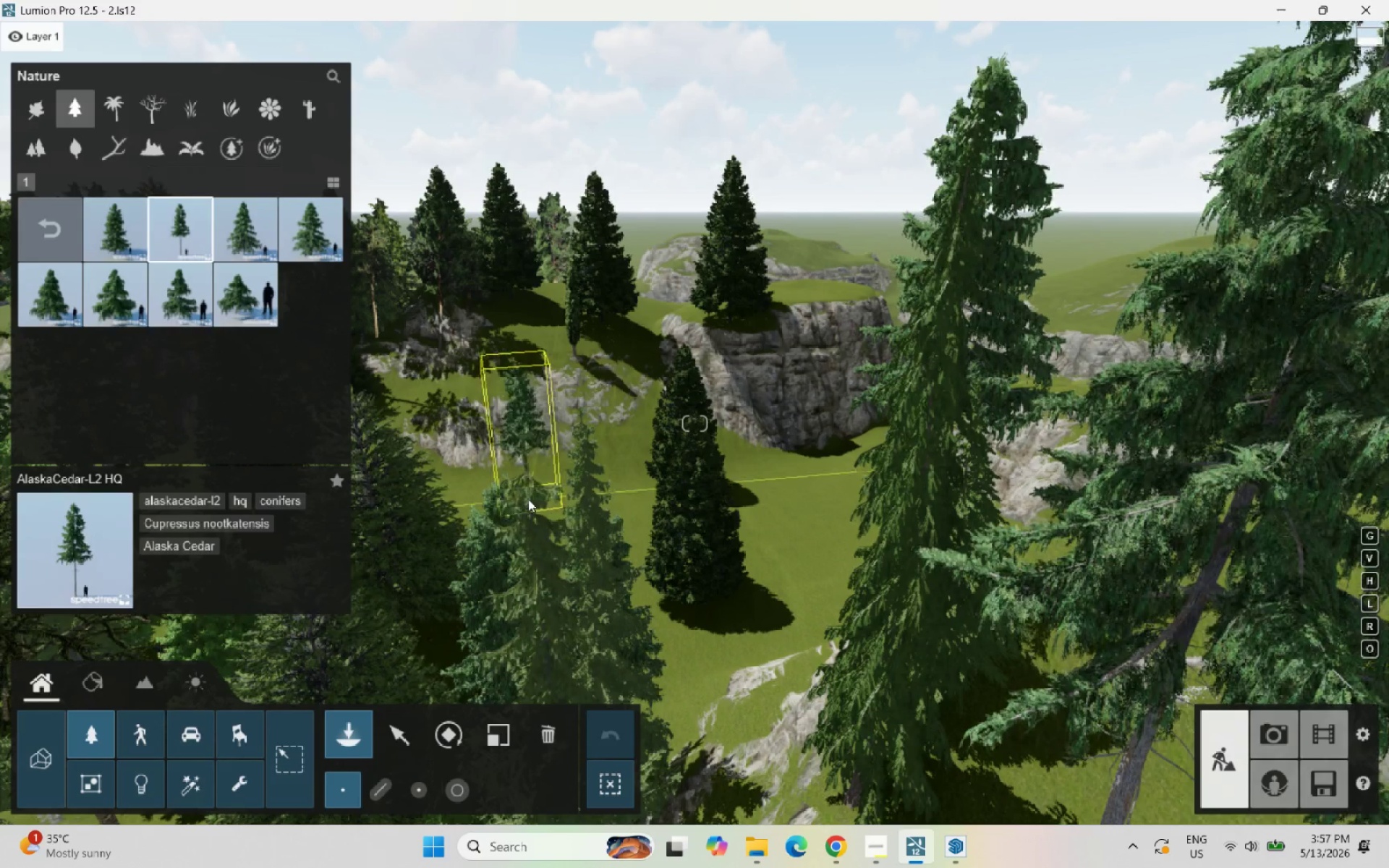 
left_click([528, 500])
 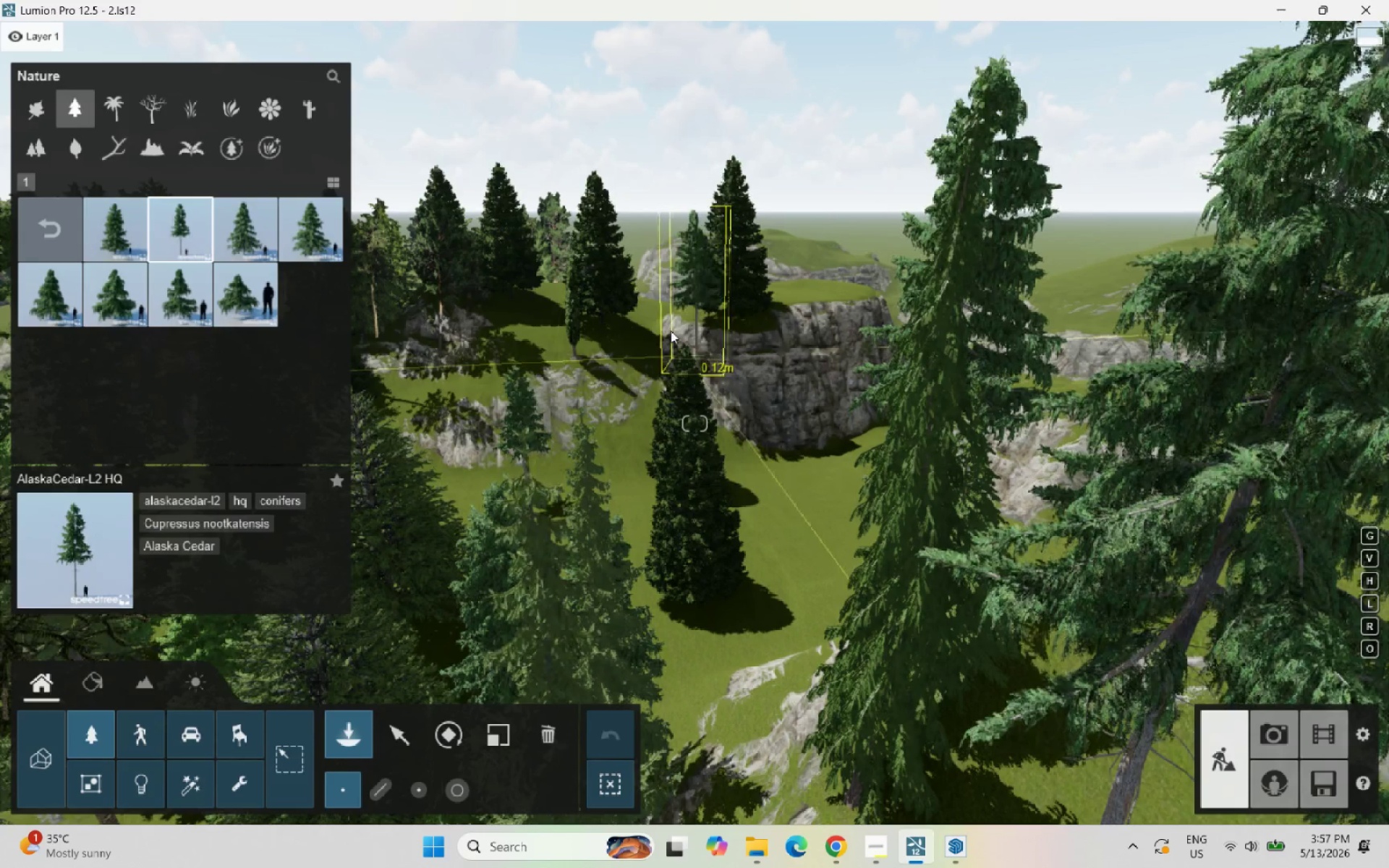 
left_click([671, 316])
 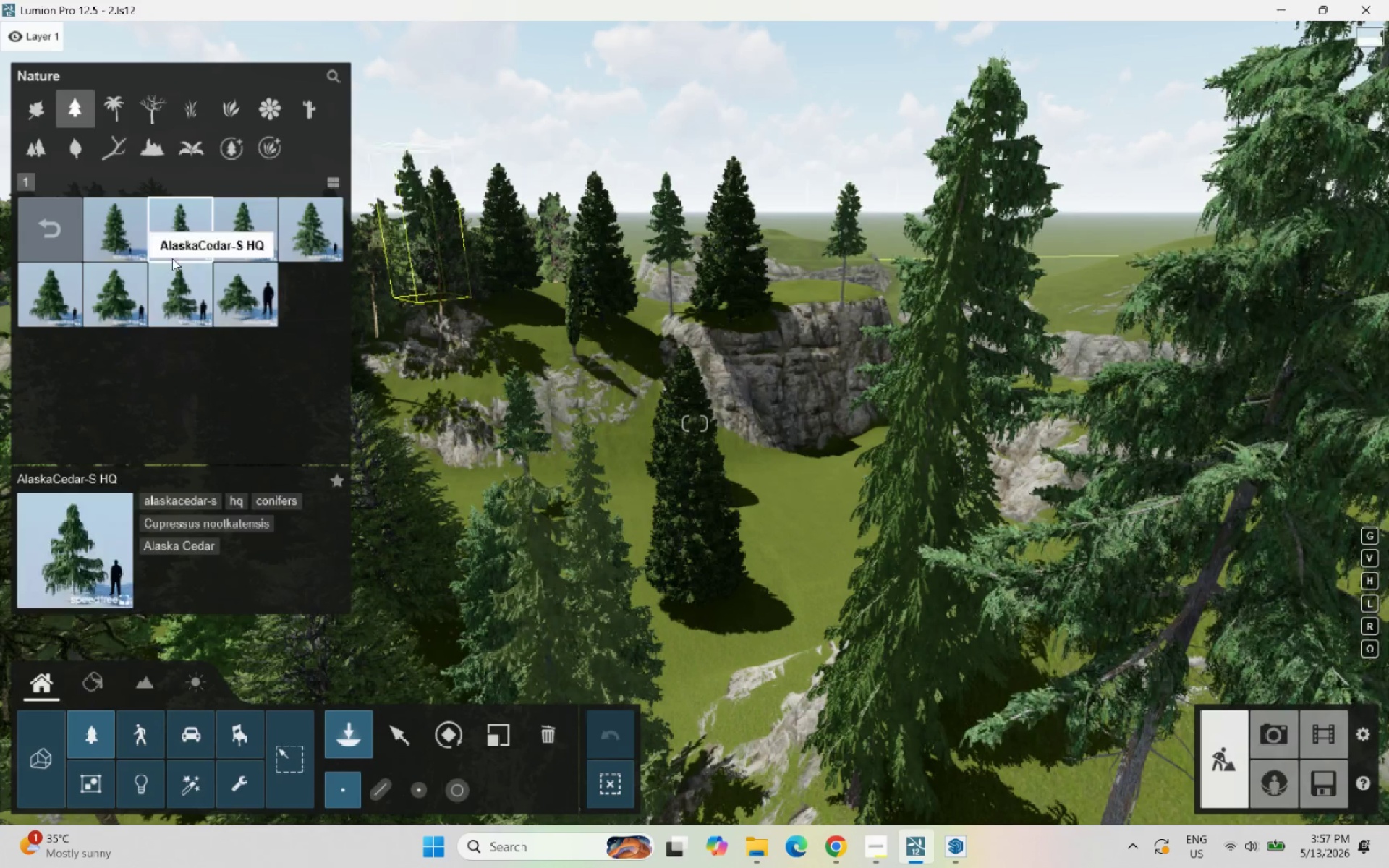 
left_click([244, 232])
 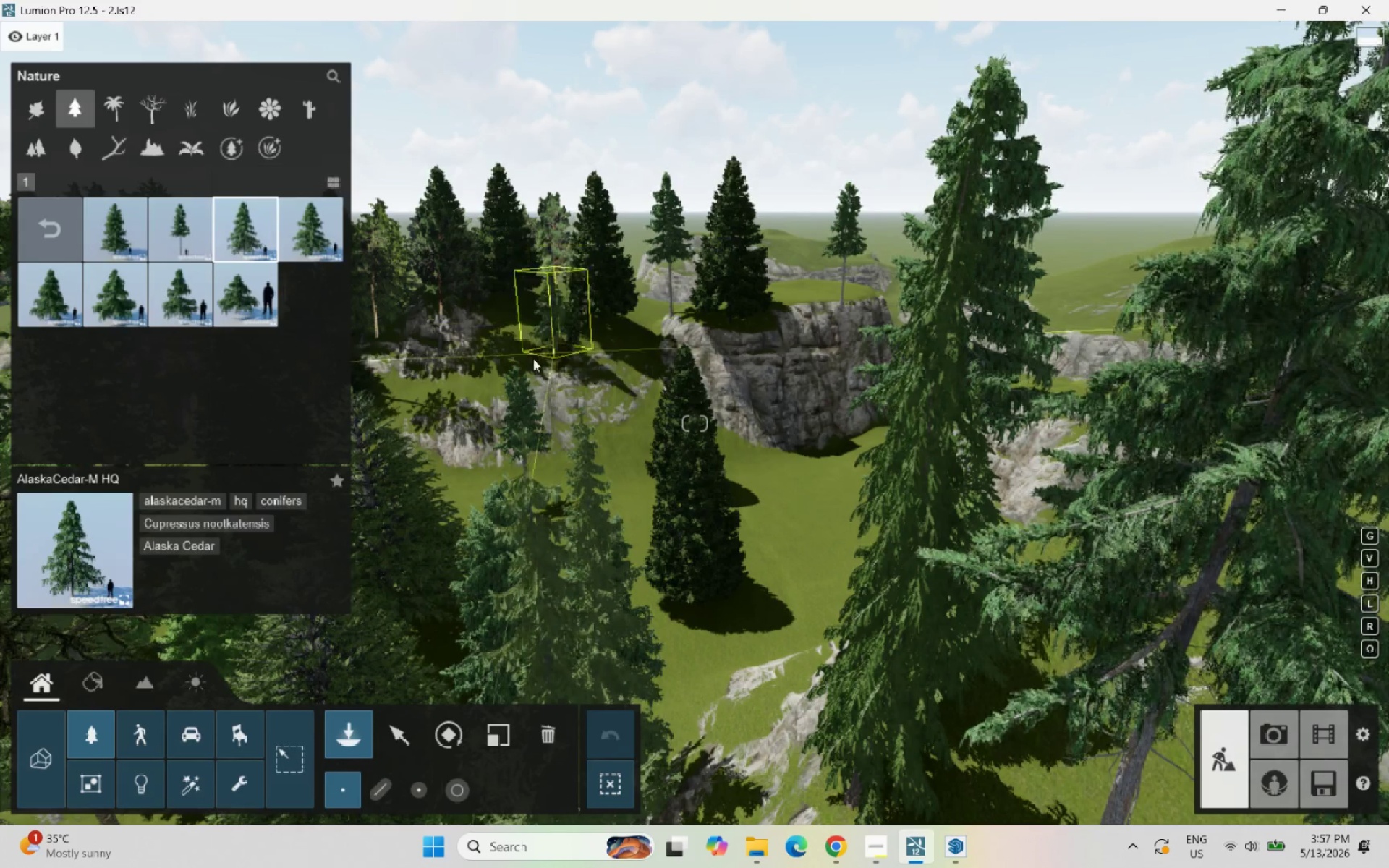 
left_click([524, 364])
 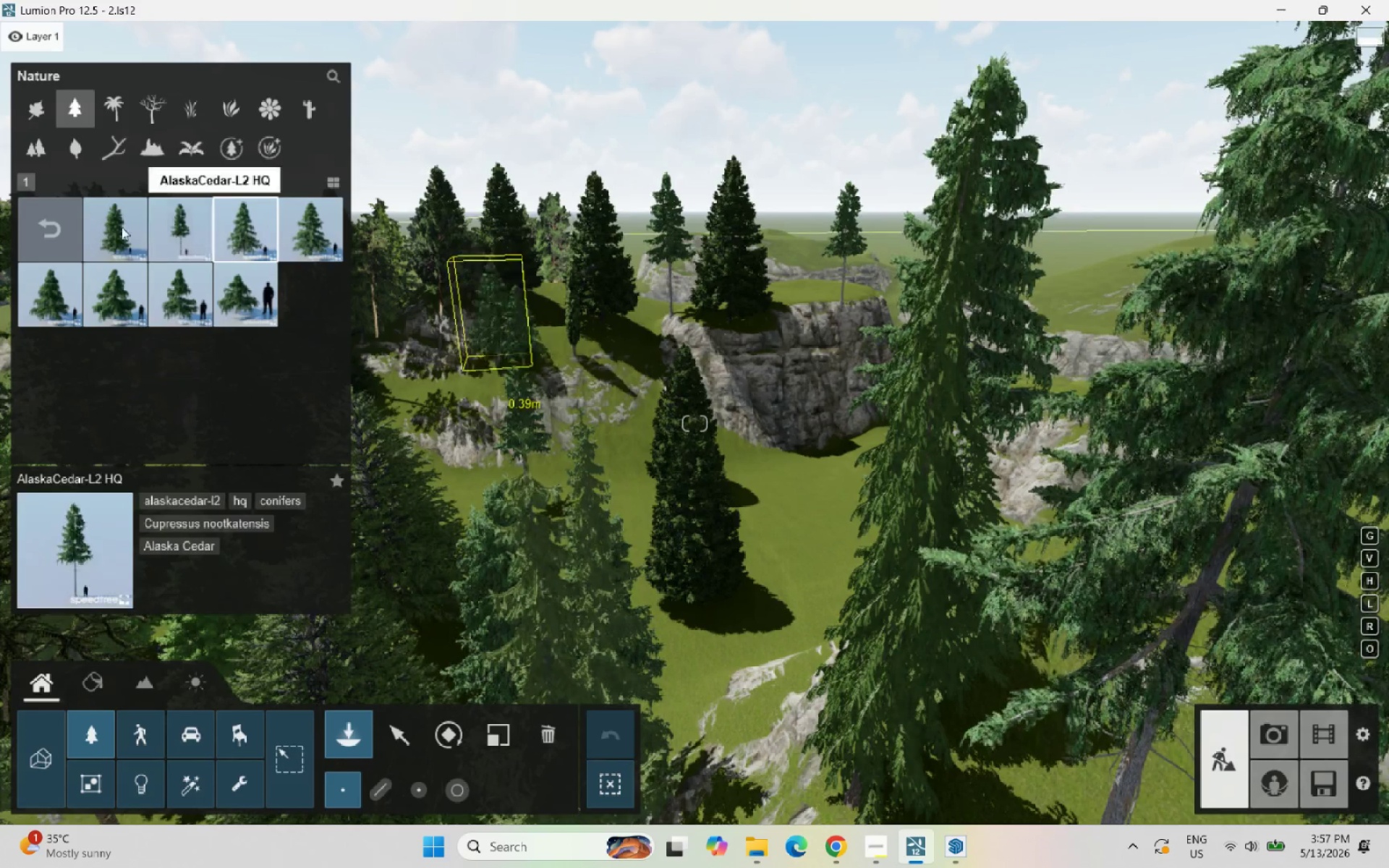 
left_click([101, 226])
 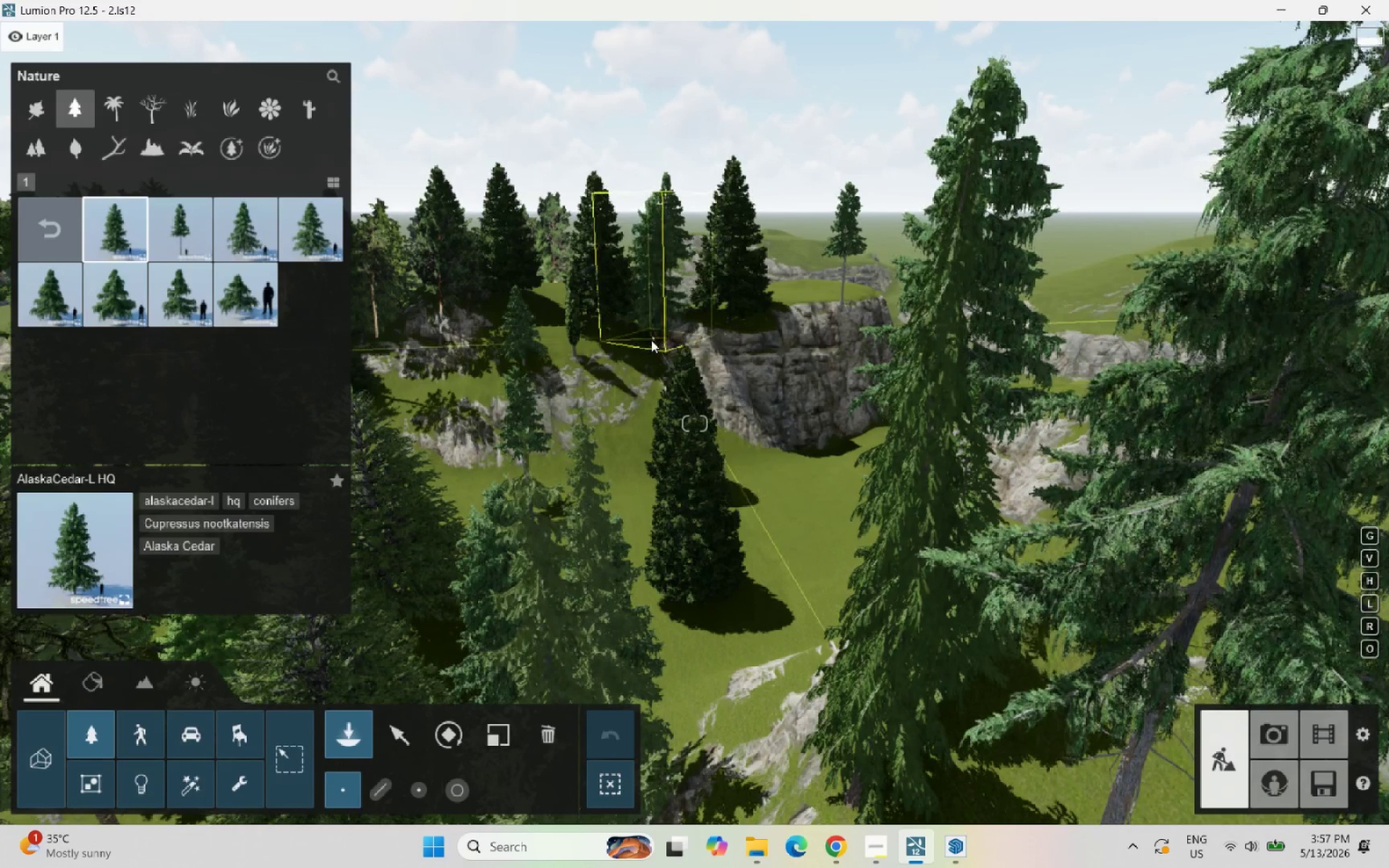 
left_click([649, 340])
 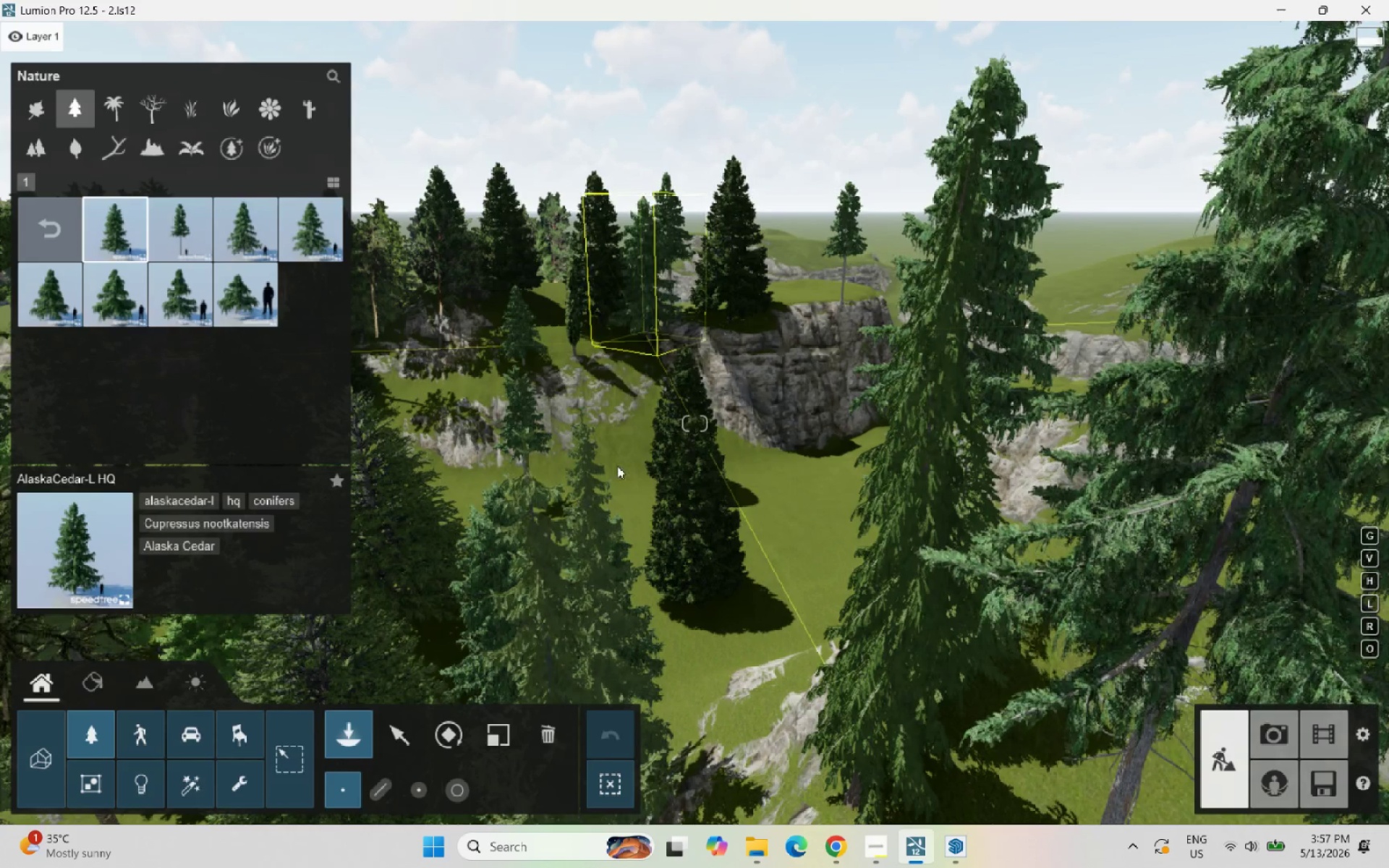 
double_click([616, 468])
 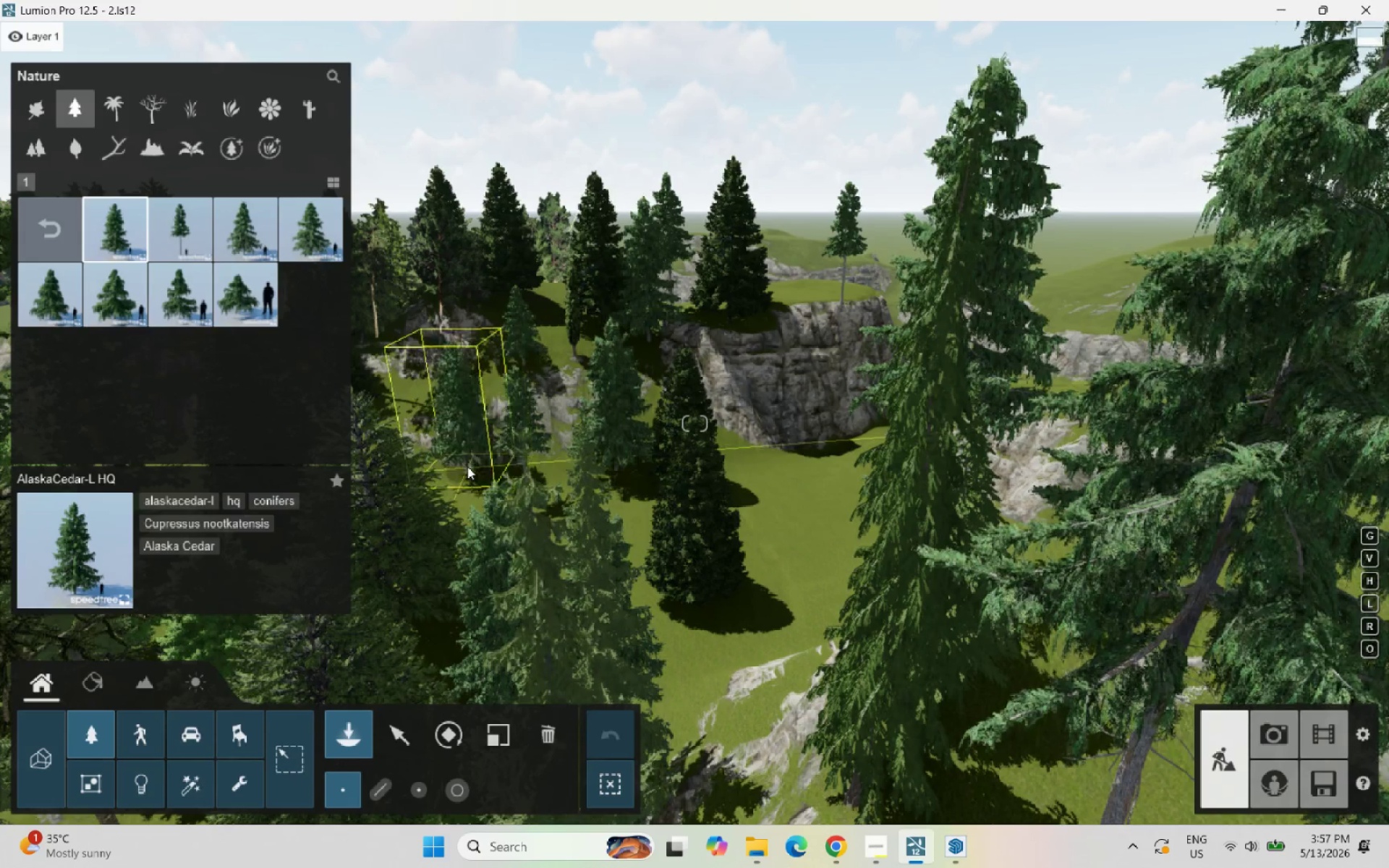 
double_click([858, 475])
 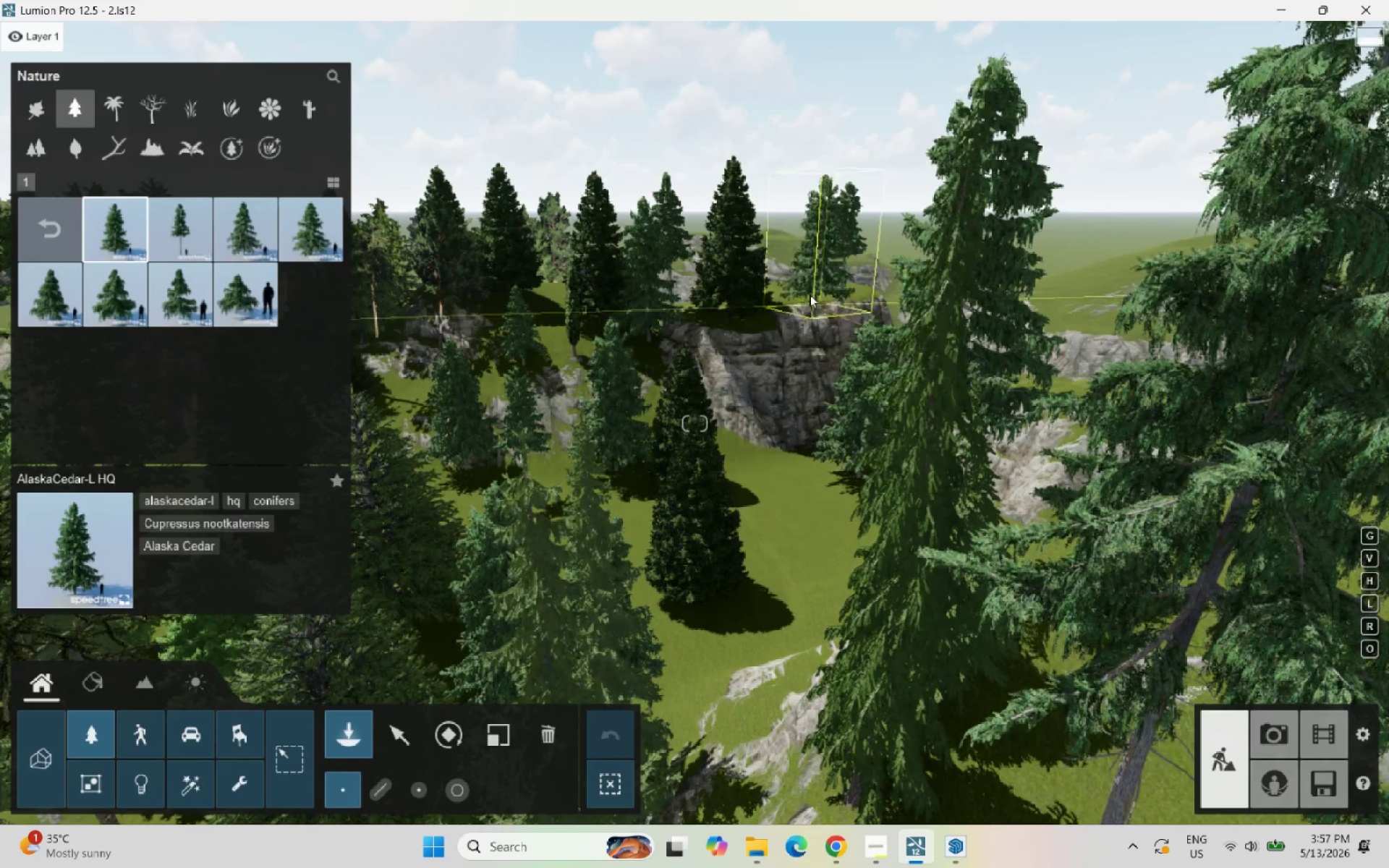 
left_click([810, 291])
 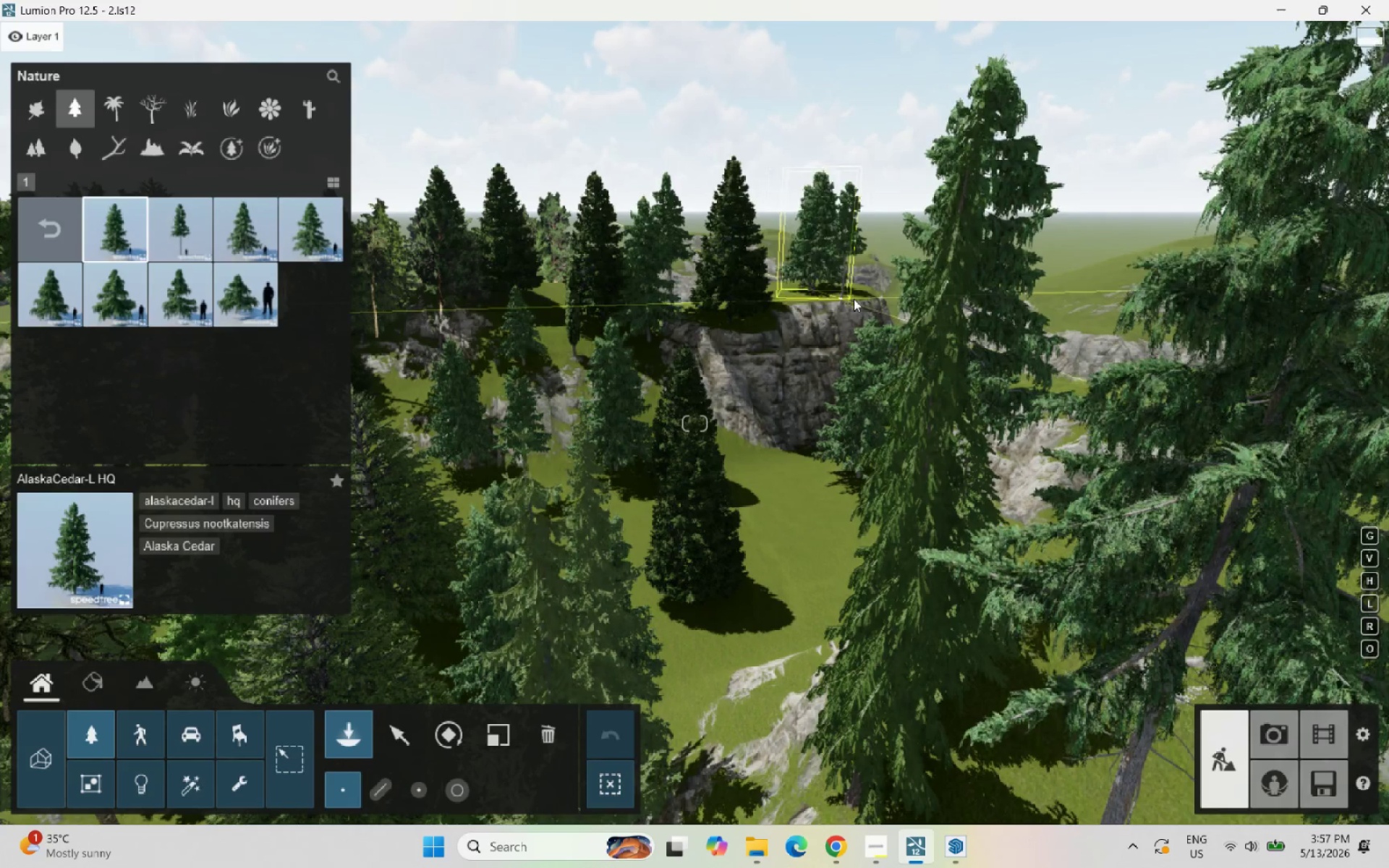 
left_click([857, 299])
 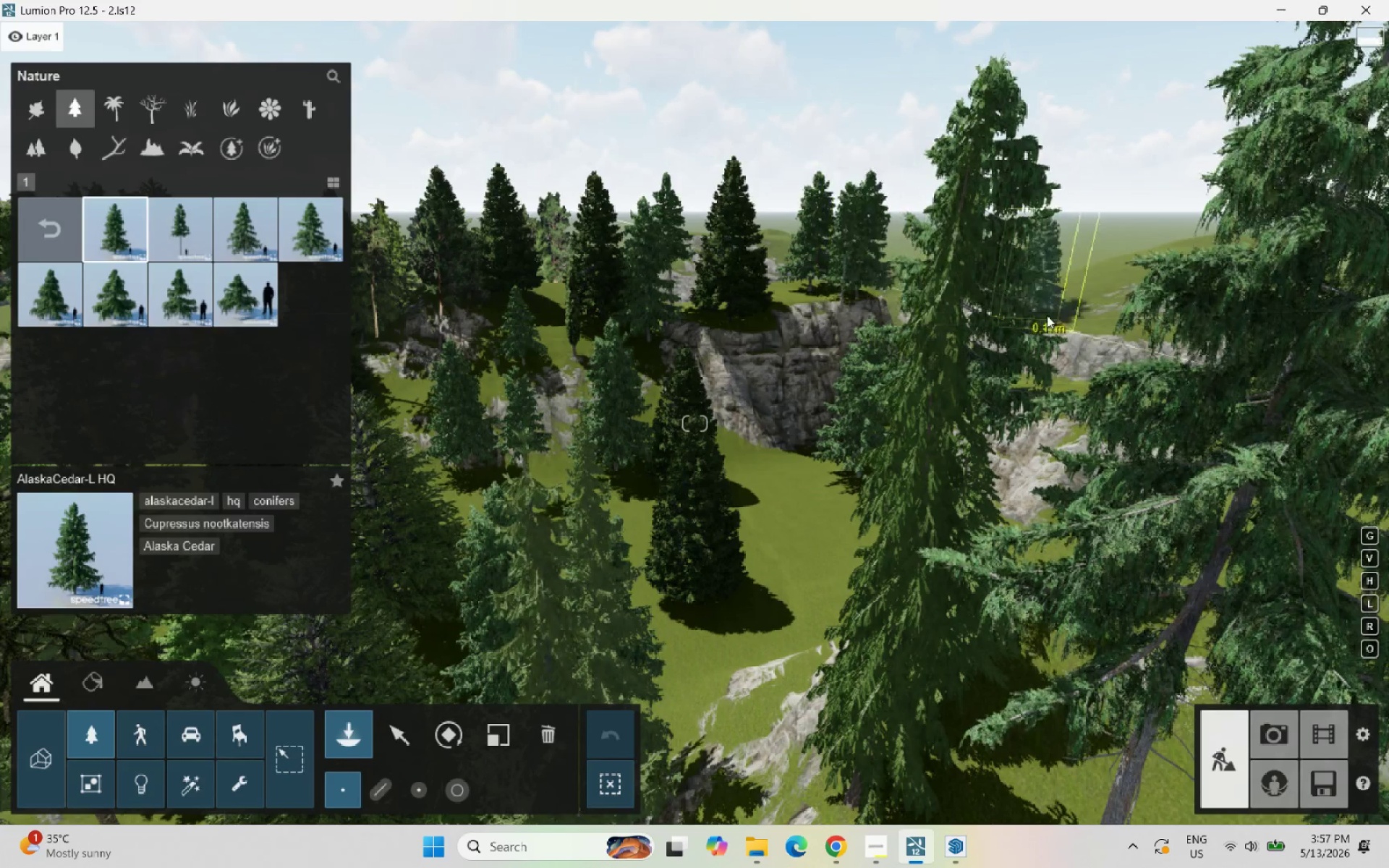 
left_click([1047, 315])
 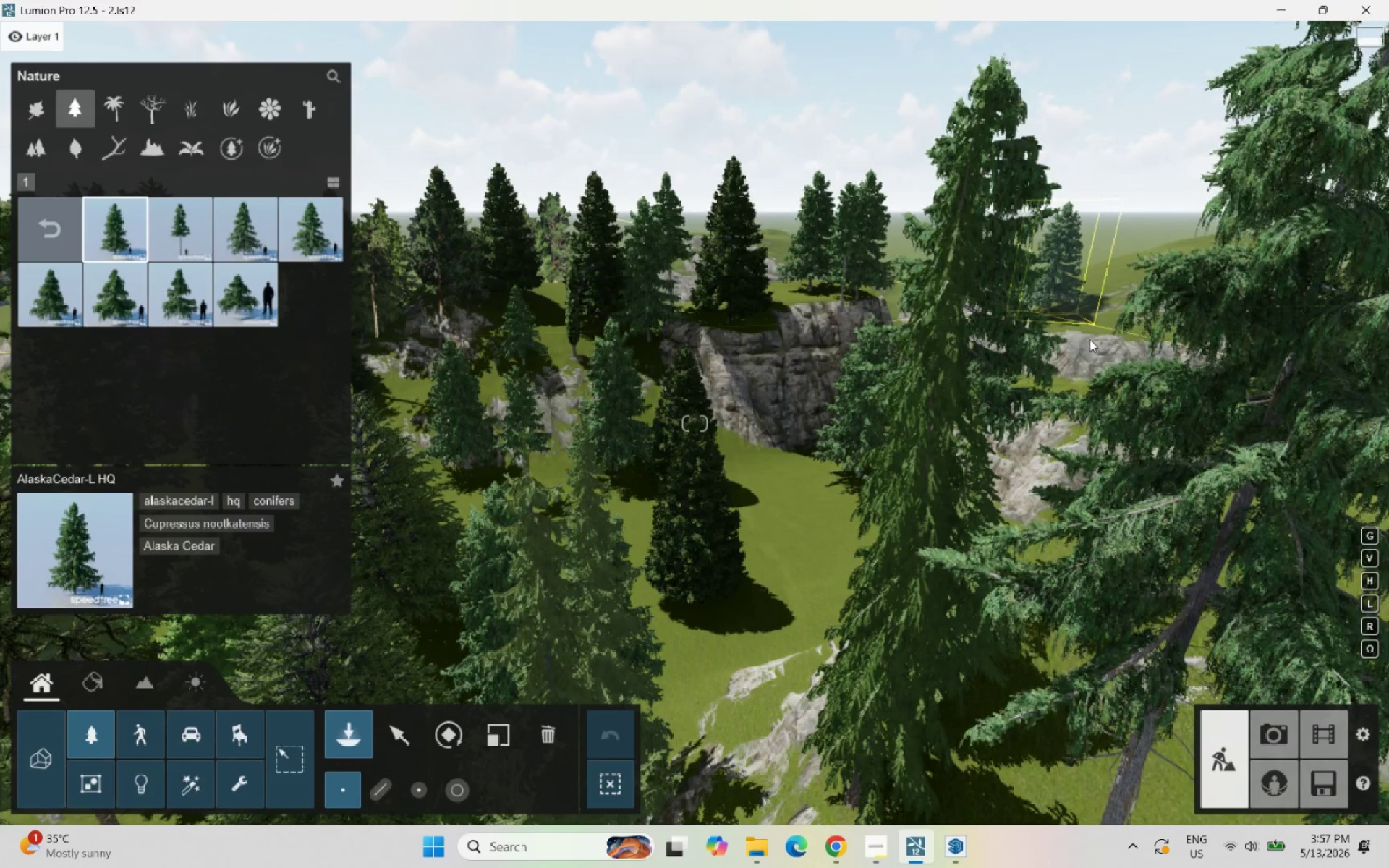 
left_click_drag(start_coordinate=[1090, 339], to_coordinate=[1089, 336])
 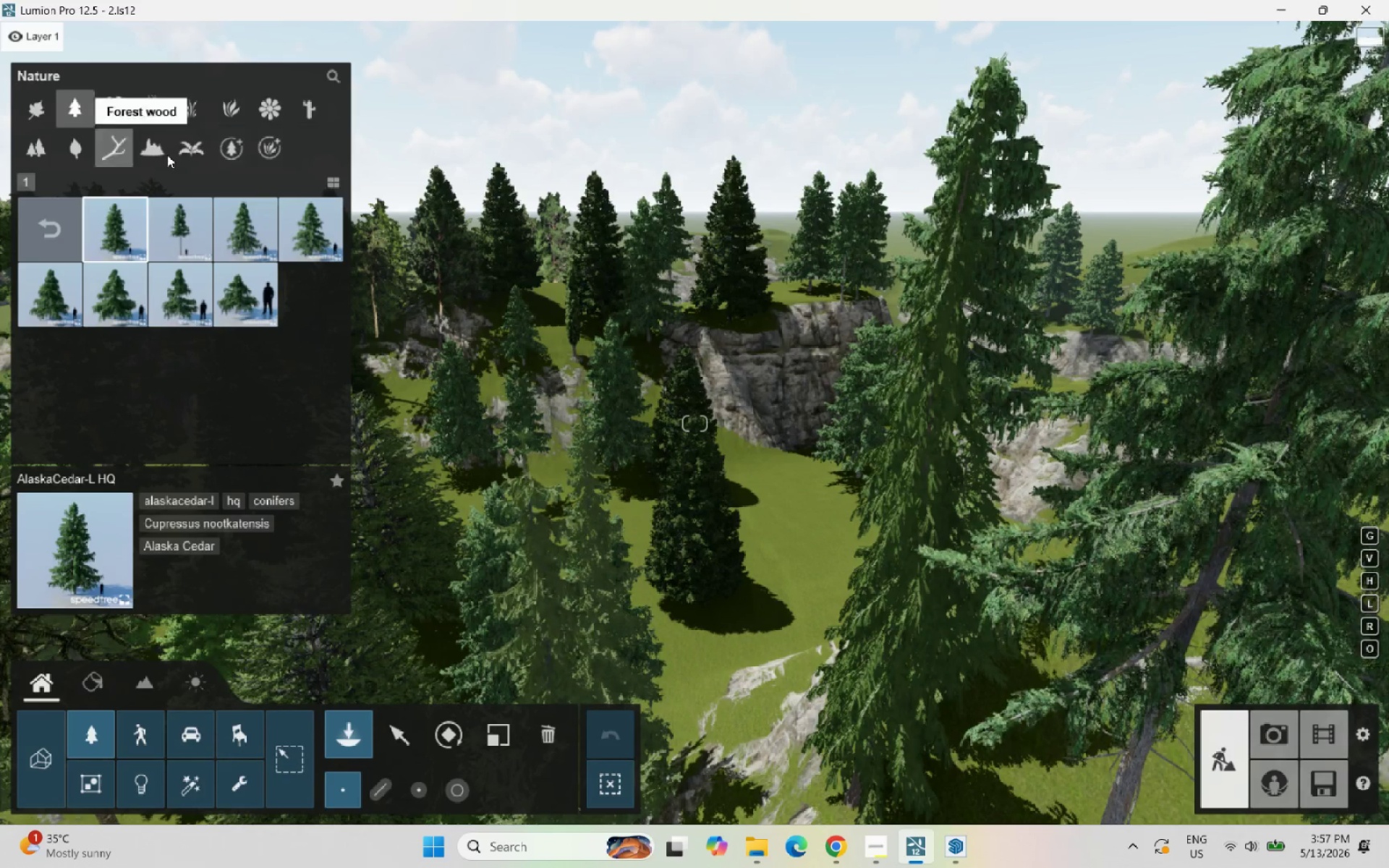 
left_click([232, 153])
 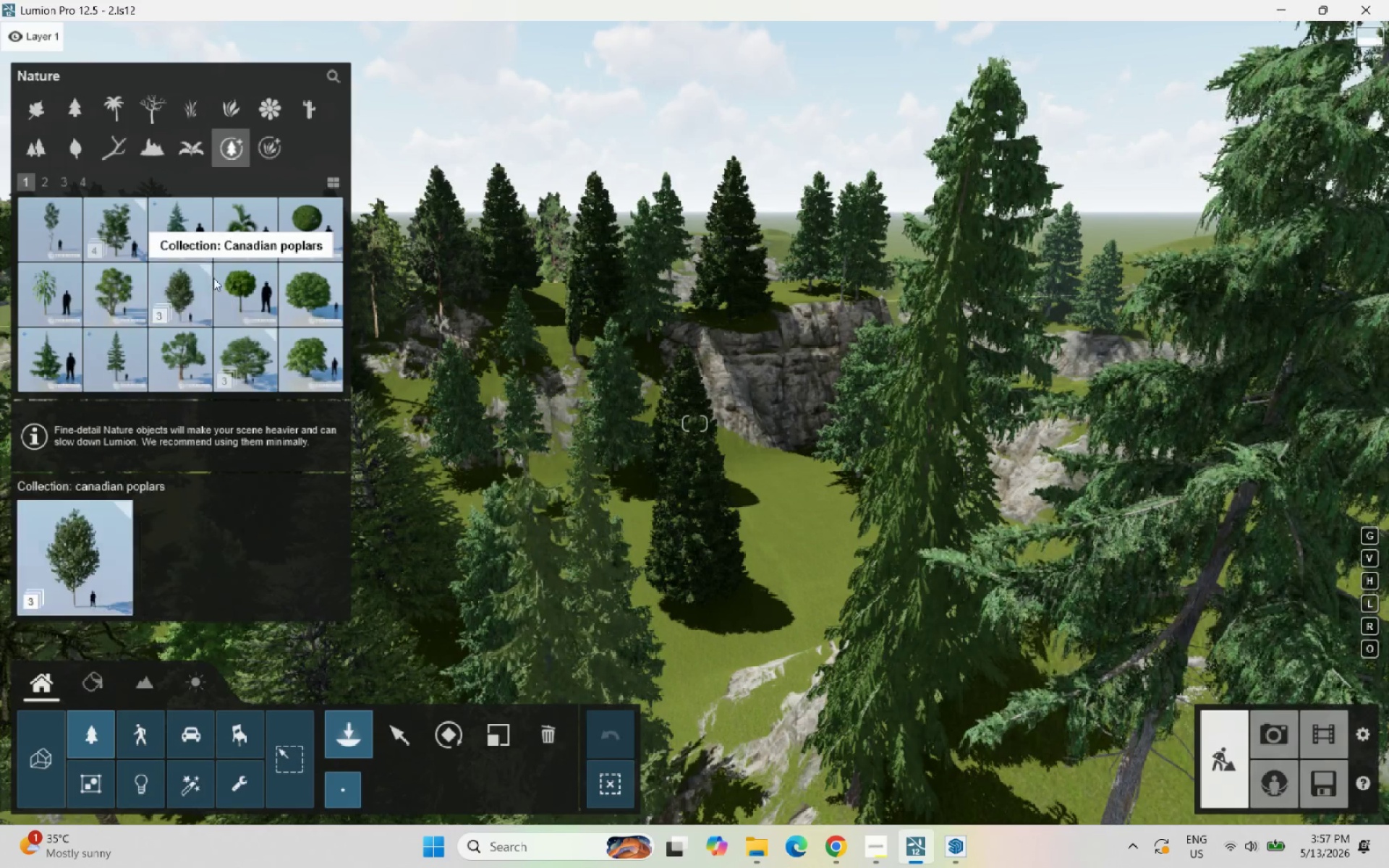 
left_click([127, 359])
 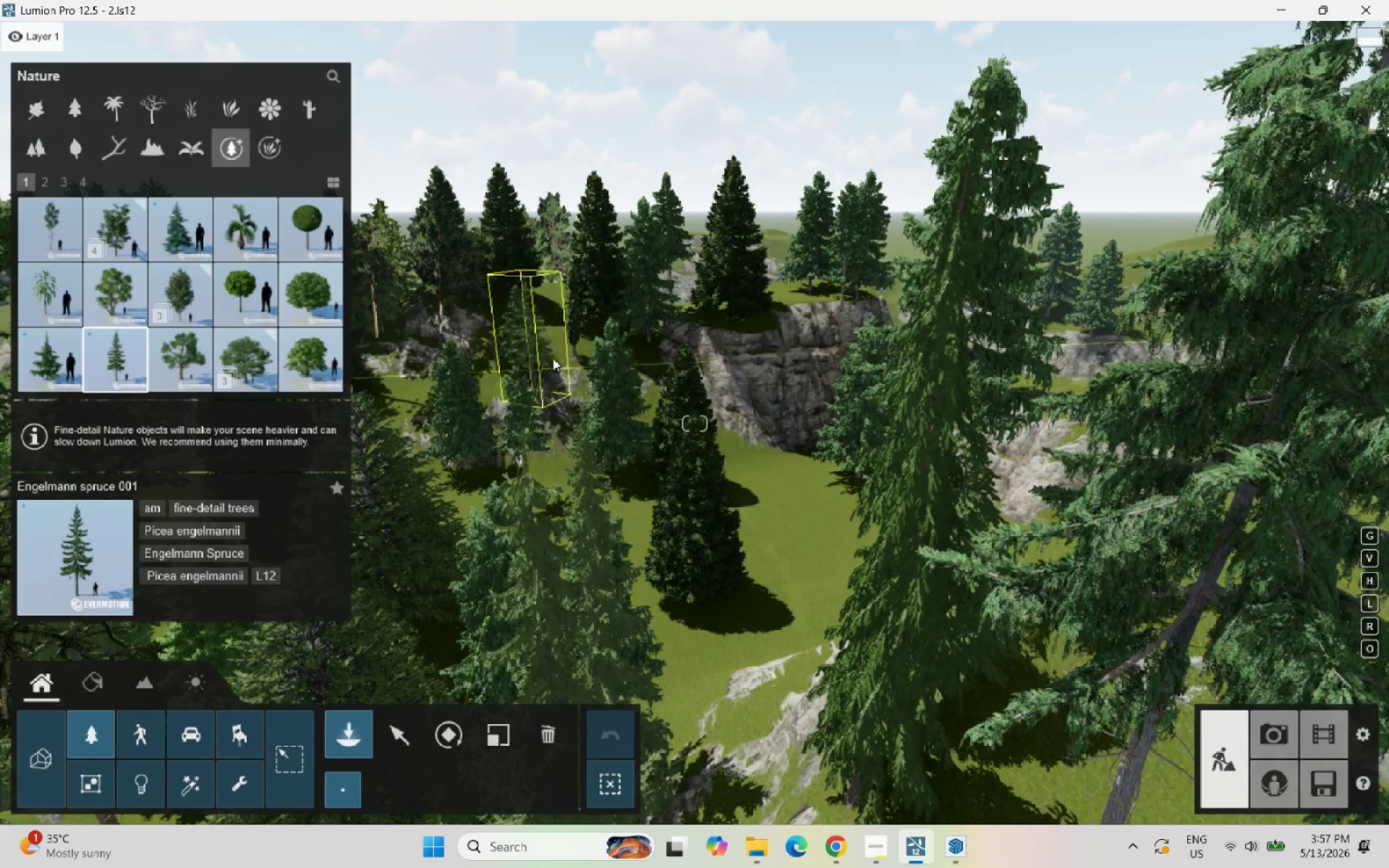 
left_click([560, 356])
 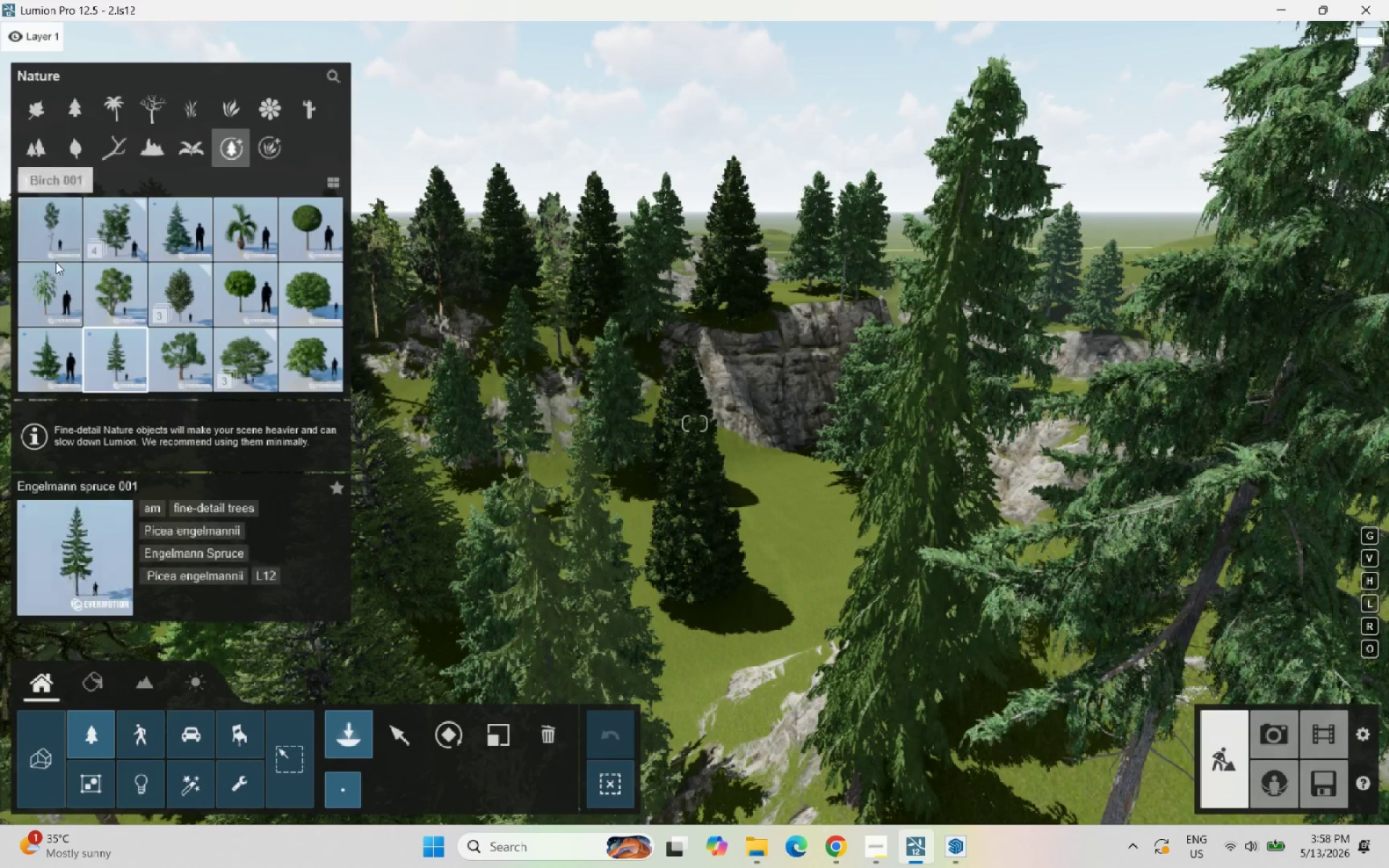 
wait(5.81)
 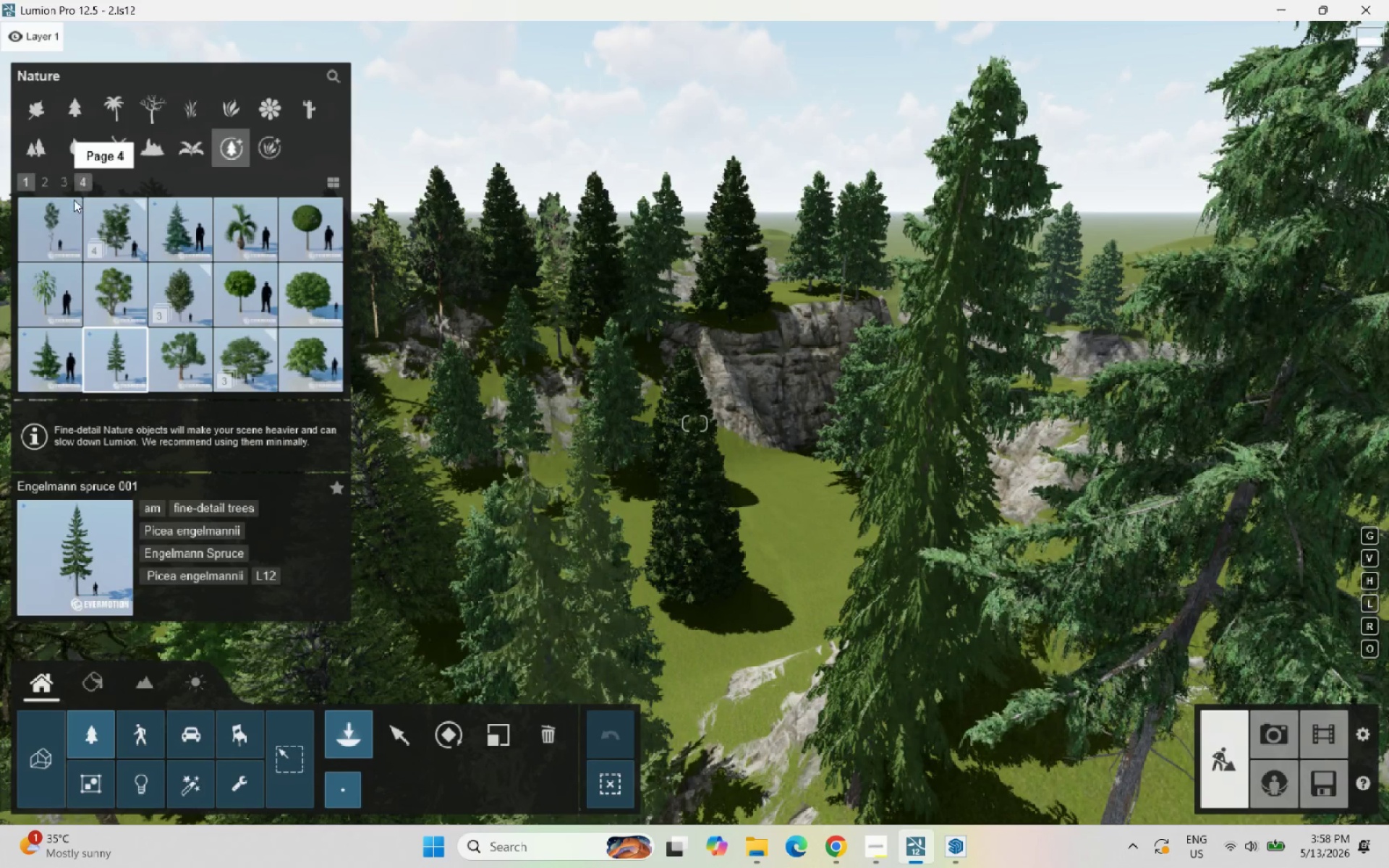 
left_click([76, 181])
 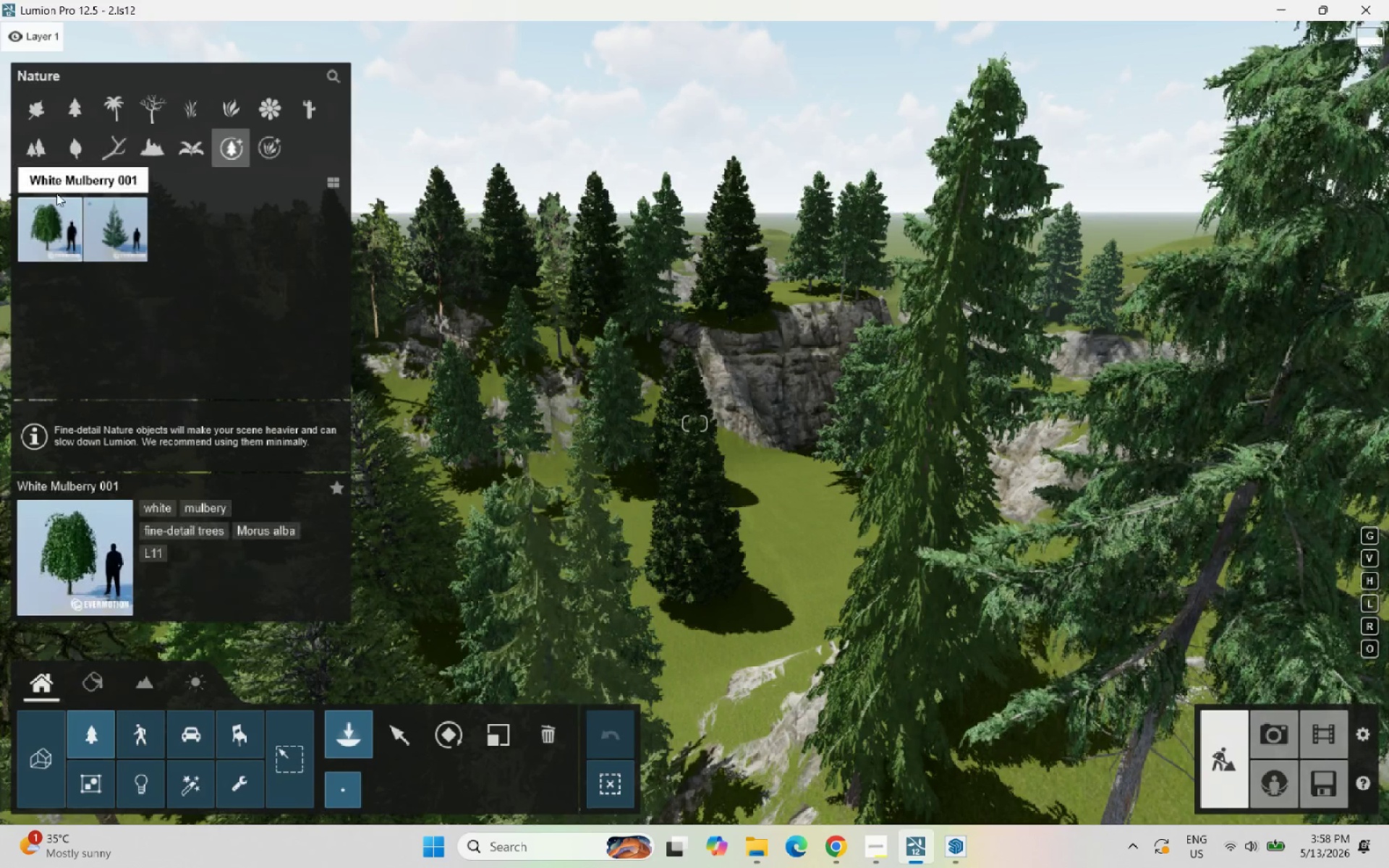 
left_click([60, 183])
 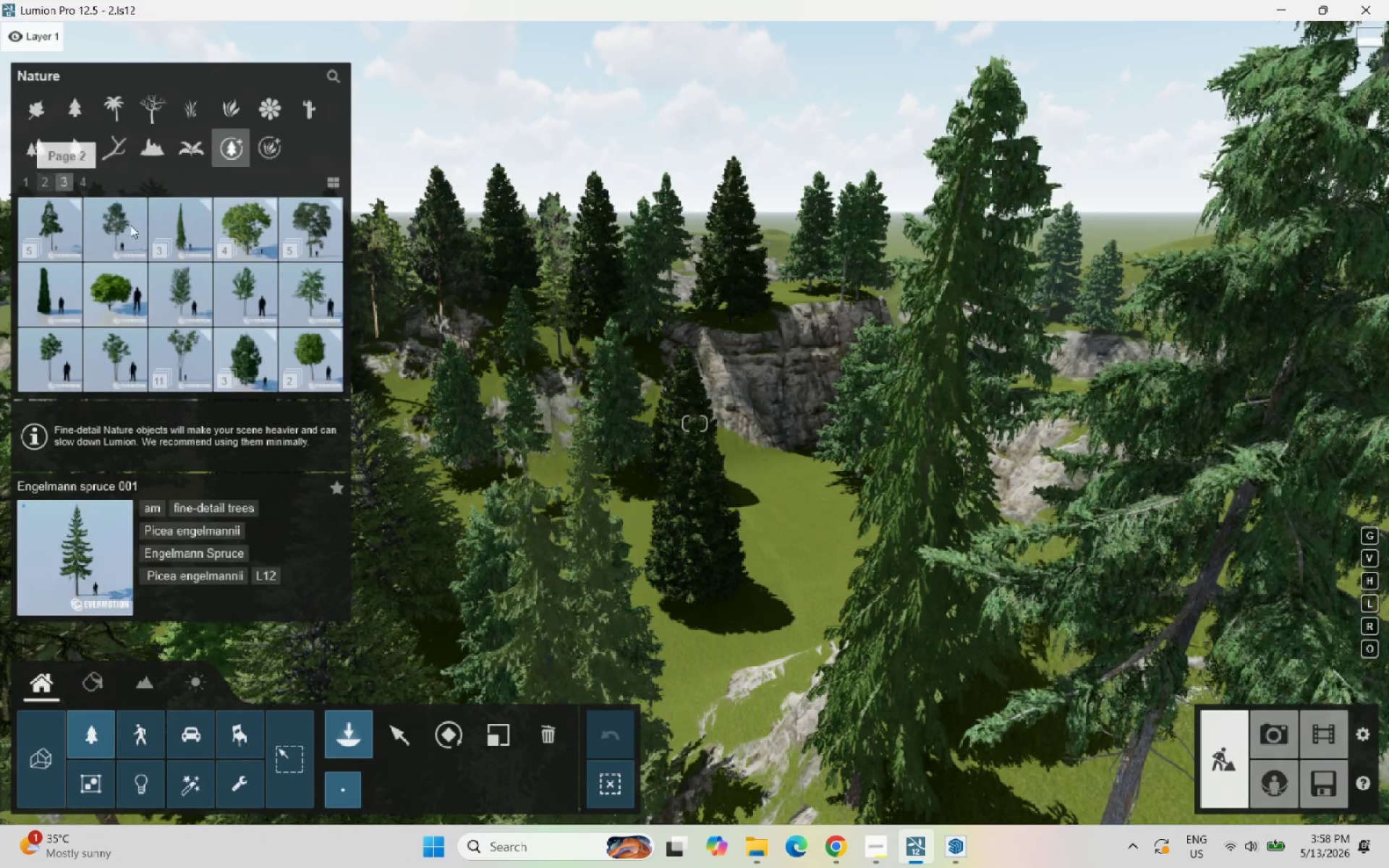 
left_click([175, 227])
 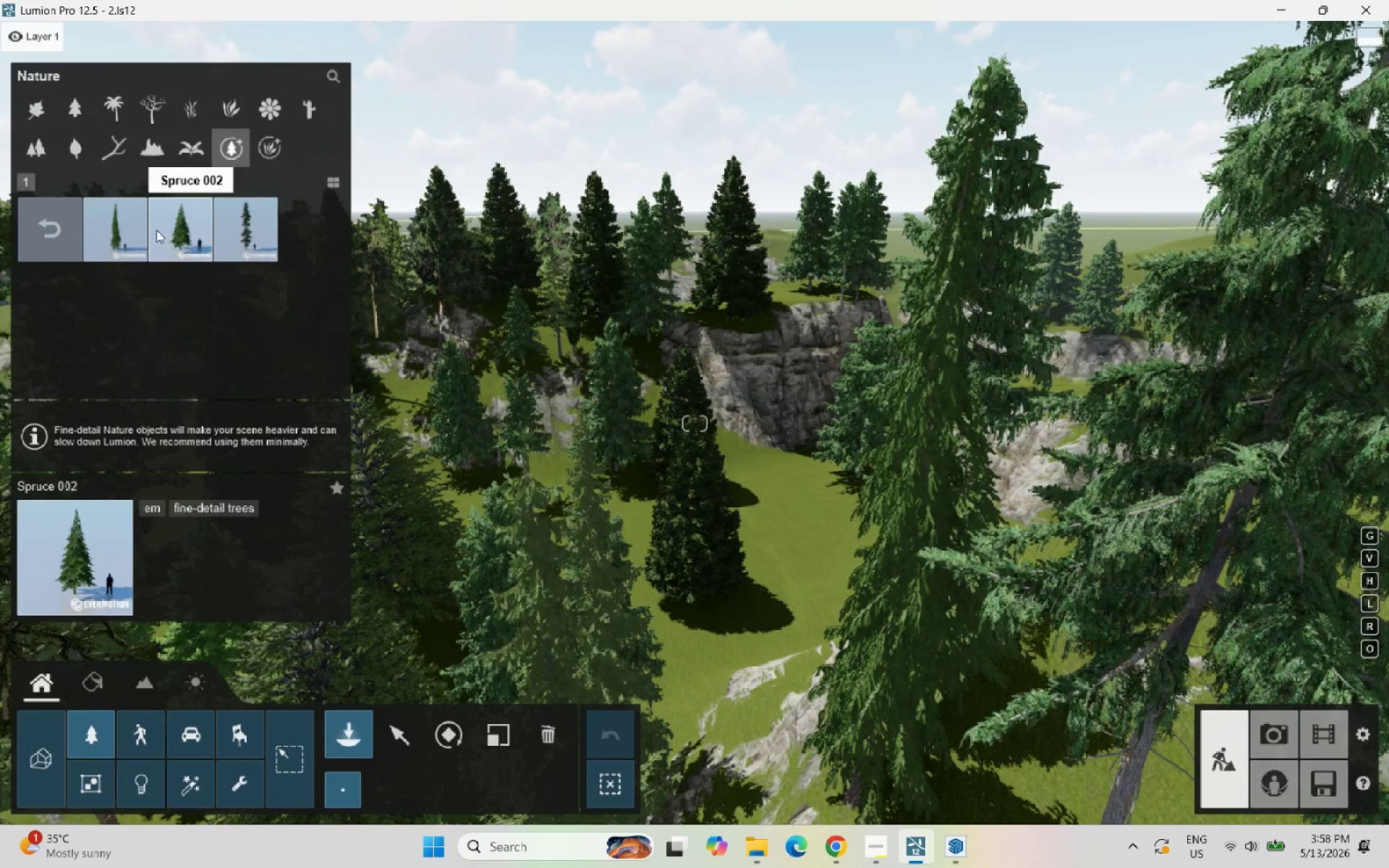 
left_click([127, 234])
 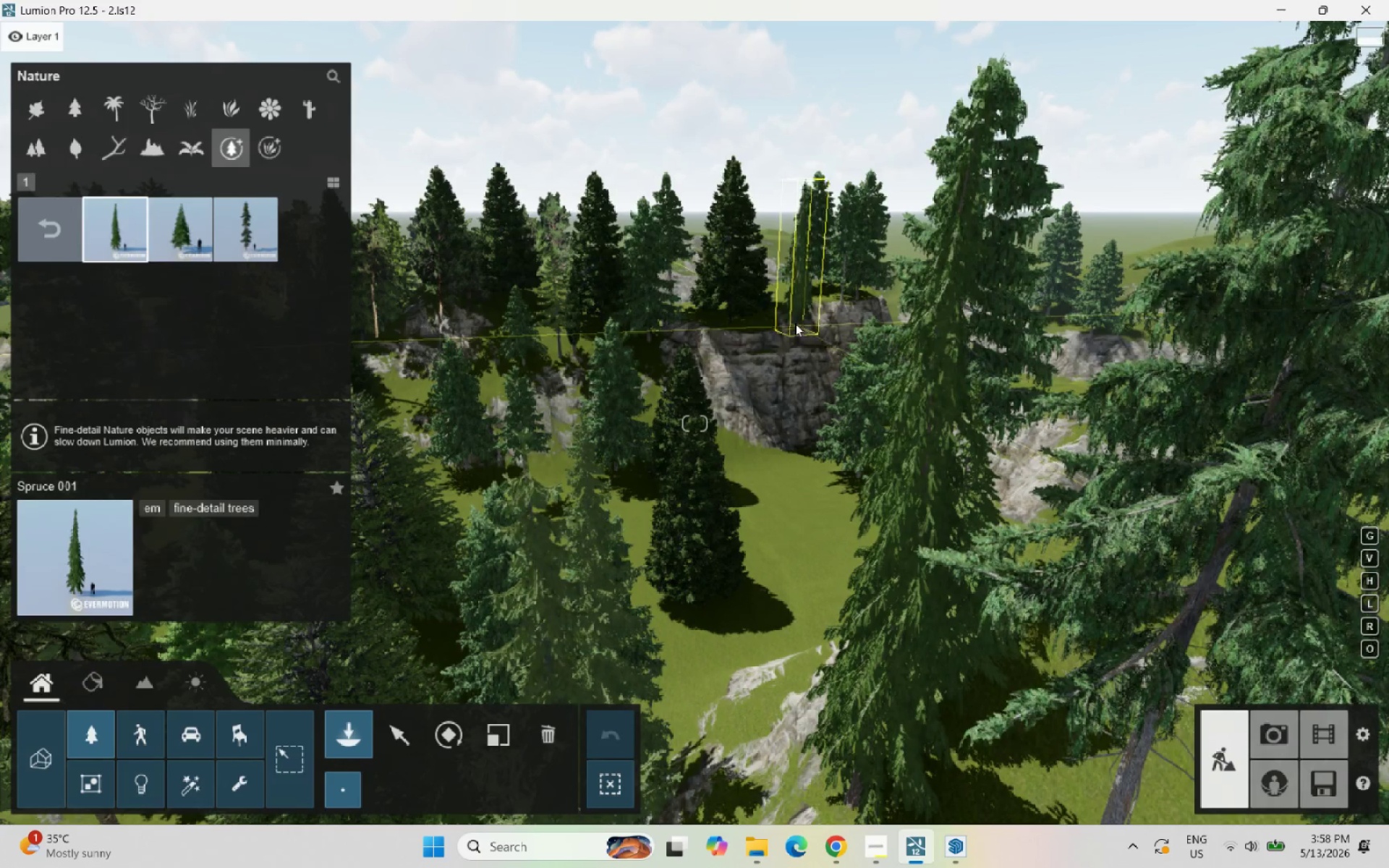 
left_click([778, 302])
 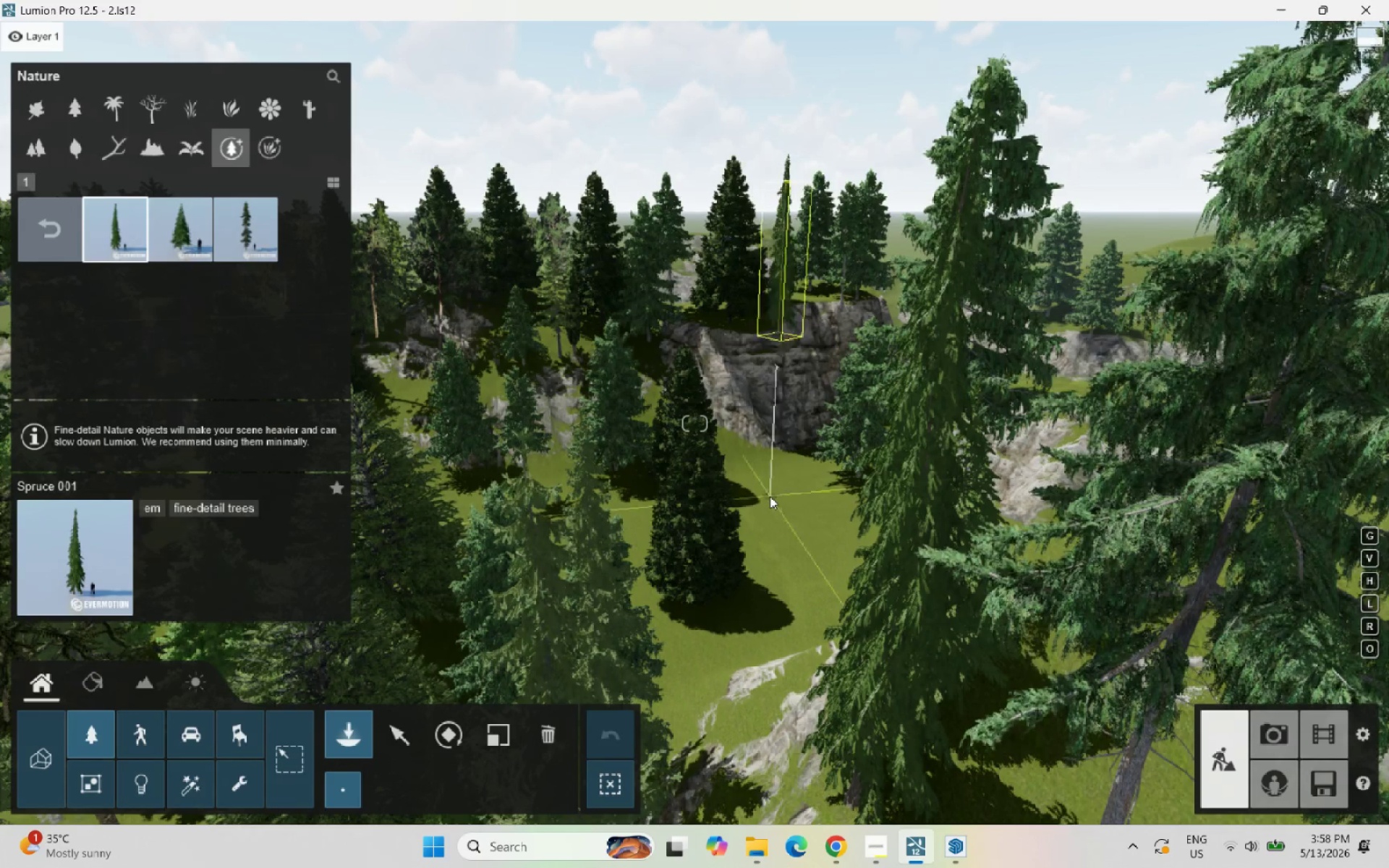 
left_click([770, 496])
 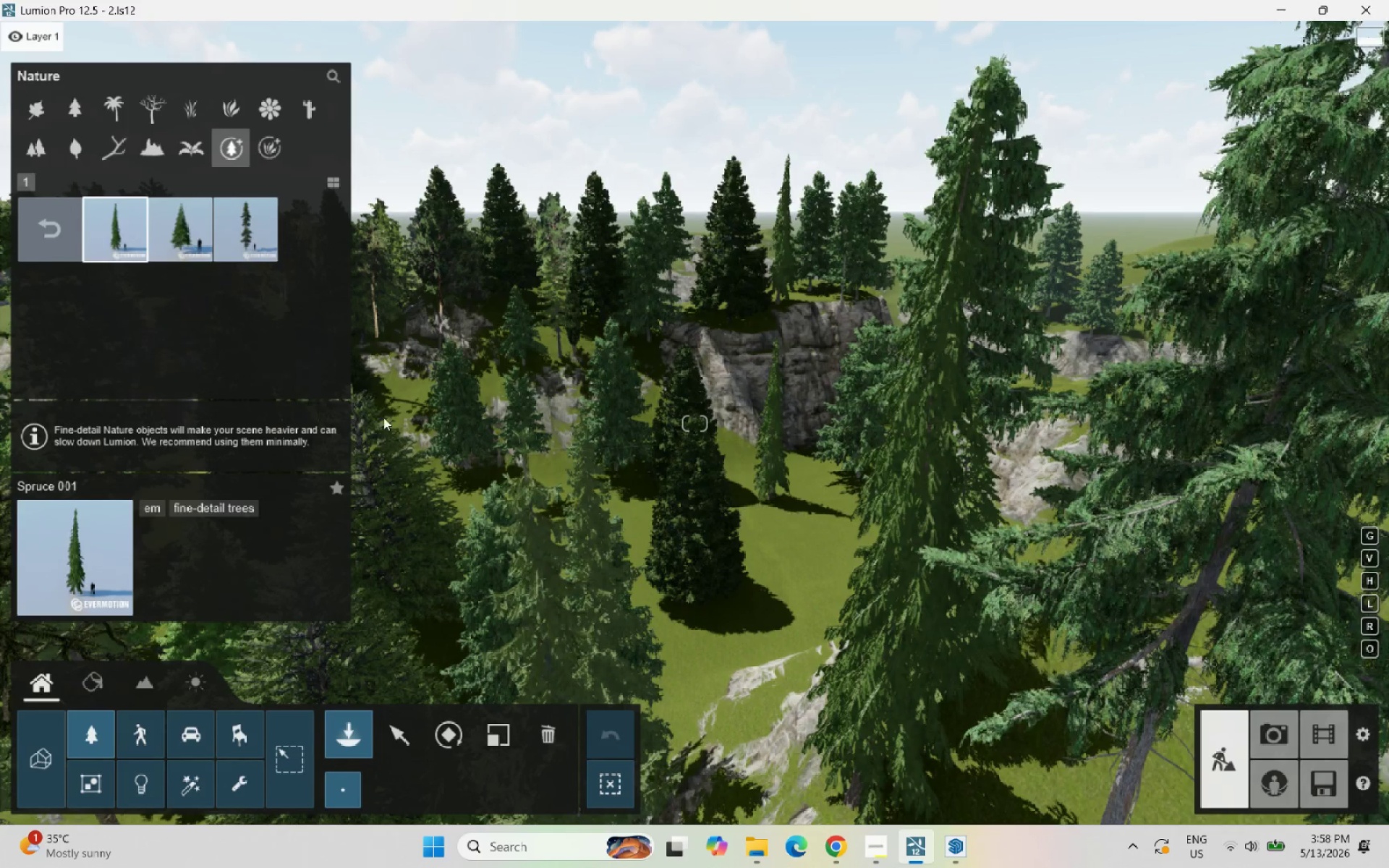 
left_click([394, 399])
 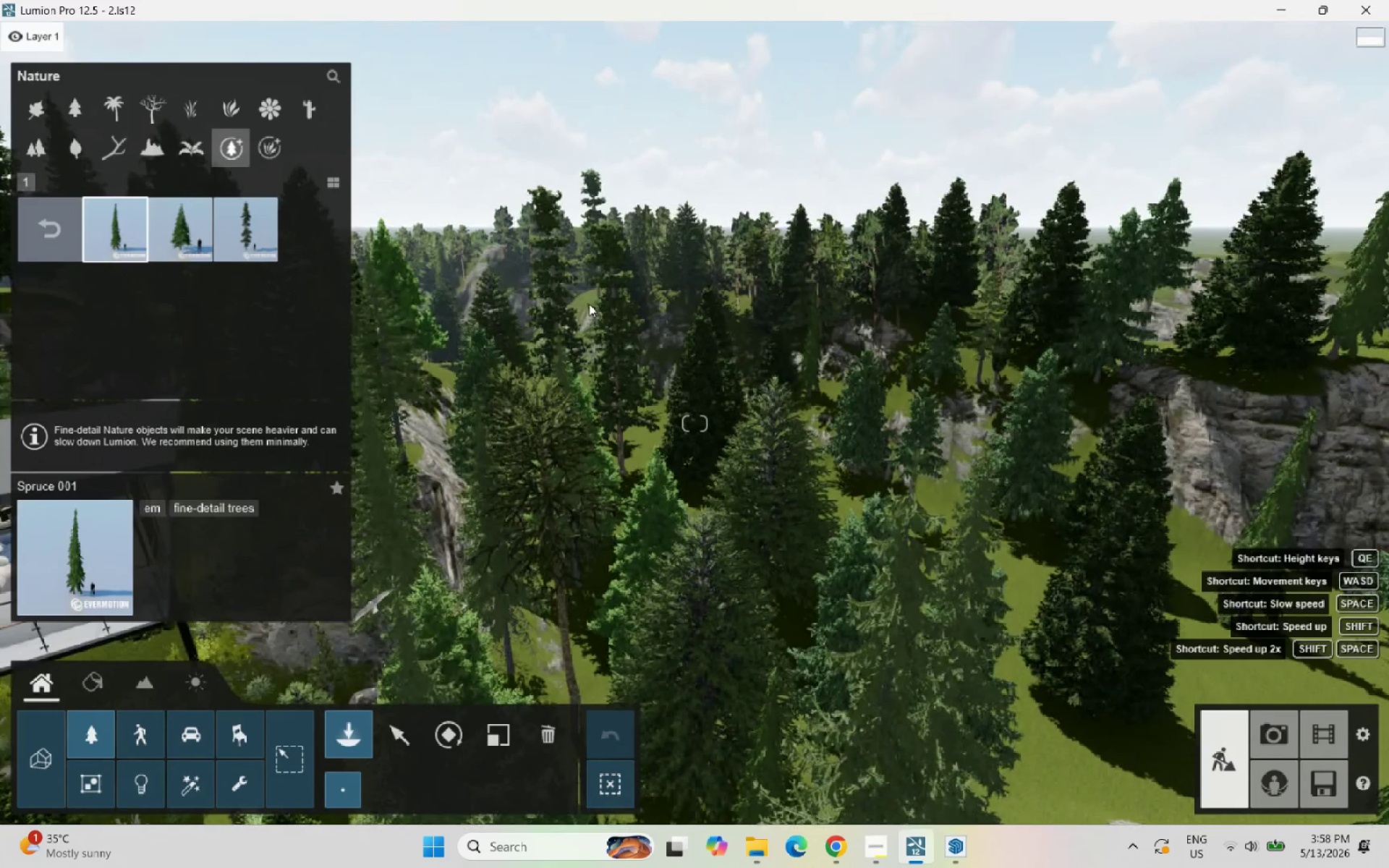 
left_click([589, 304])
 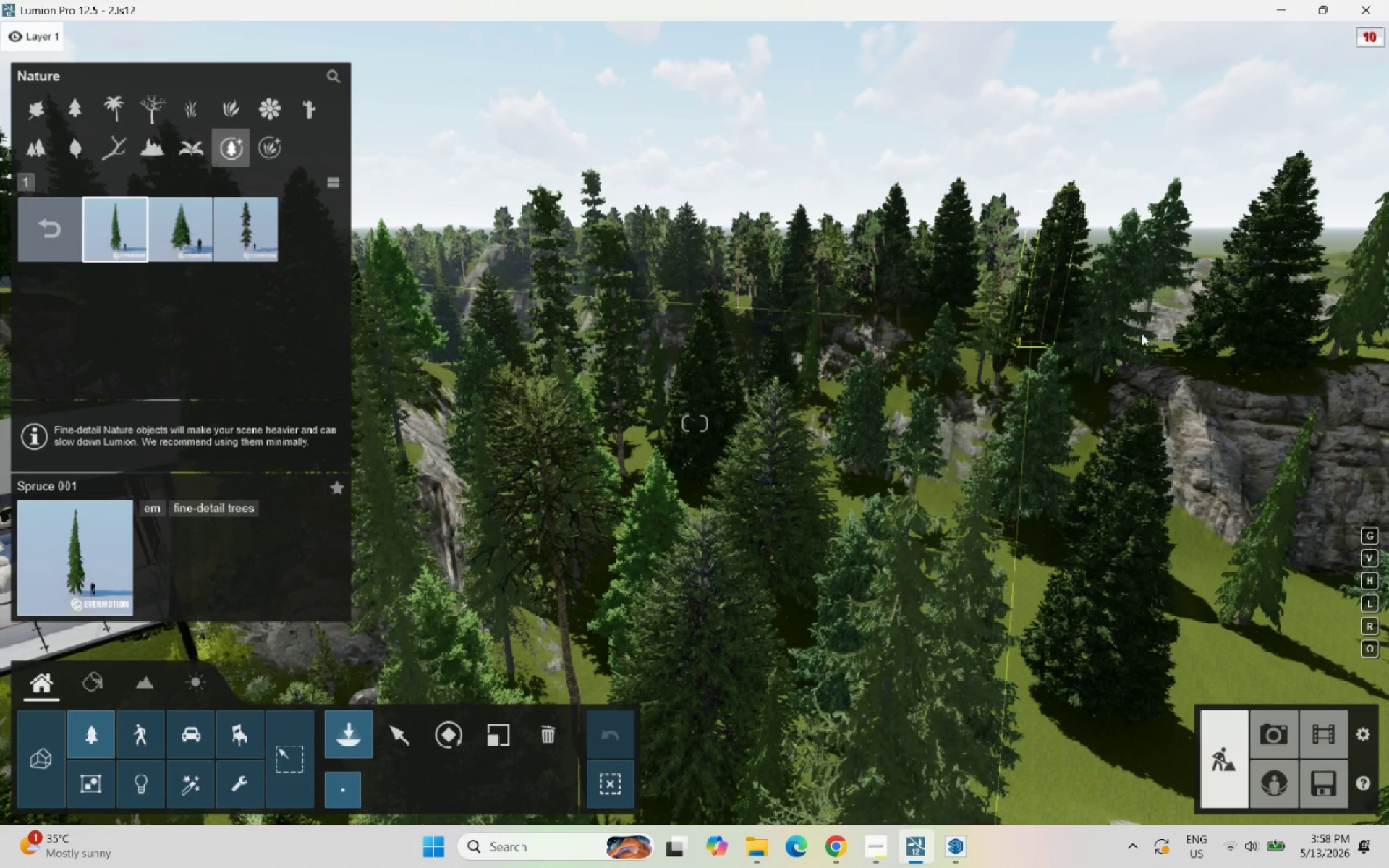 
left_click([1173, 357])
 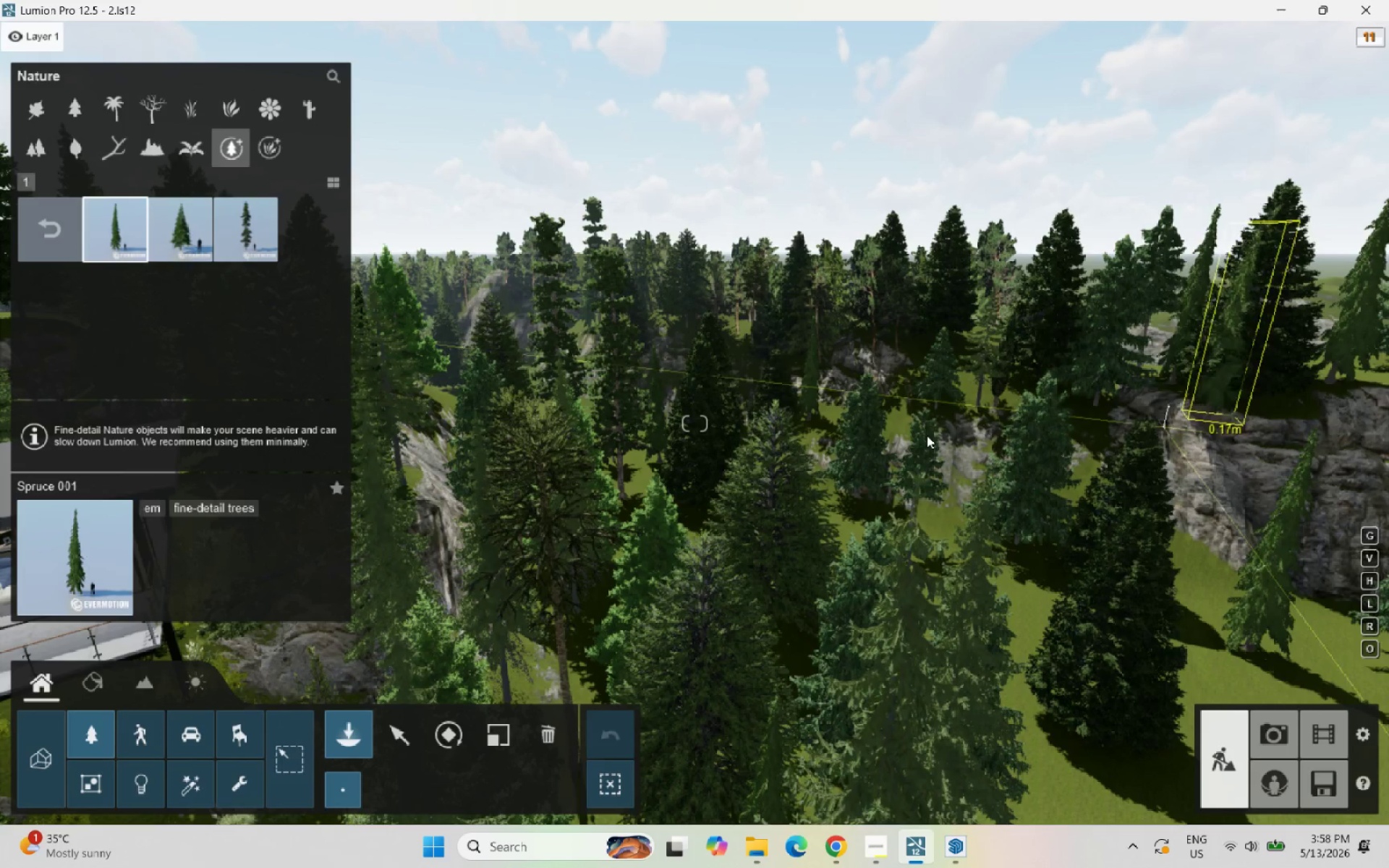 
left_click([879, 429])
 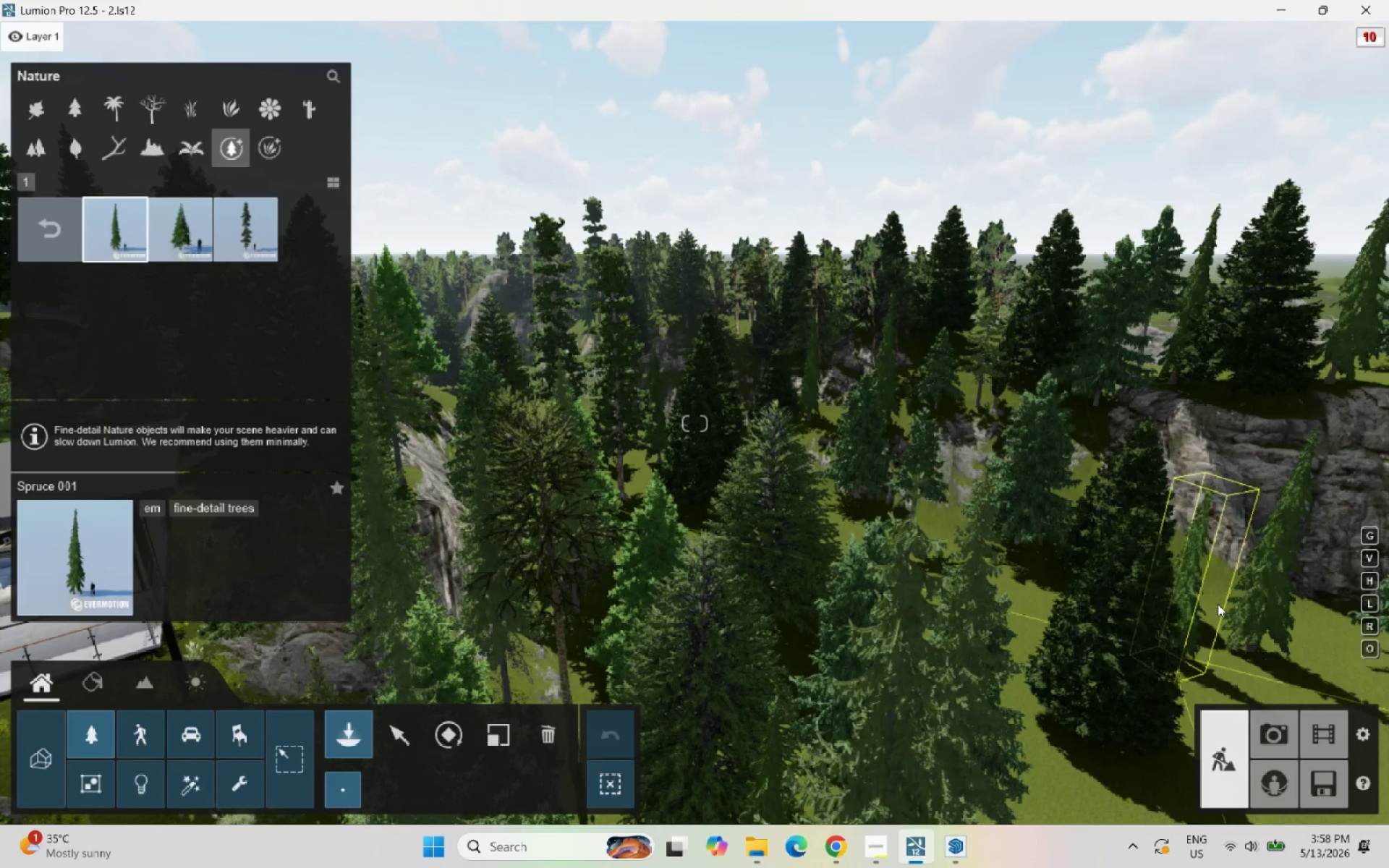 
left_click([1222, 574])
 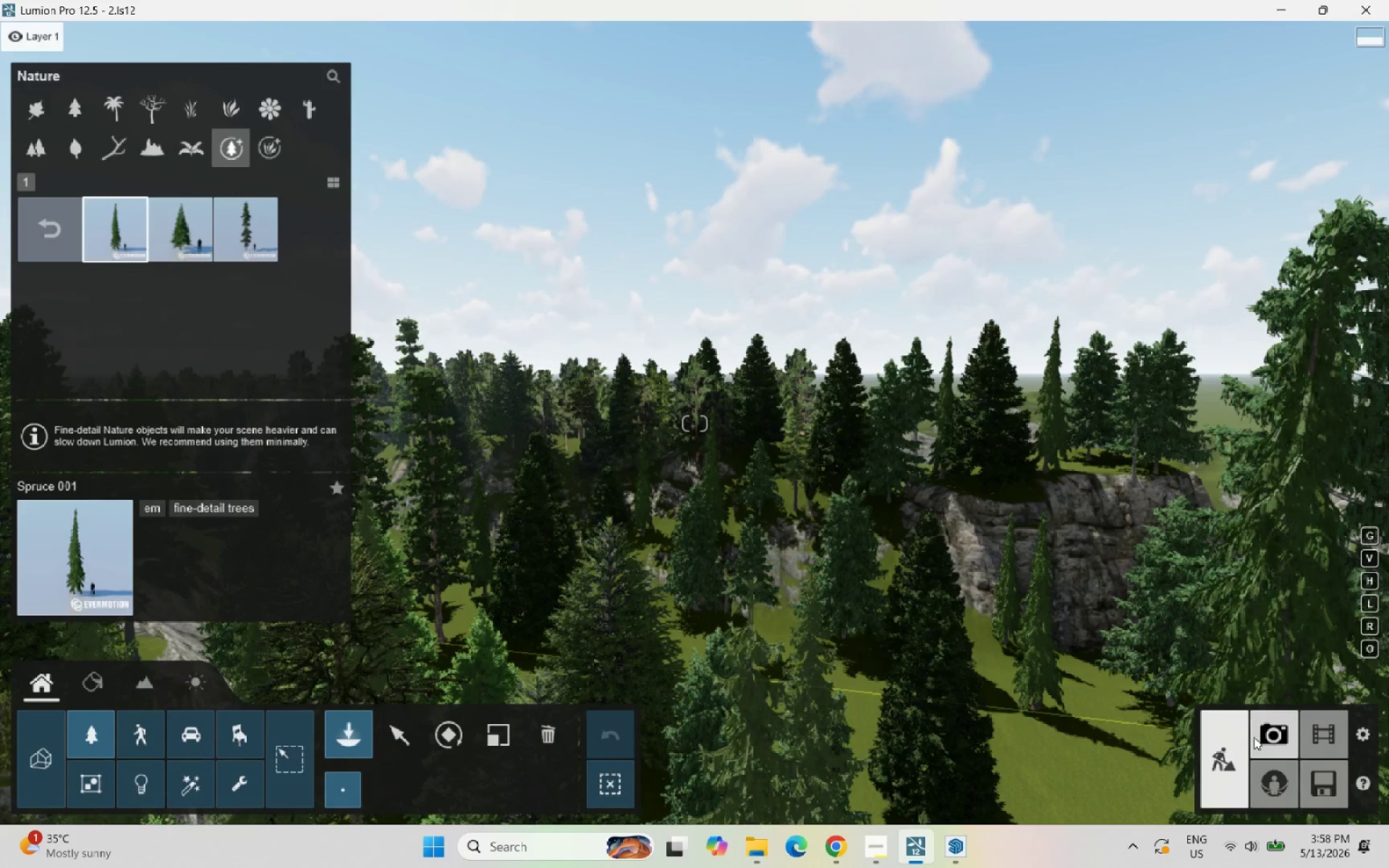 
left_click([1307, 731])
 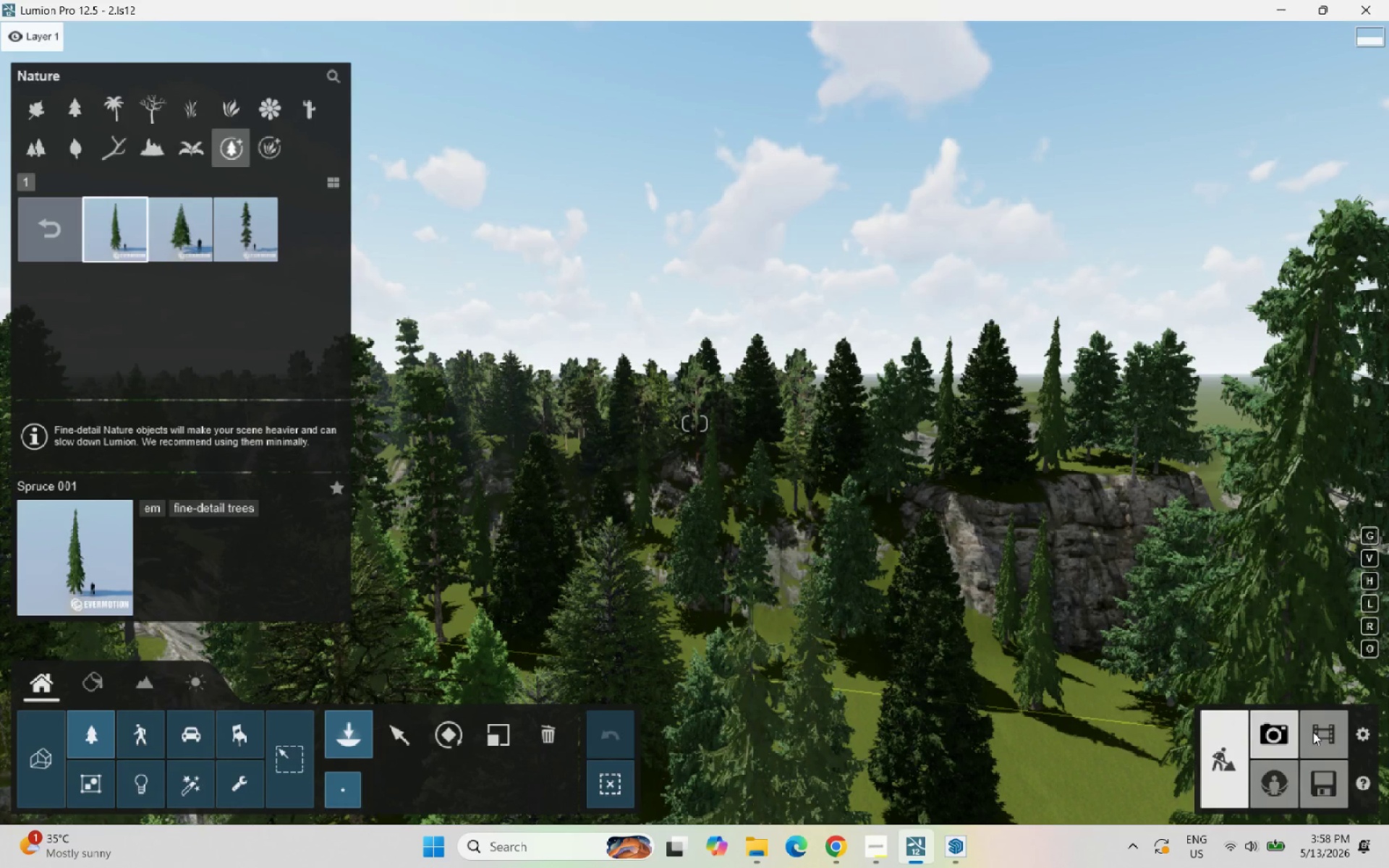 
left_click([1313, 732])
 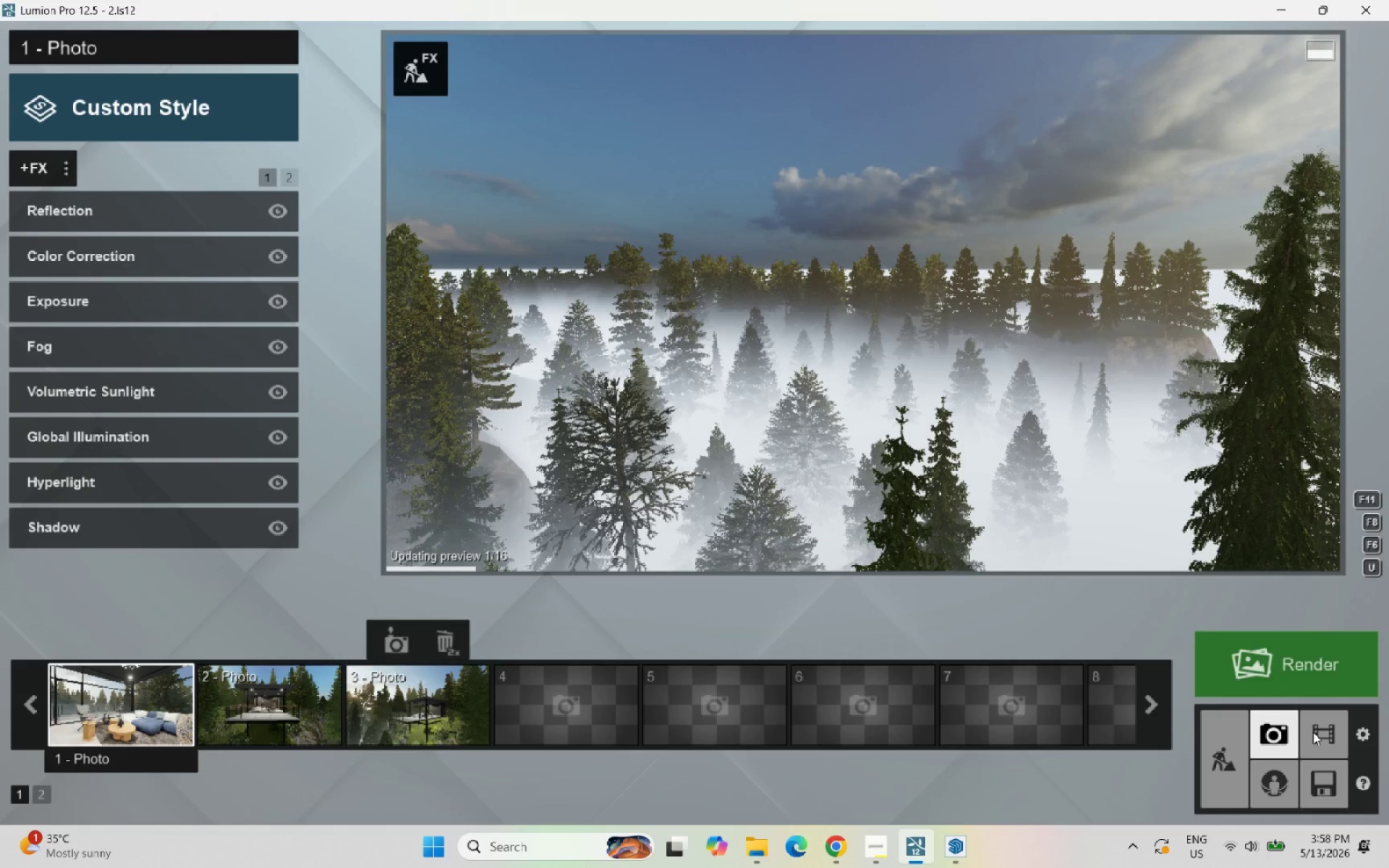 
double_click([1313, 732])
 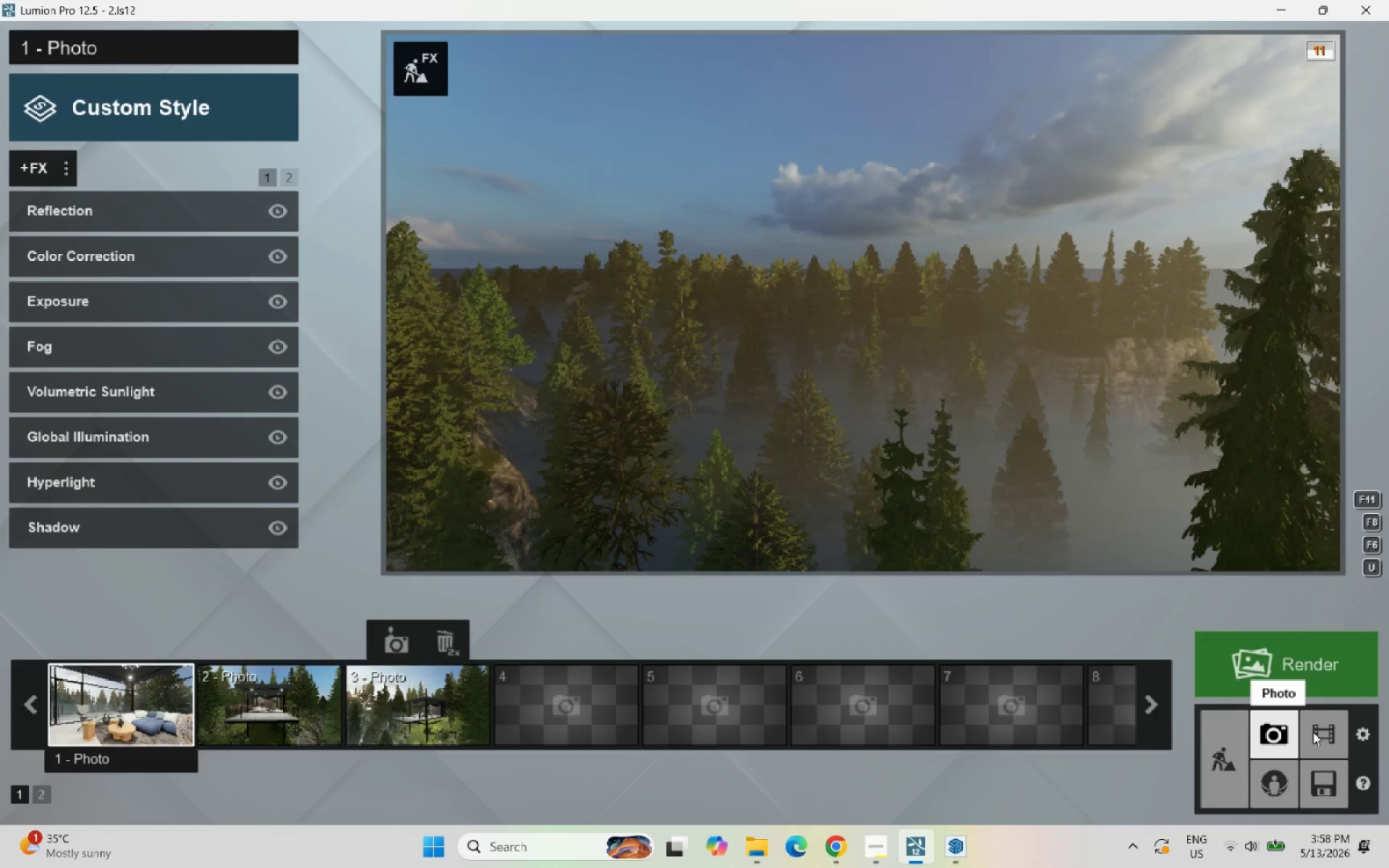 
double_click([1313, 732])
 